 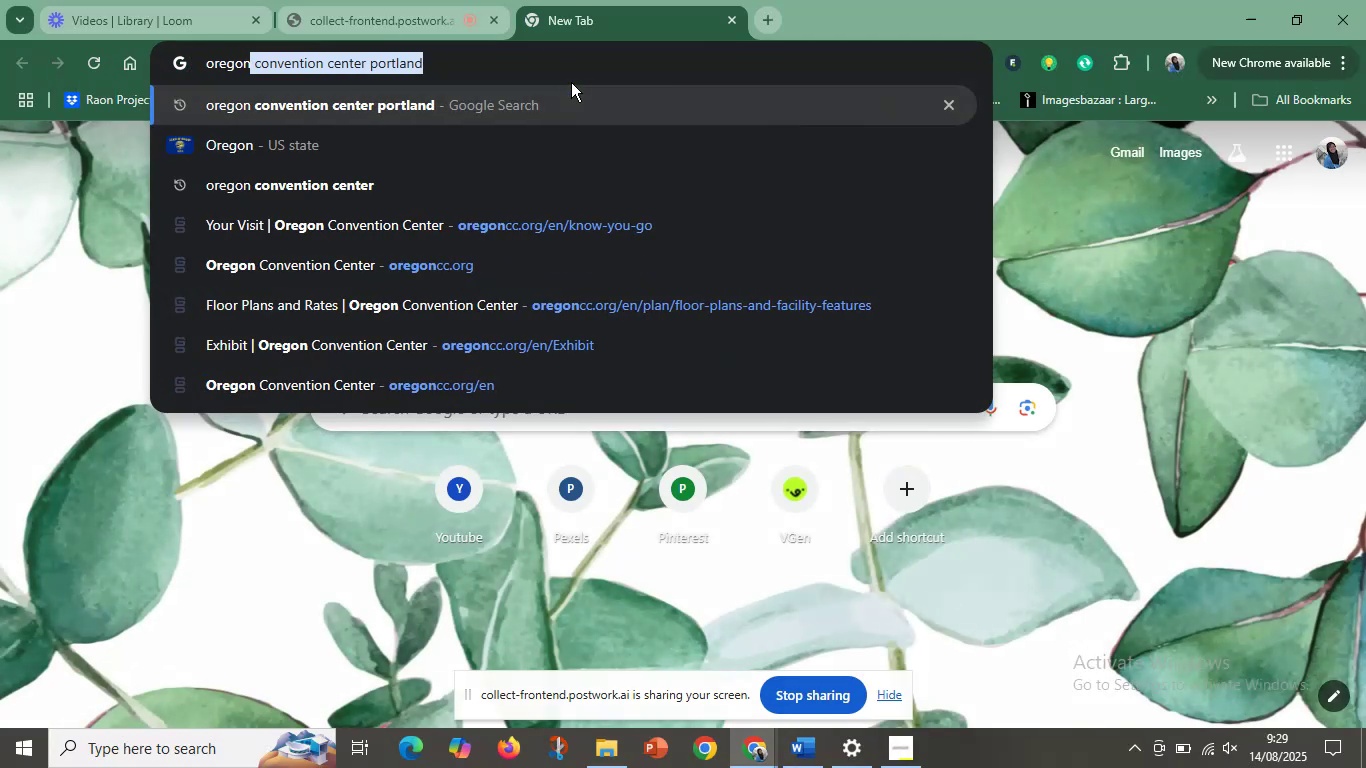 
key(Enter)
 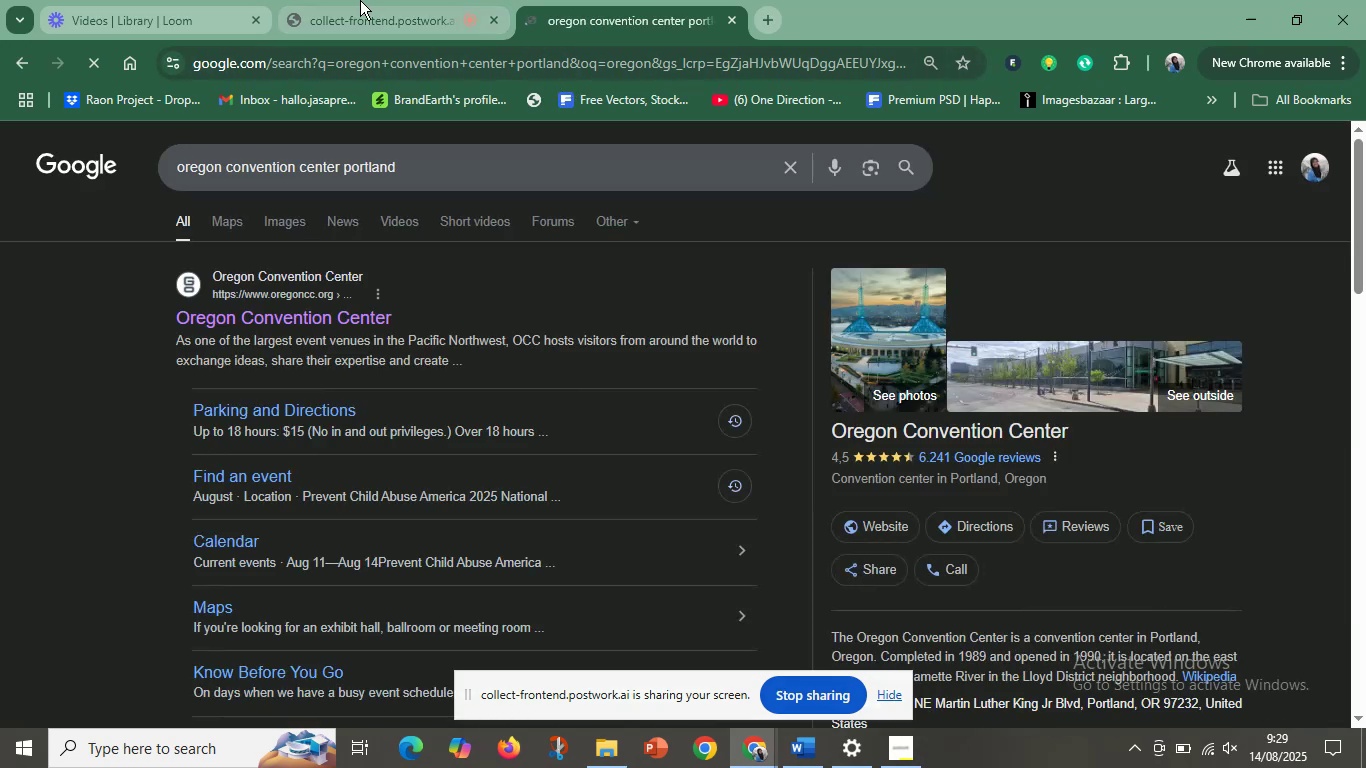 
mouse_move([503, 22])
 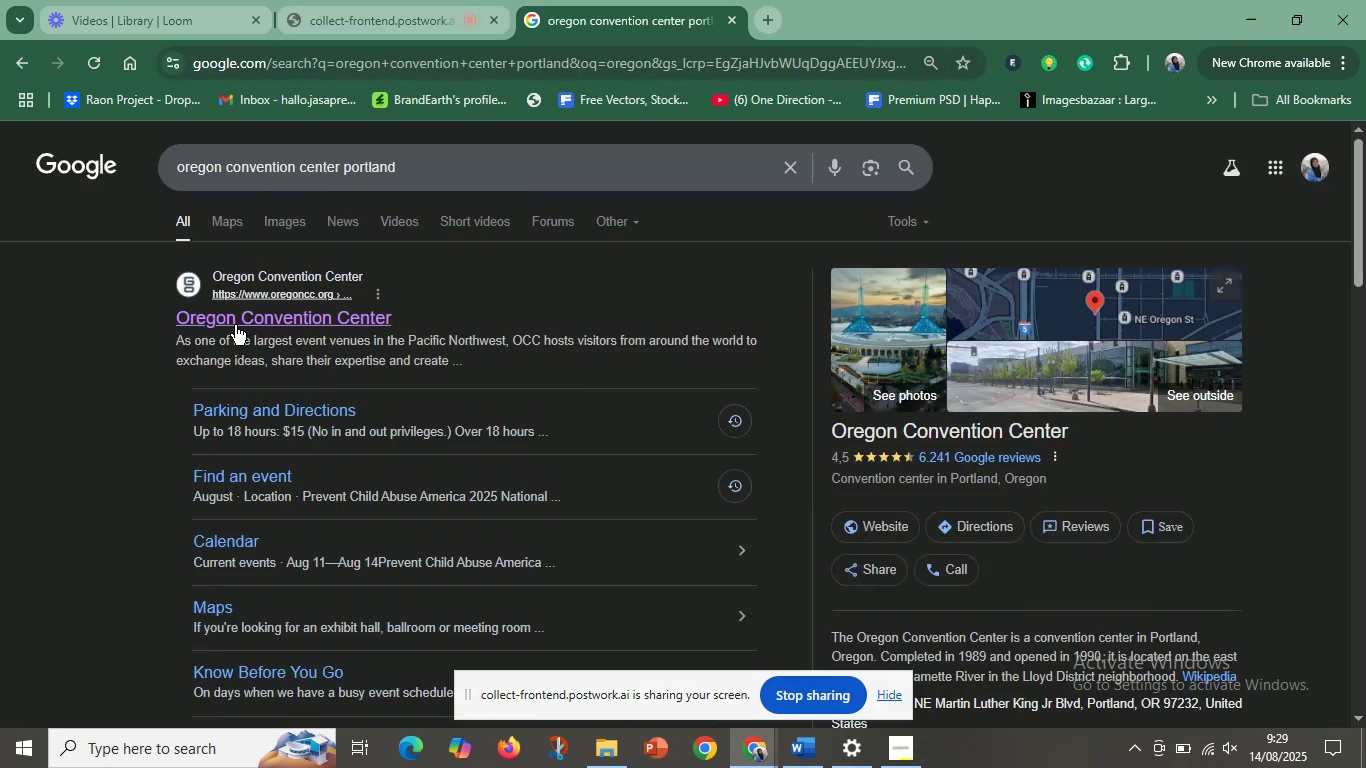 
left_click([241, 323])
 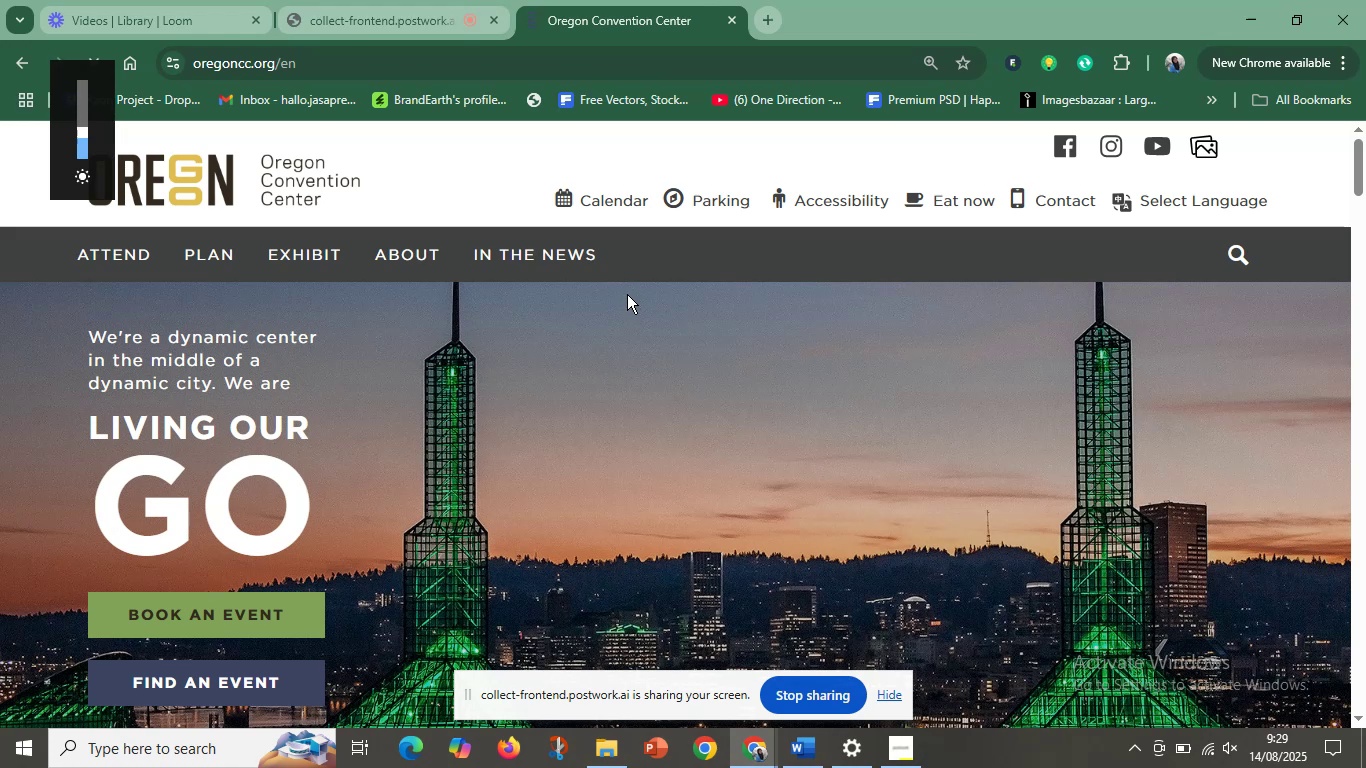 
wait(13.11)
 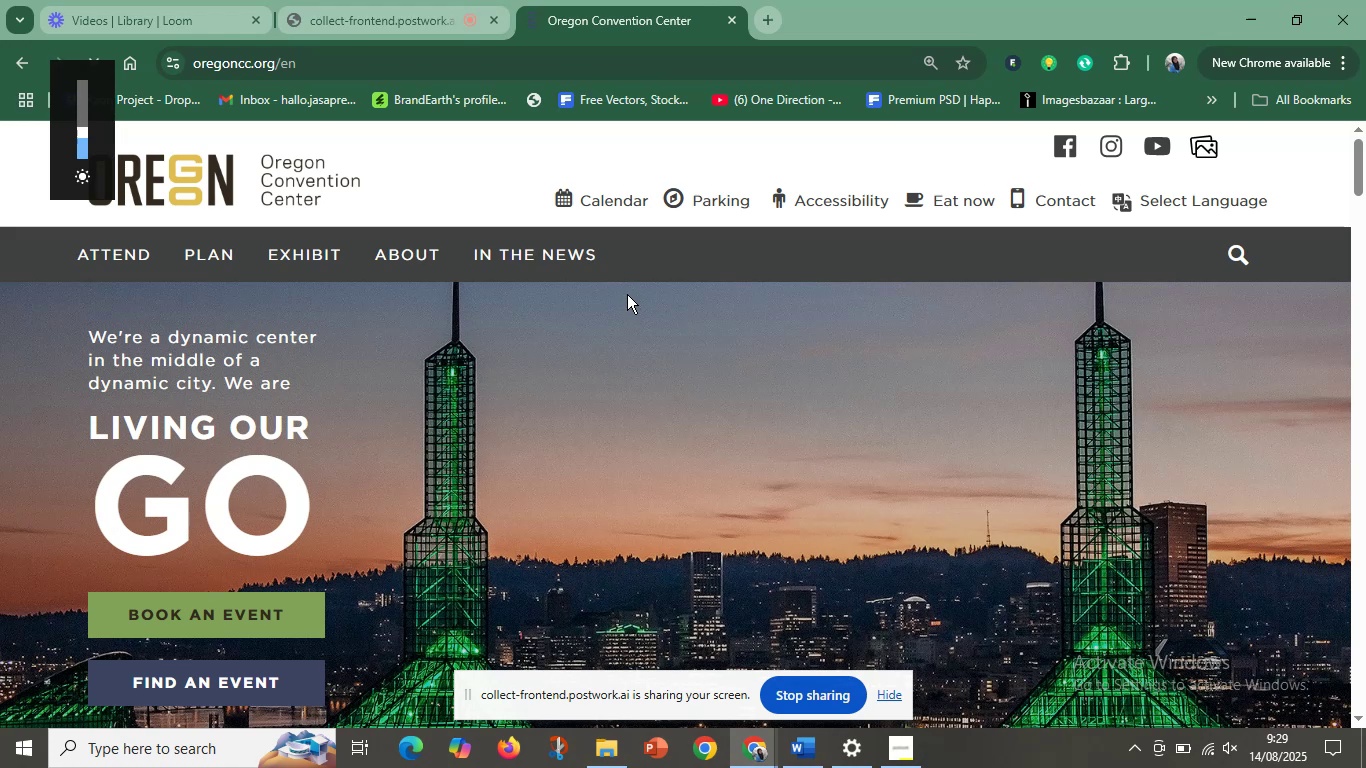 
scroll: coordinate [518, 608], scroll_direction: down, amount: 10.0
 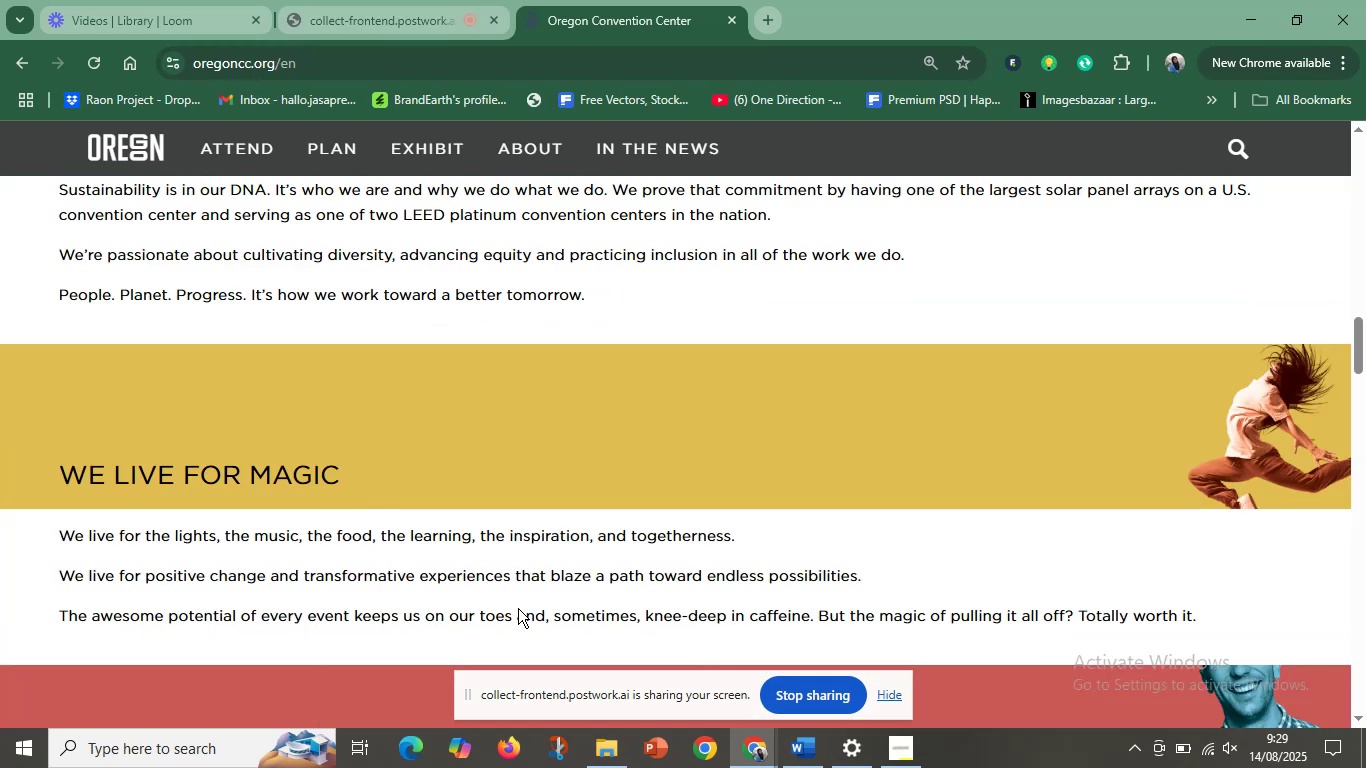 
scroll: coordinate [521, 609], scroll_direction: up, amount: 10.0
 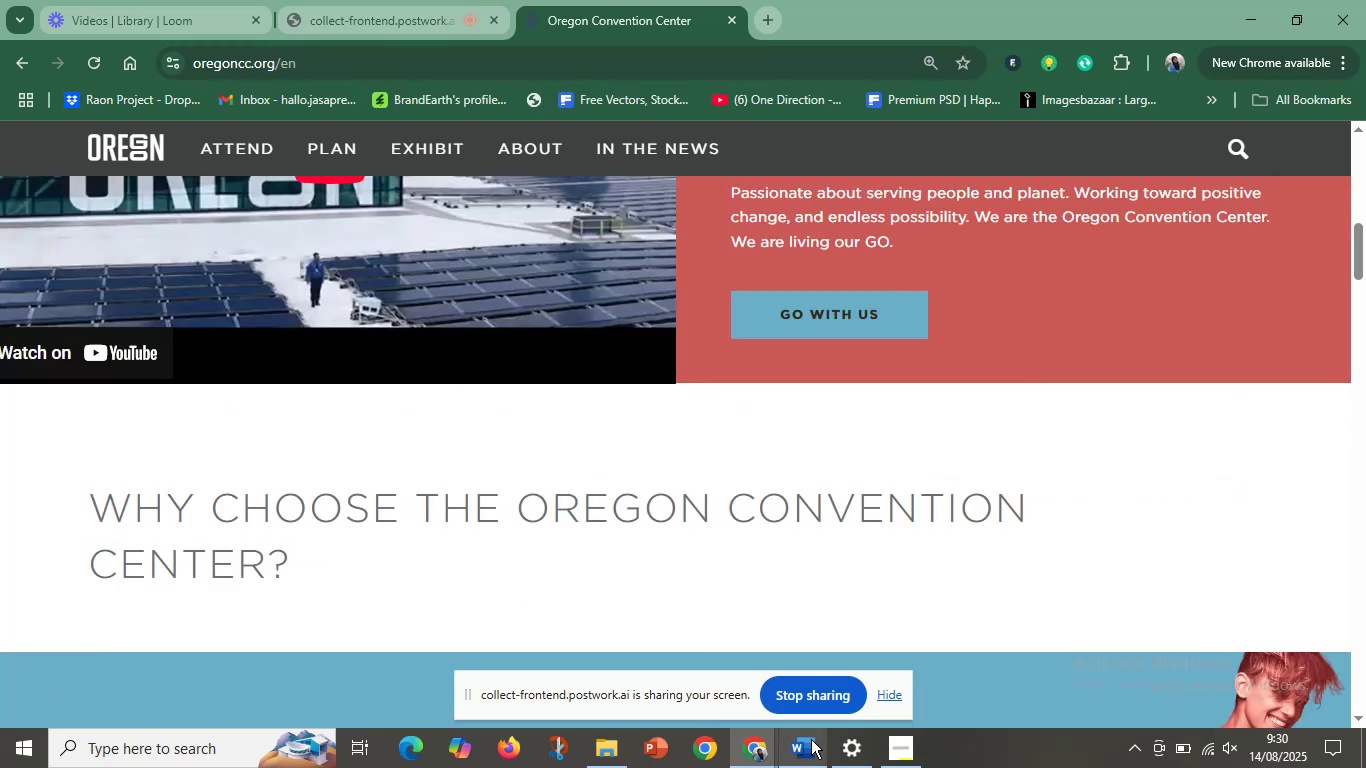 
left_click([812, 741])
 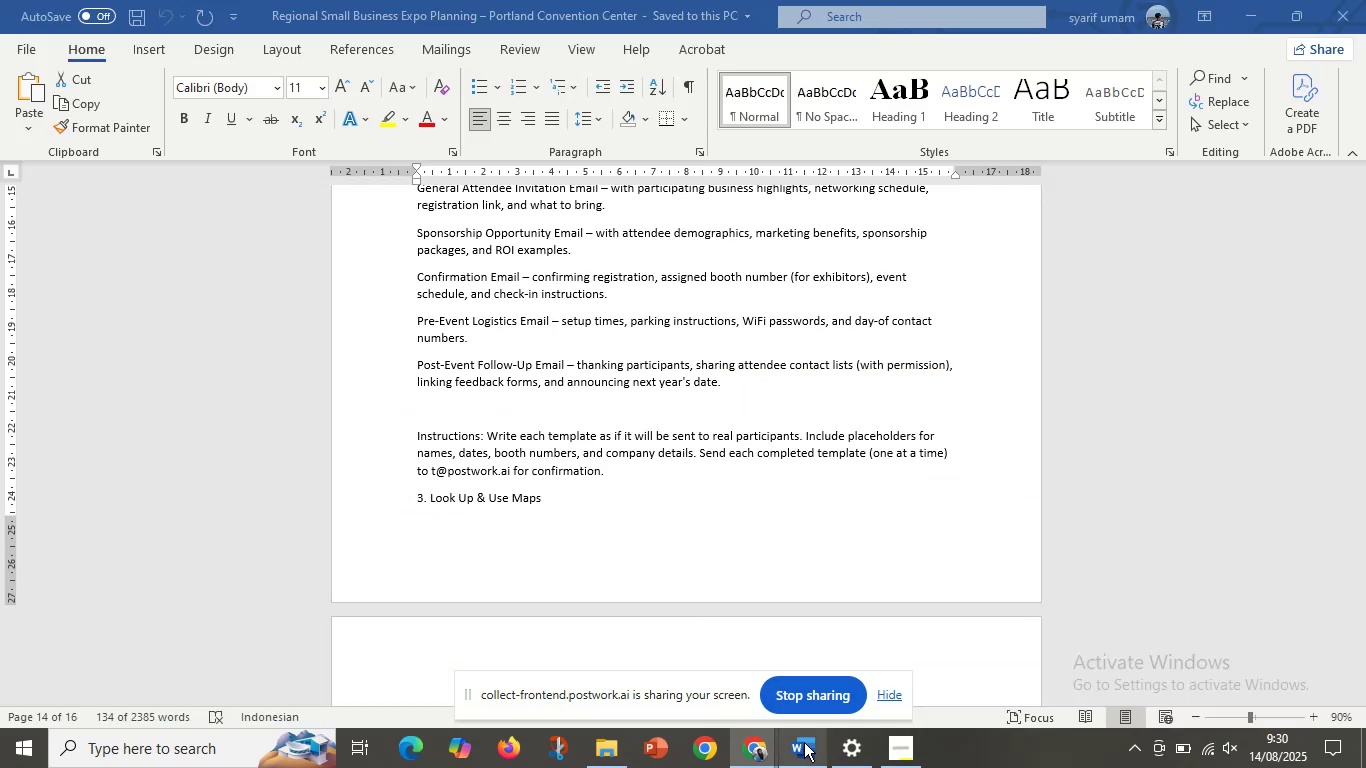 
scroll: coordinate [619, 481], scroll_direction: up, amount: 10.0
 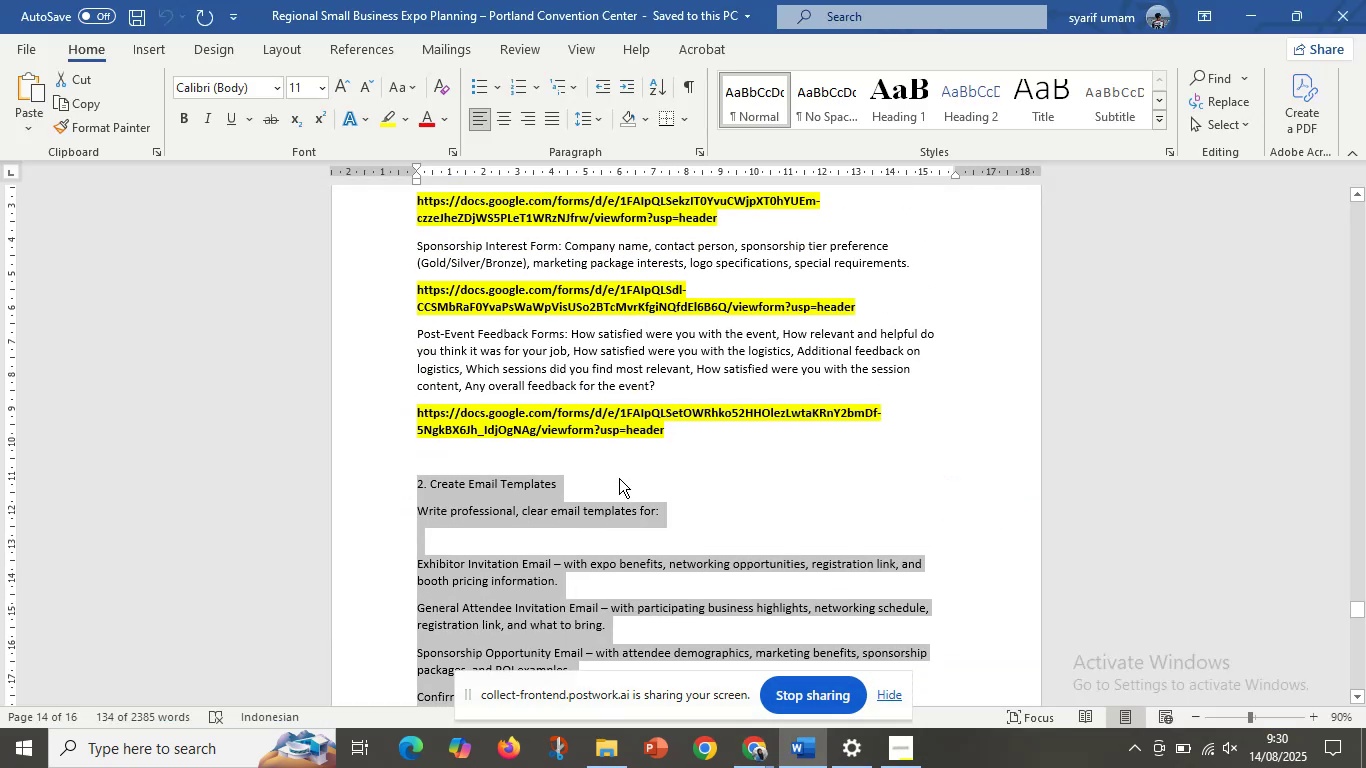 
left_click([619, 476])
 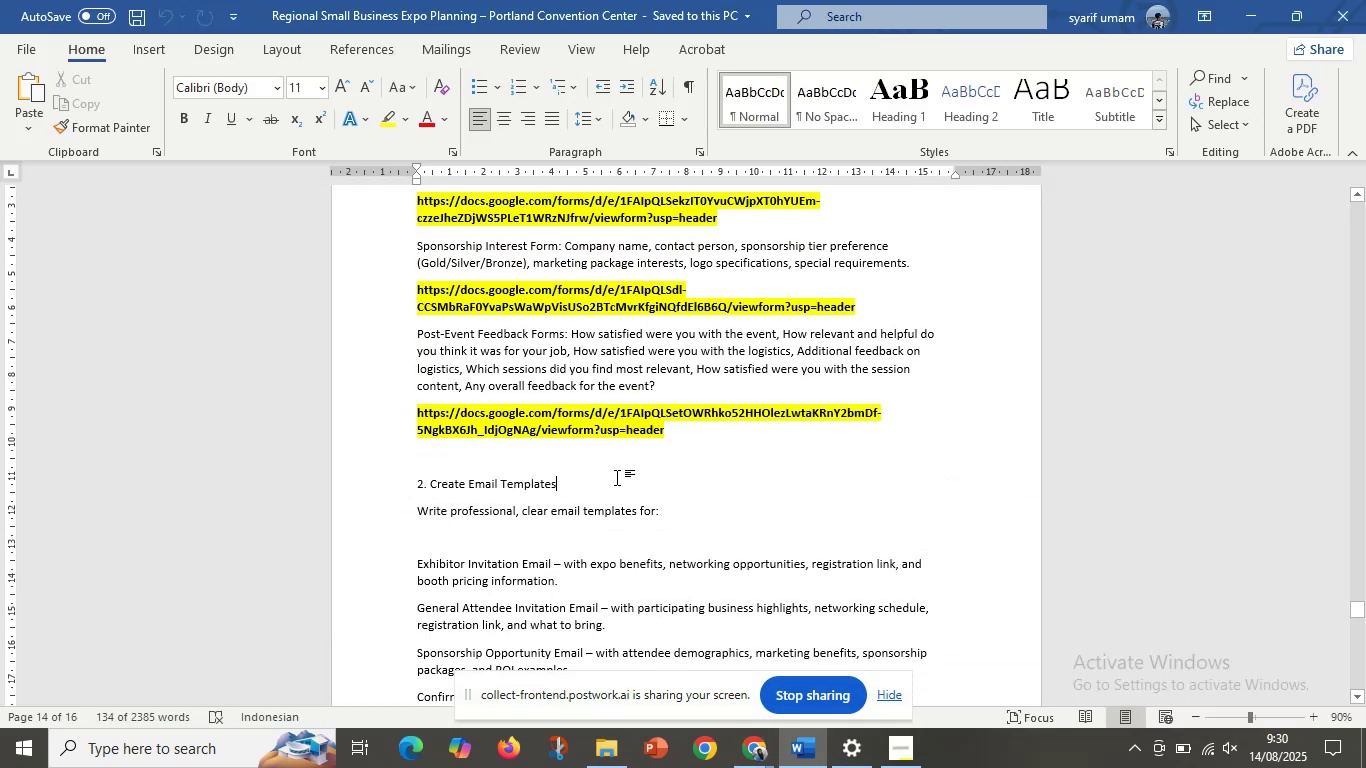 
scroll: coordinate [617, 477], scroll_direction: up, amount: 5.0
 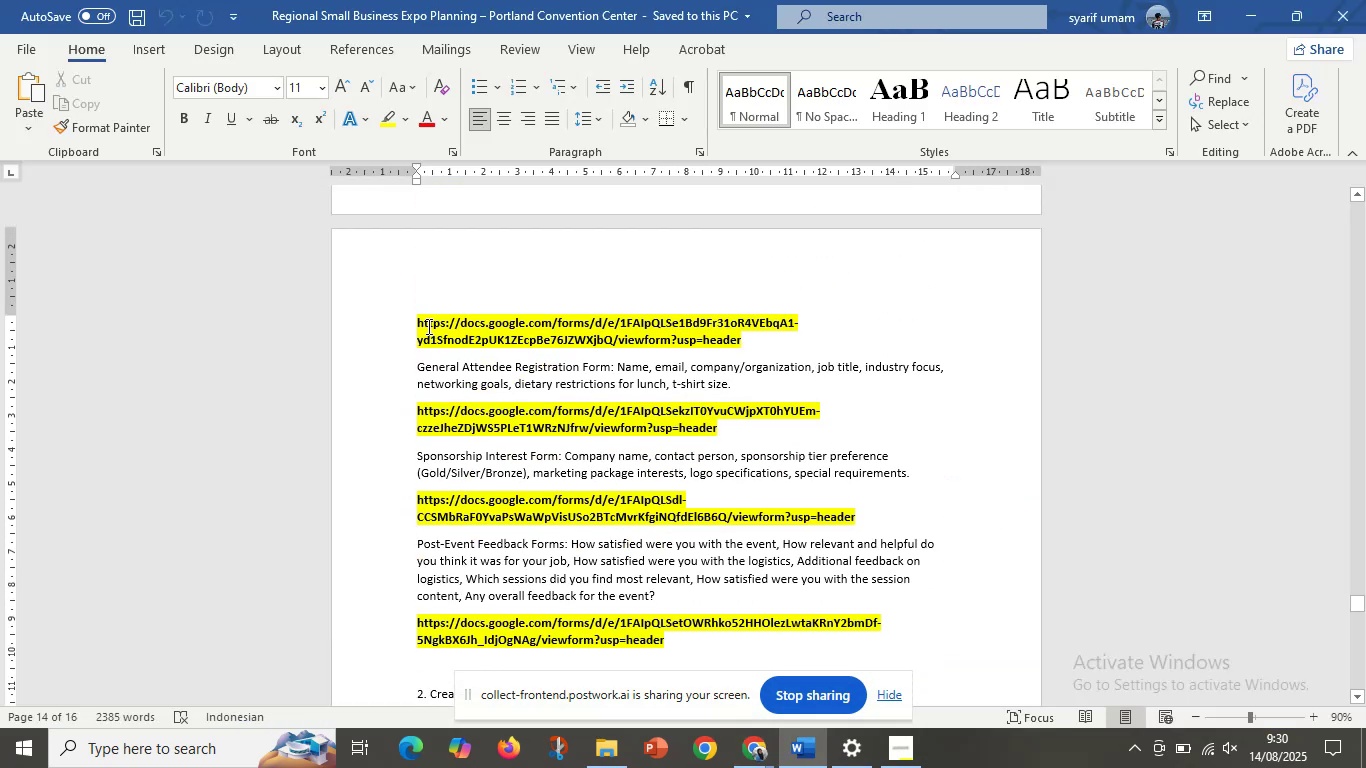 
left_click_drag(start_coordinate=[416, 319], to_coordinate=[748, 342])
 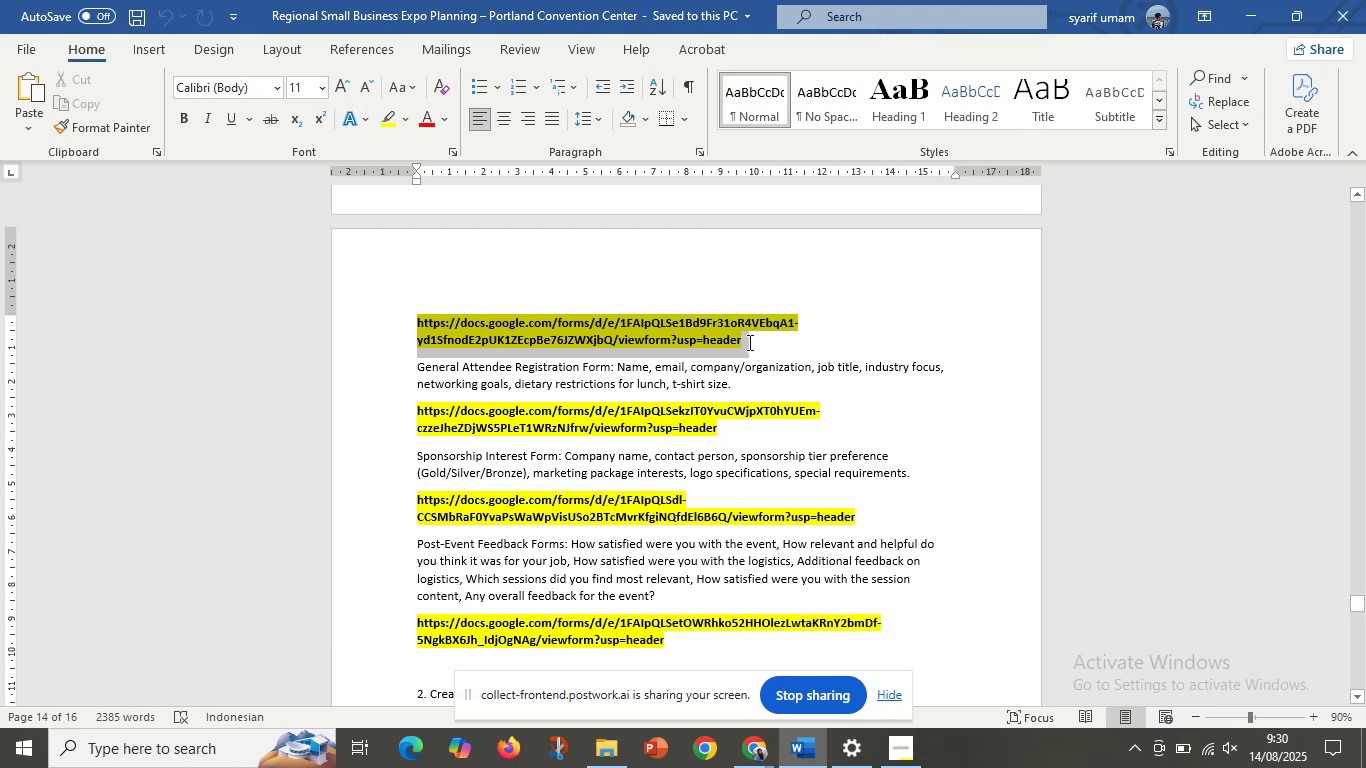 
key(Control+C)
 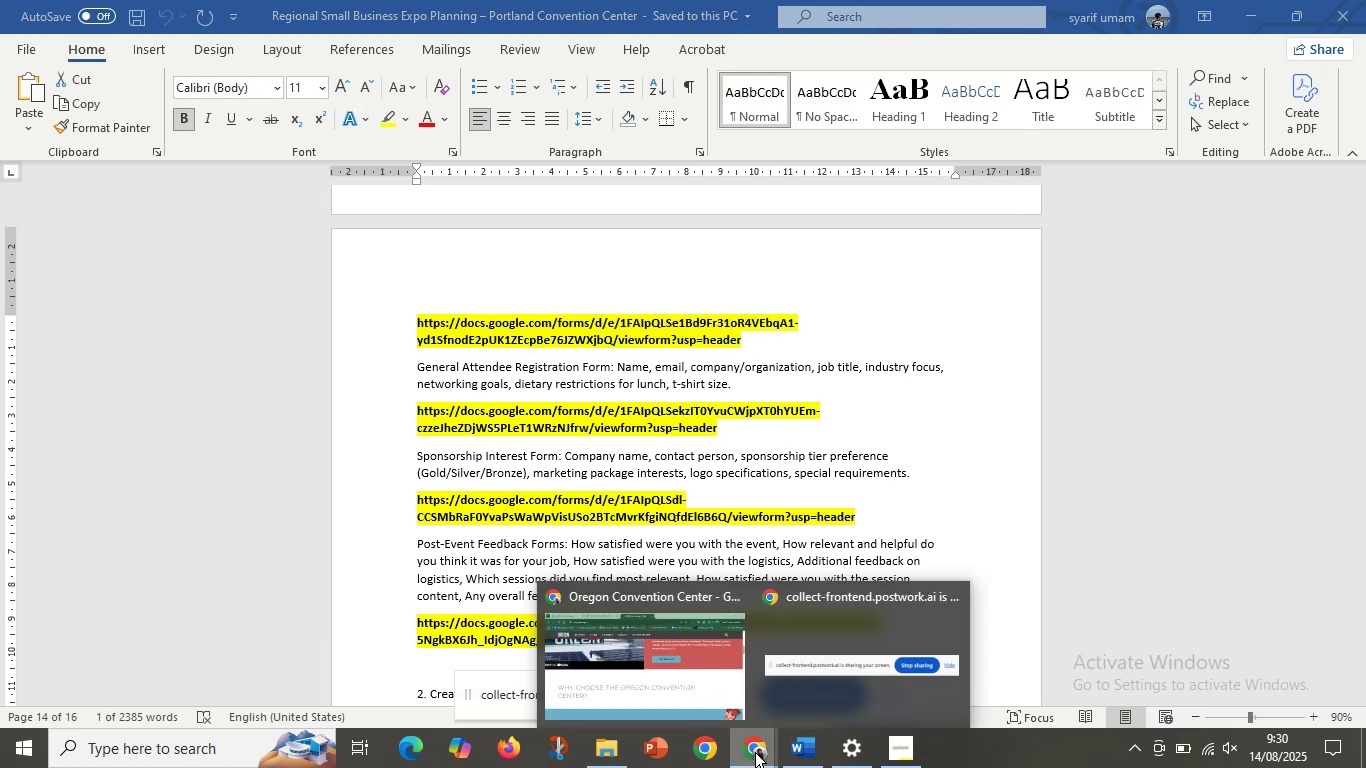 
left_click_drag(start_coordinate=[721, 750], to_coordinate=[395, 743])
 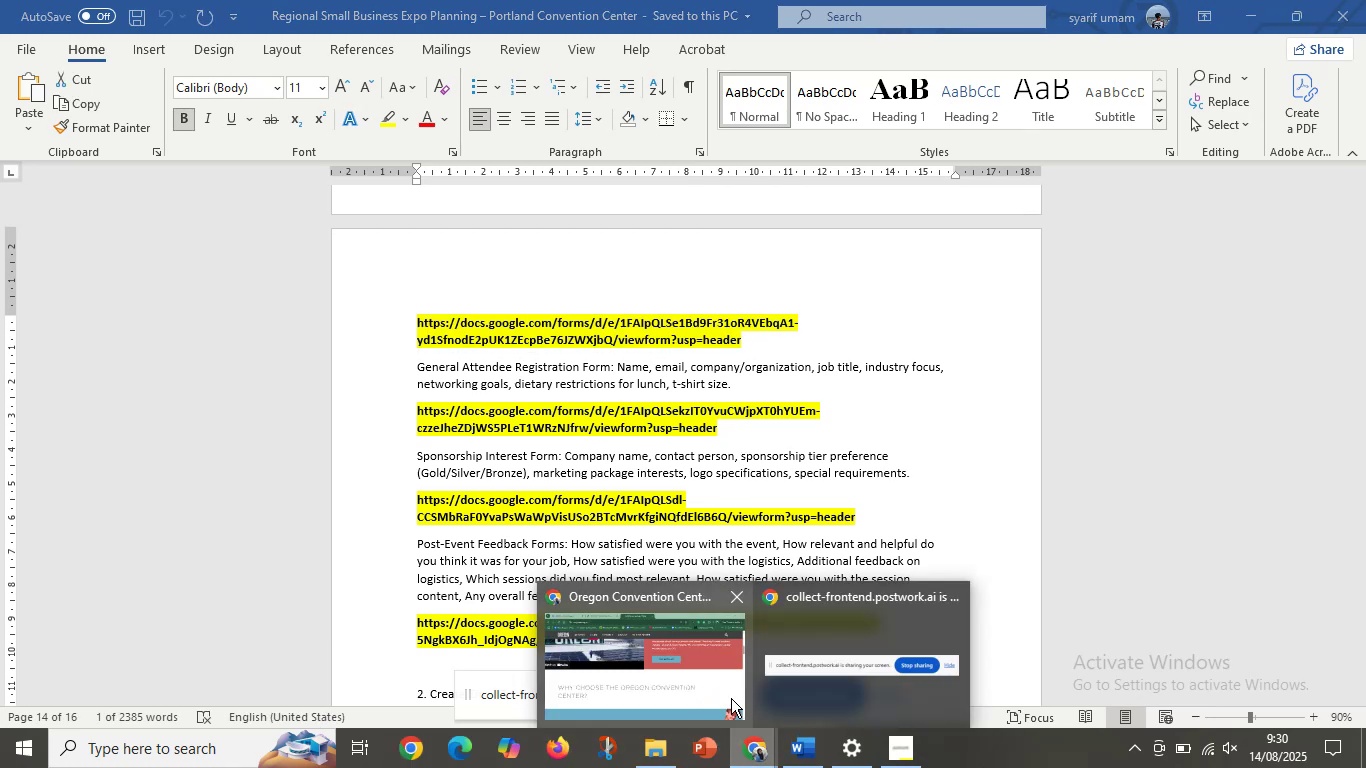 
left_click([709, 669])
 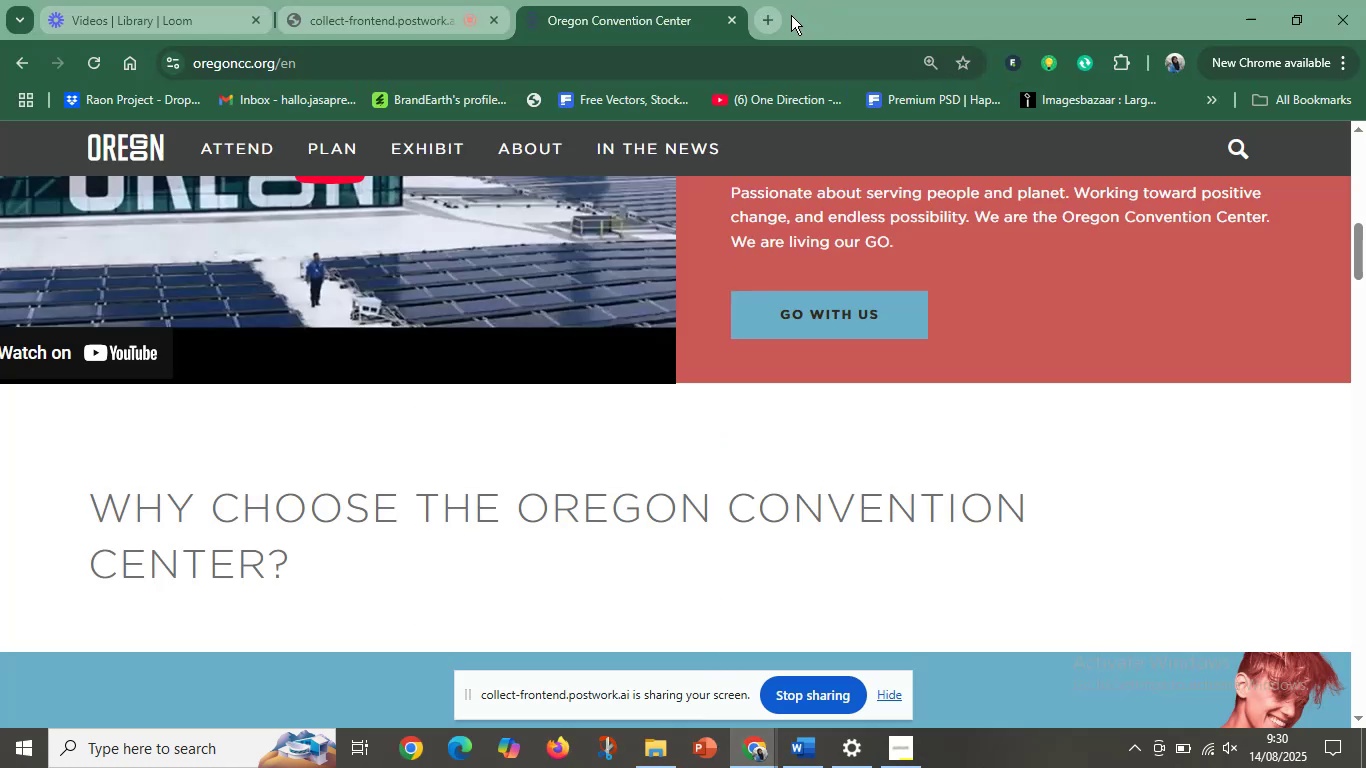 
left_click([774, 14])
 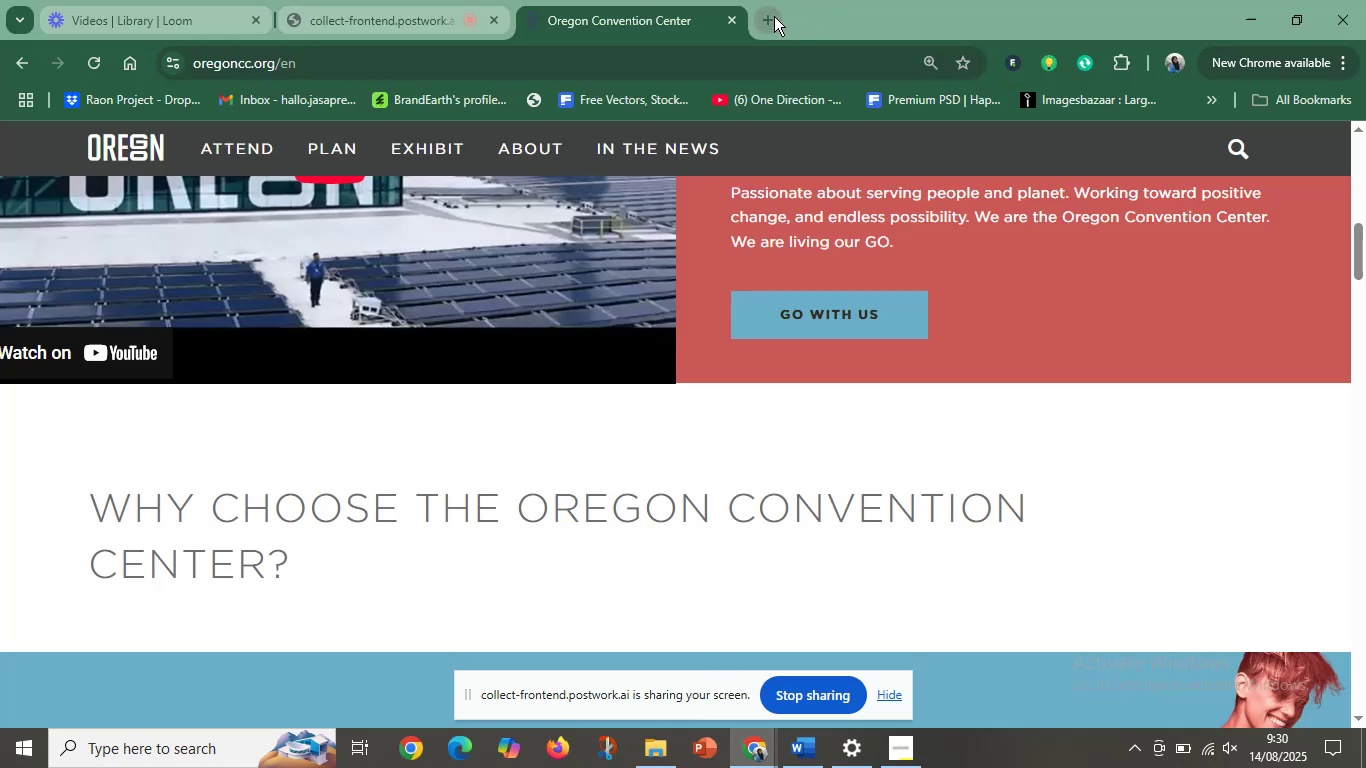 
key(Control+V)
 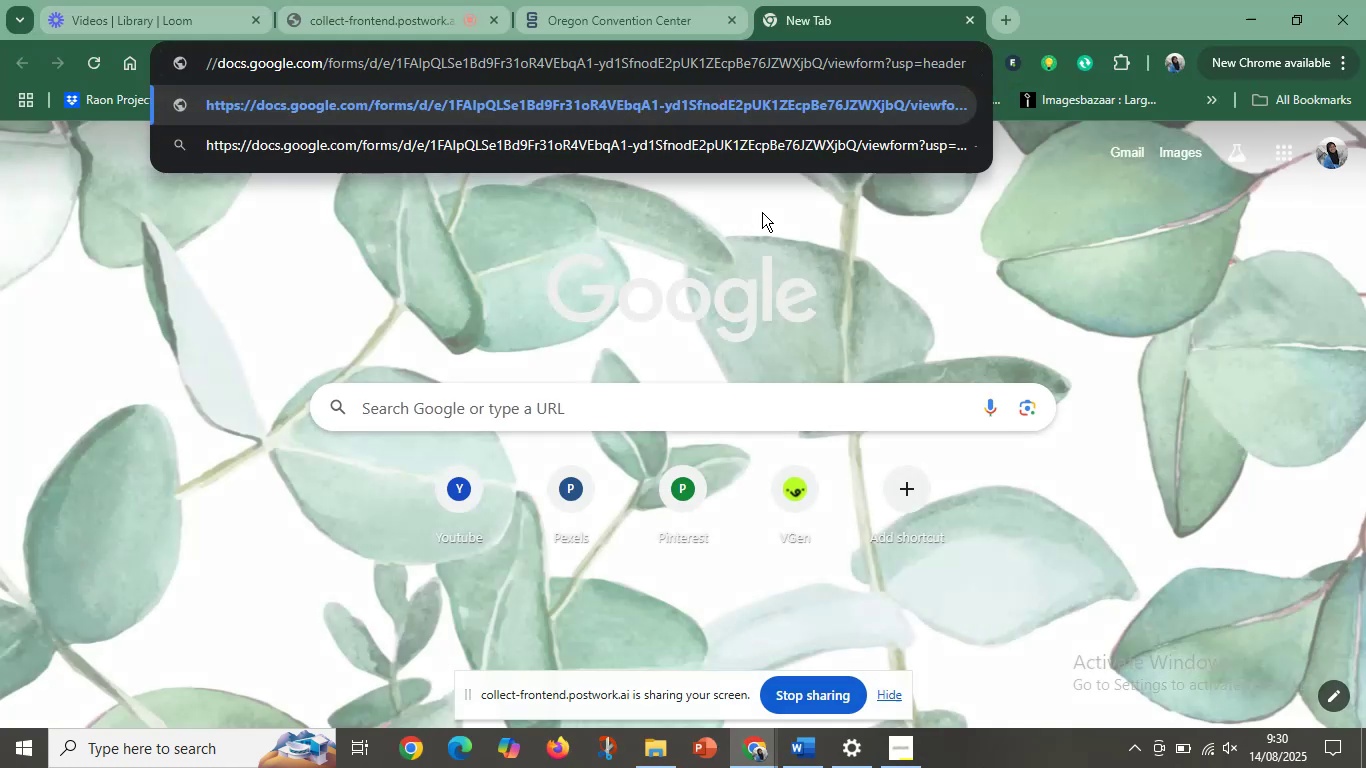 
key(Enter)
 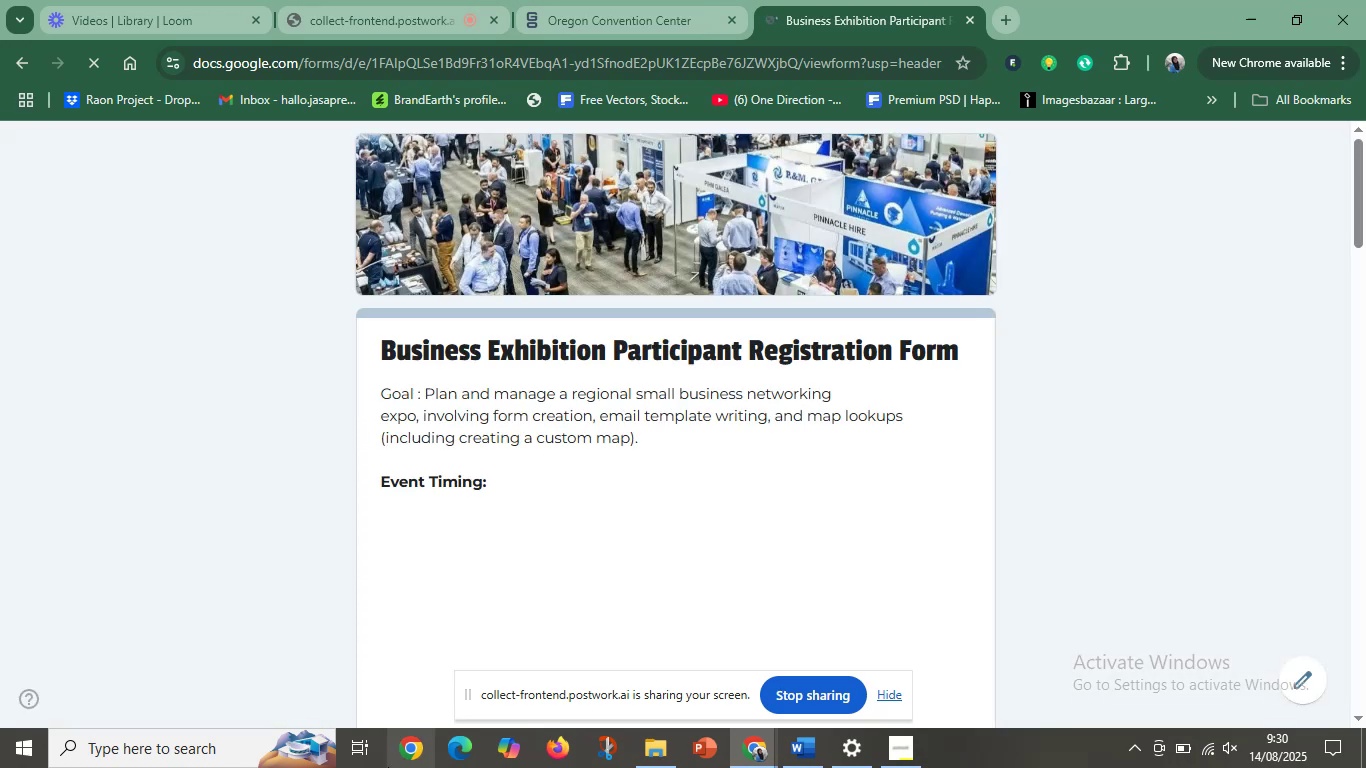 
scroll: coordinate [603, 479], scroll_direction: down, amount: 1.0
 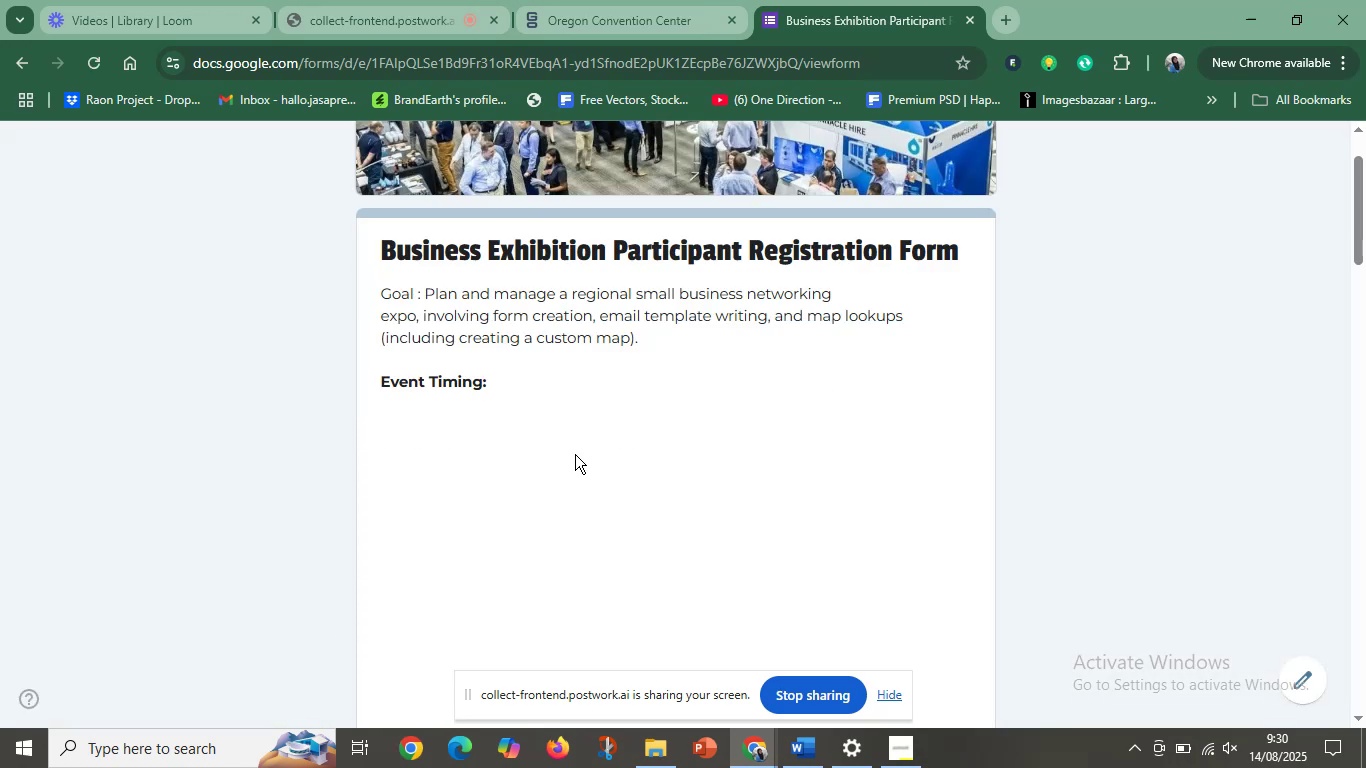 
left_click([541, 410])
 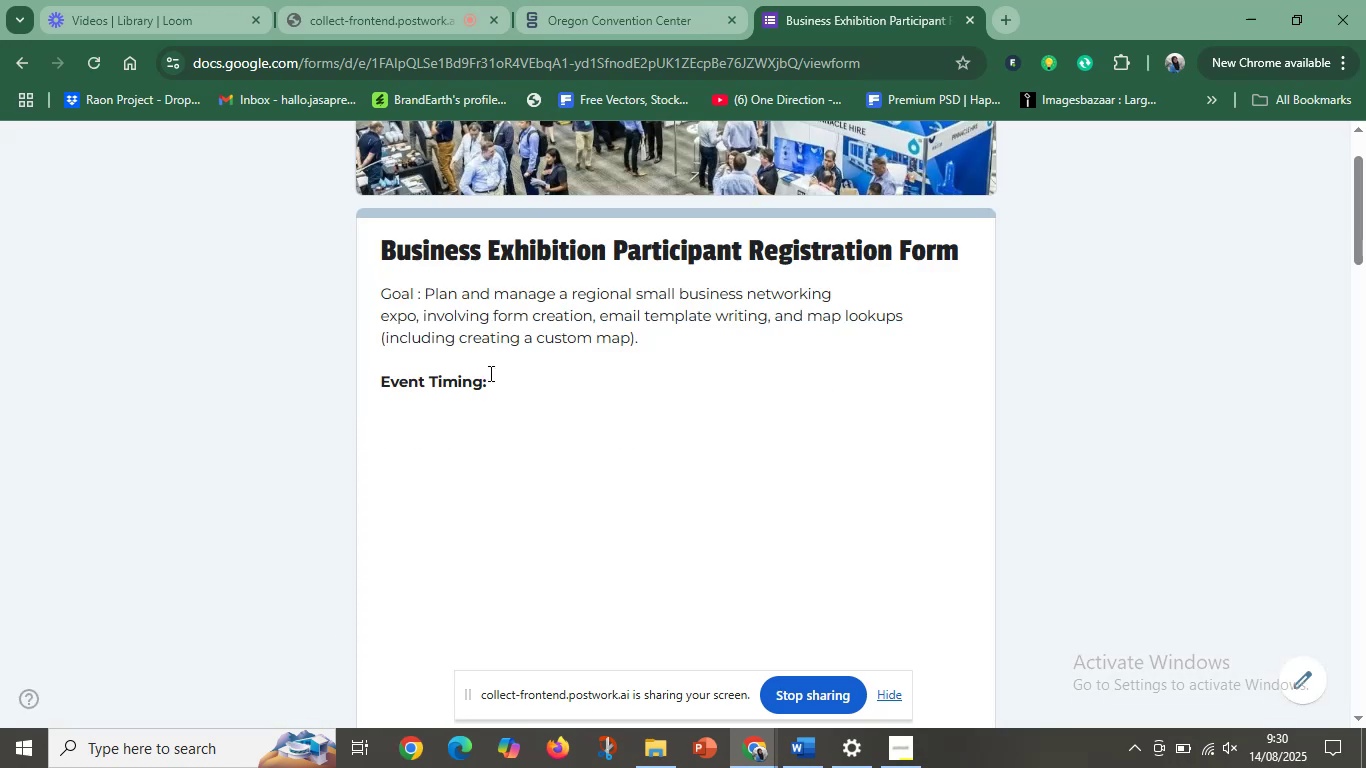 
left_click([489, 373])
 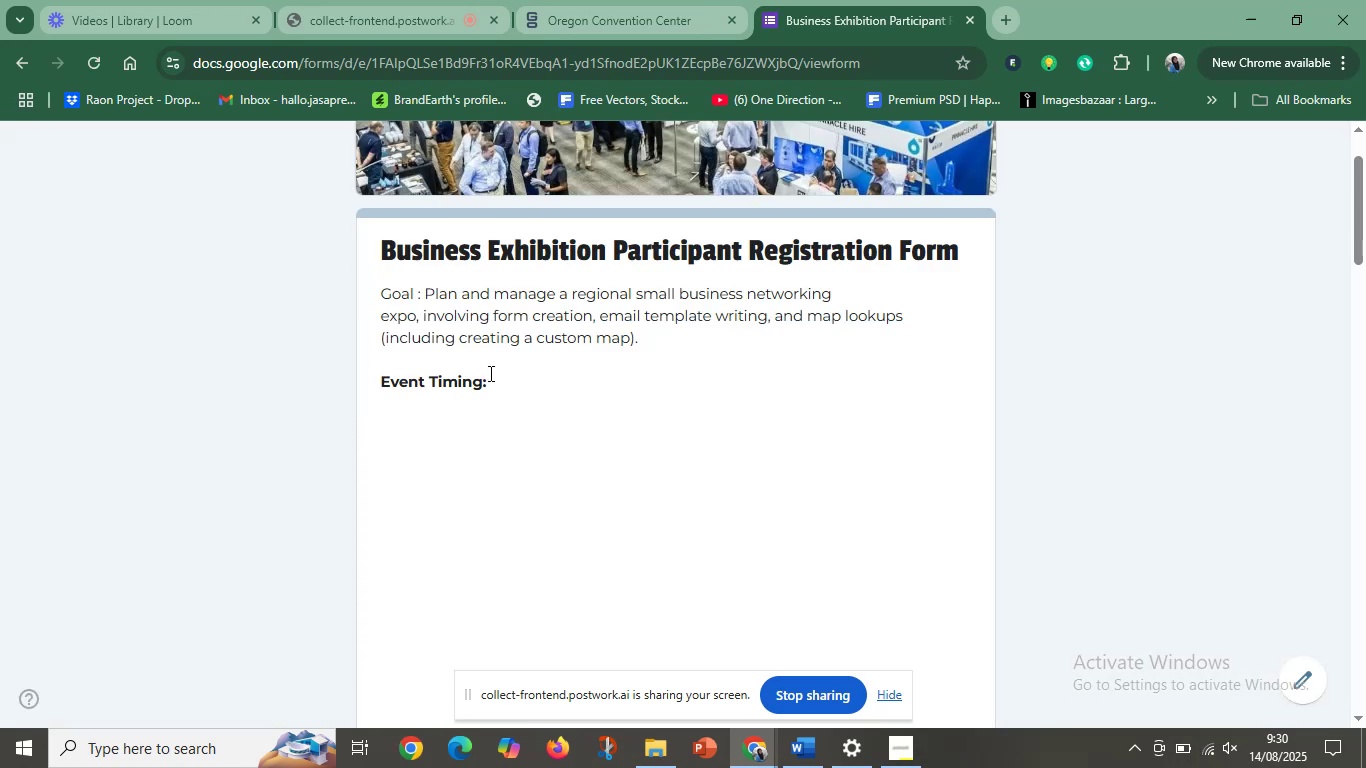 
scroll: coordinate [490, 377], scroll_direction: down, amount: 3.0
 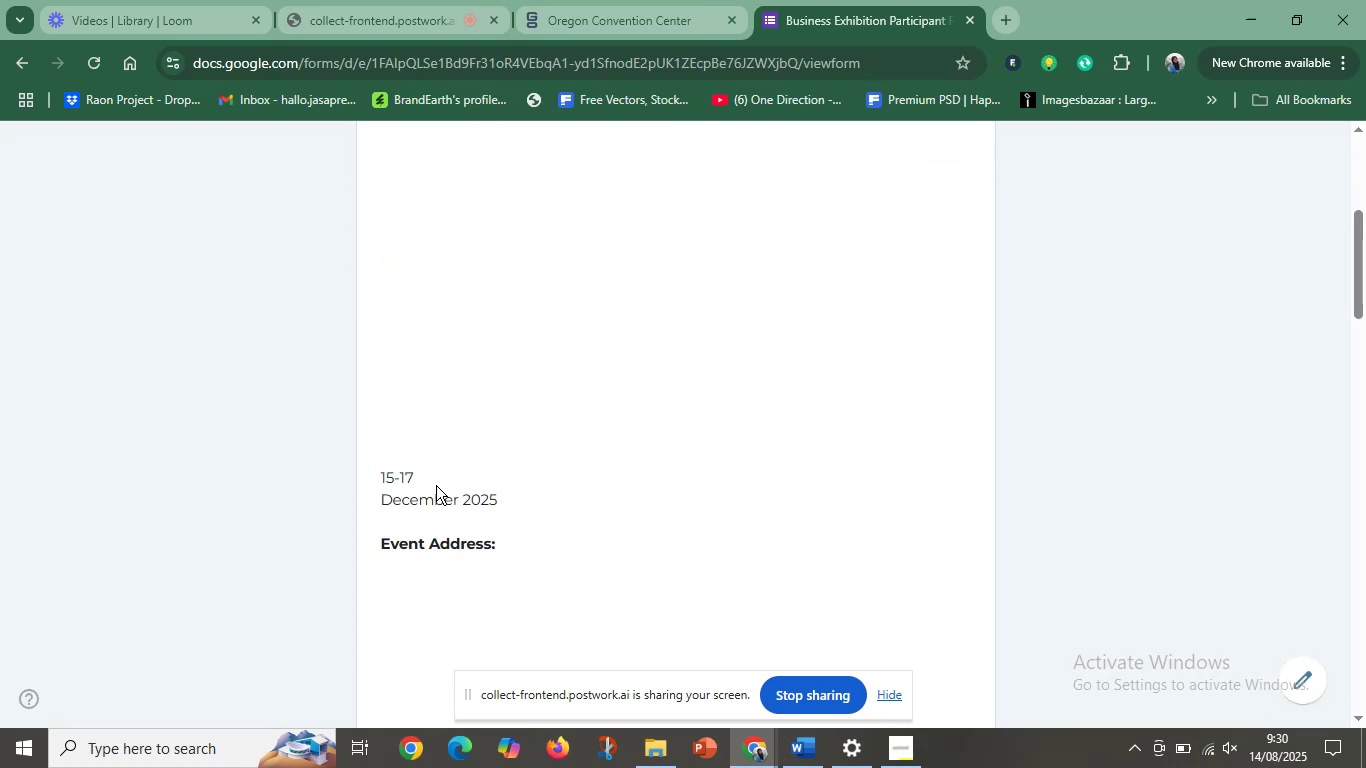 
left_click([434, 487])
 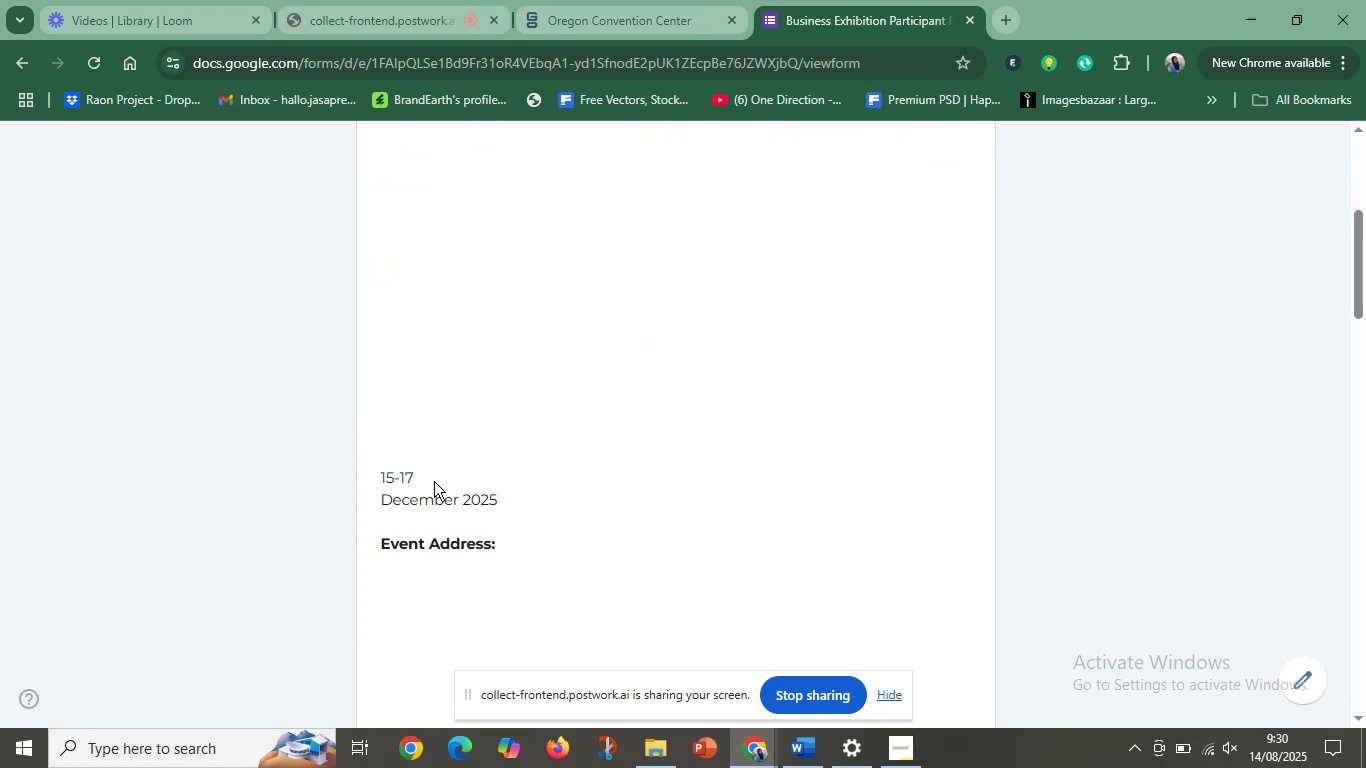 
scroll: coordinate [438, 469], scroll_direction: down, amount: 8.0
 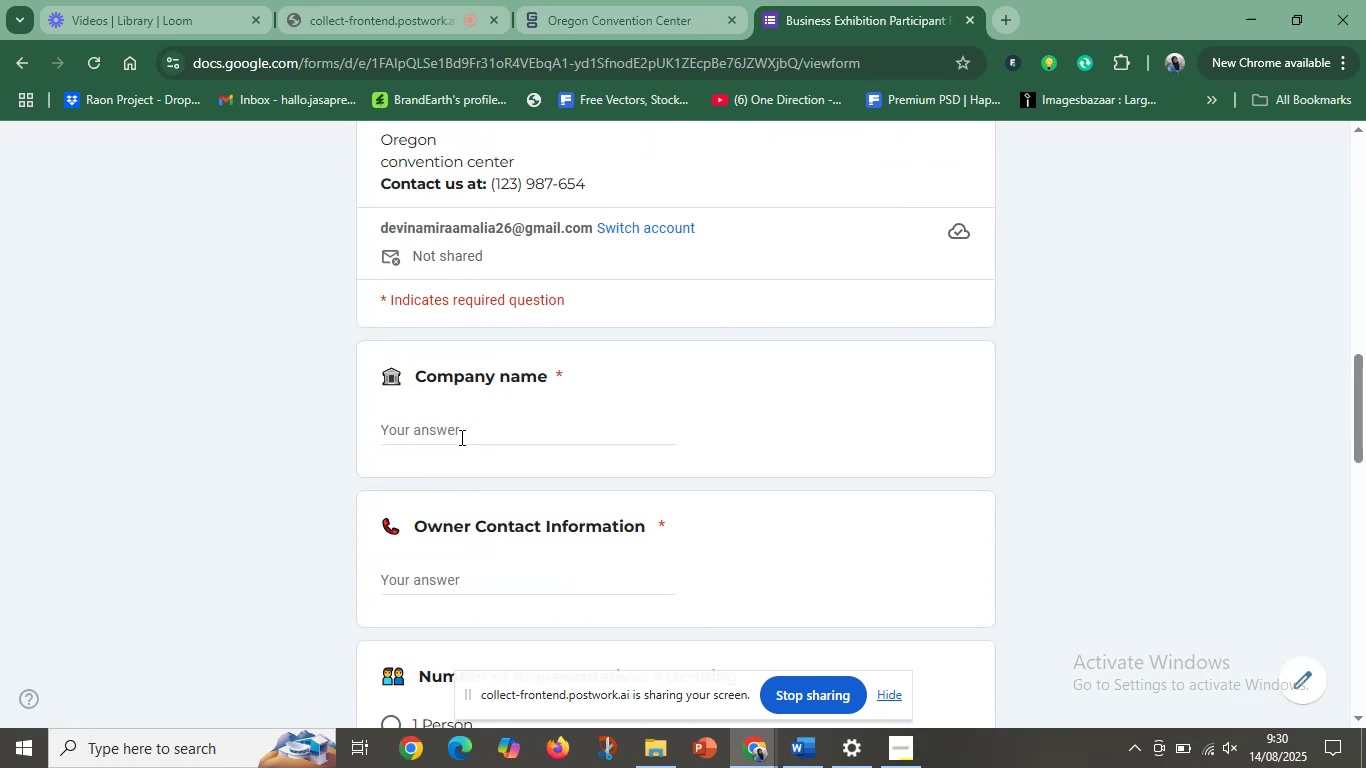 
left_click([460, 437])
 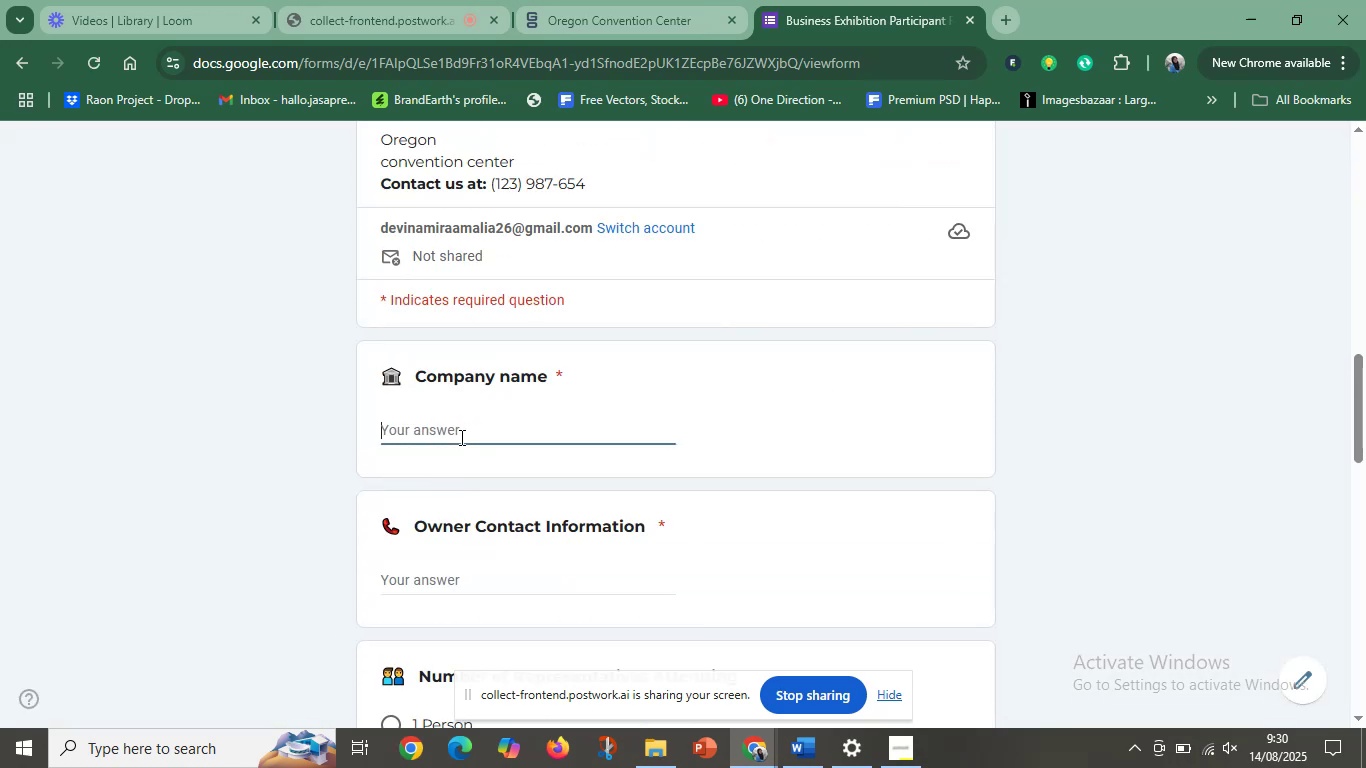 
scroll: coordinate [460, 437], scroll_direction: up, amount: 7.0
 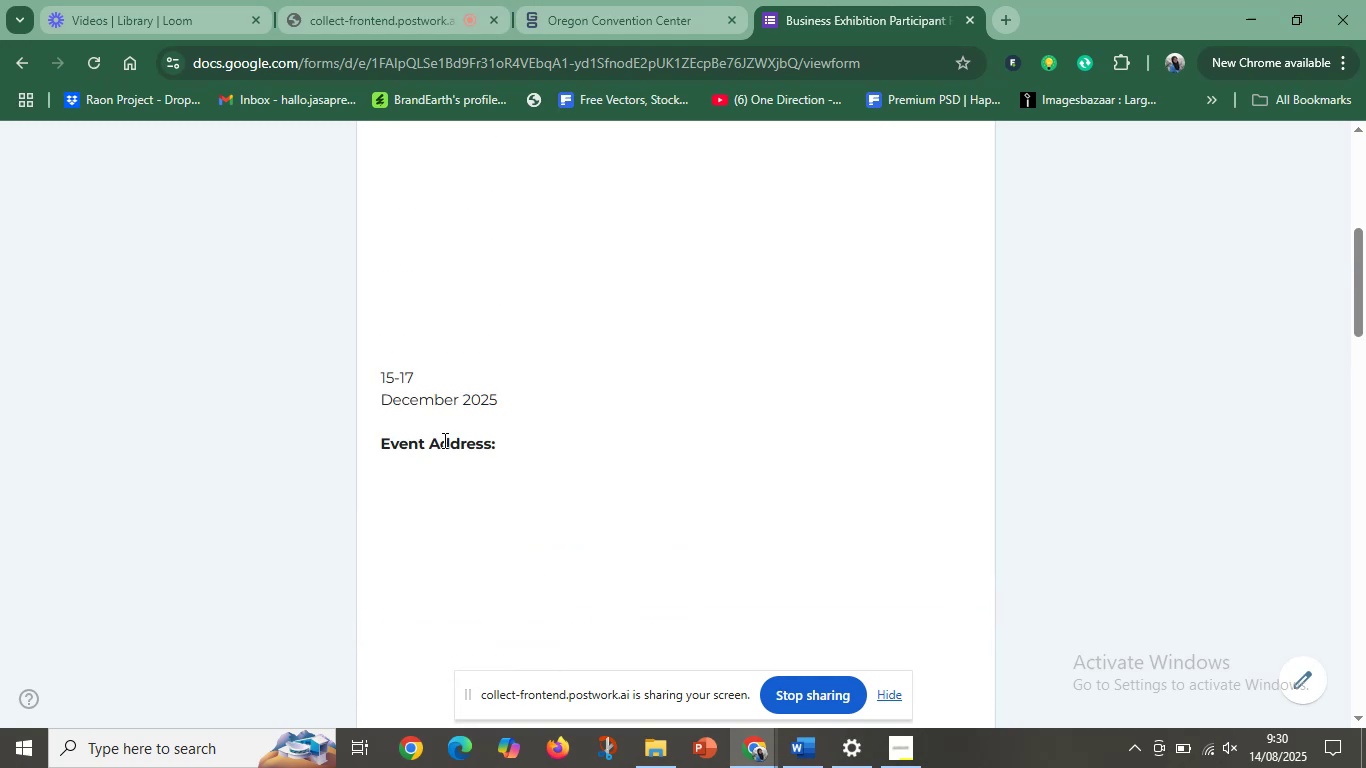 
left_click([439, 441])
 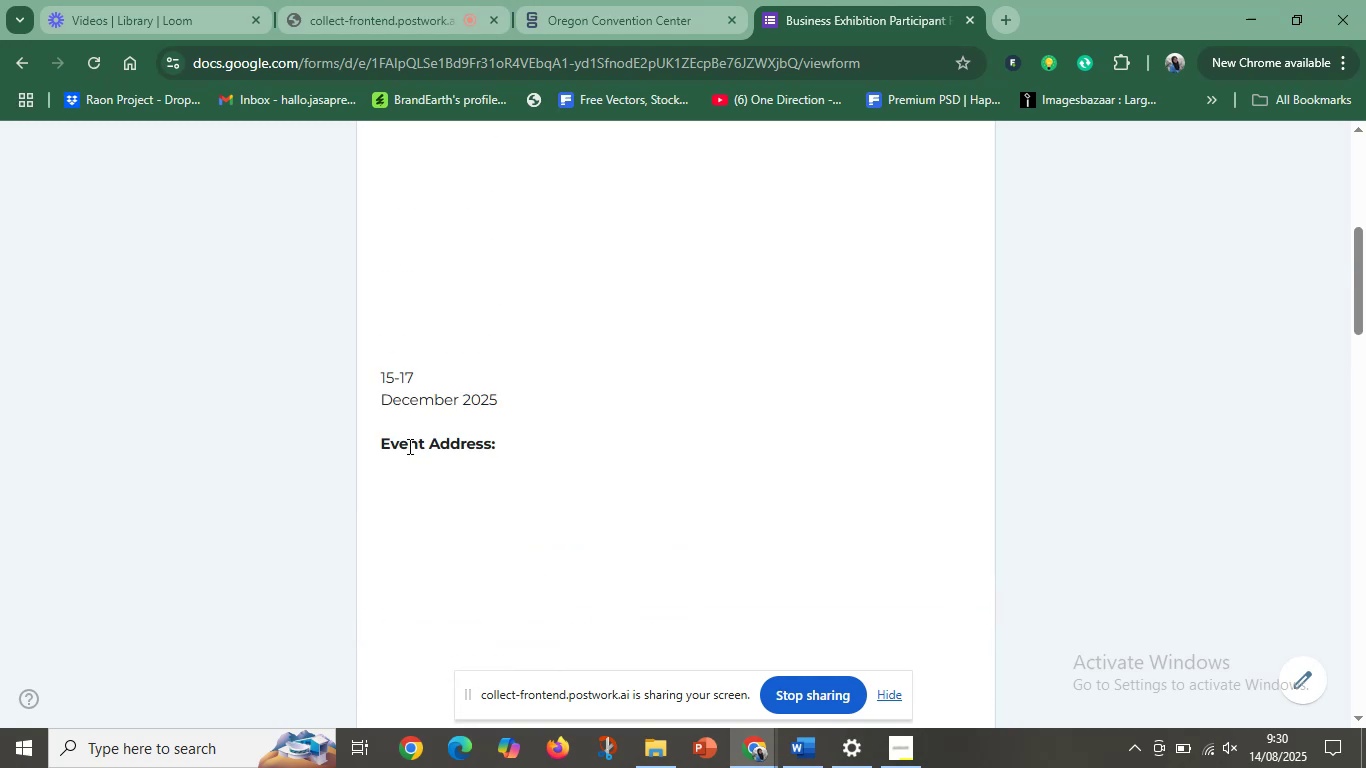 
left_click_drag(start_coordinate=[407, 446], to_coordinate=[584, 433])
 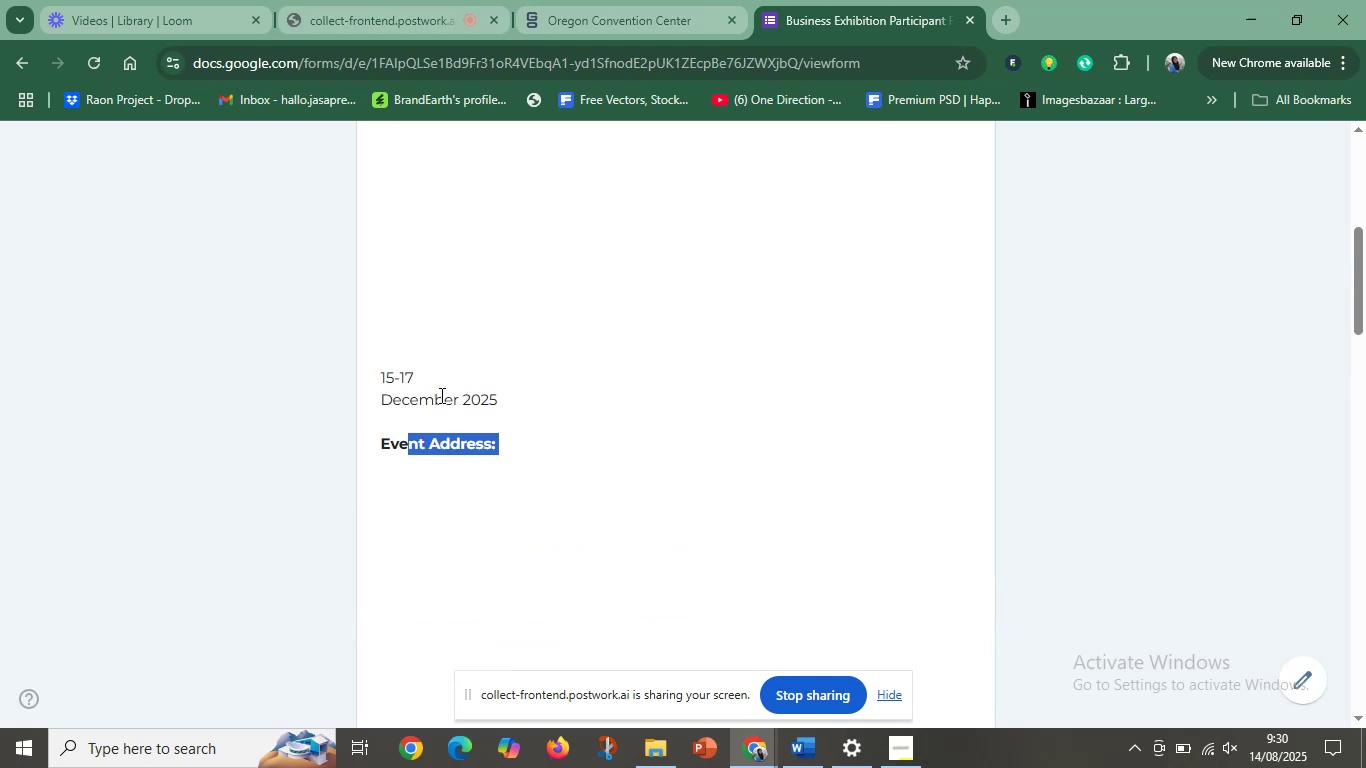 
left_click([440, 395])
 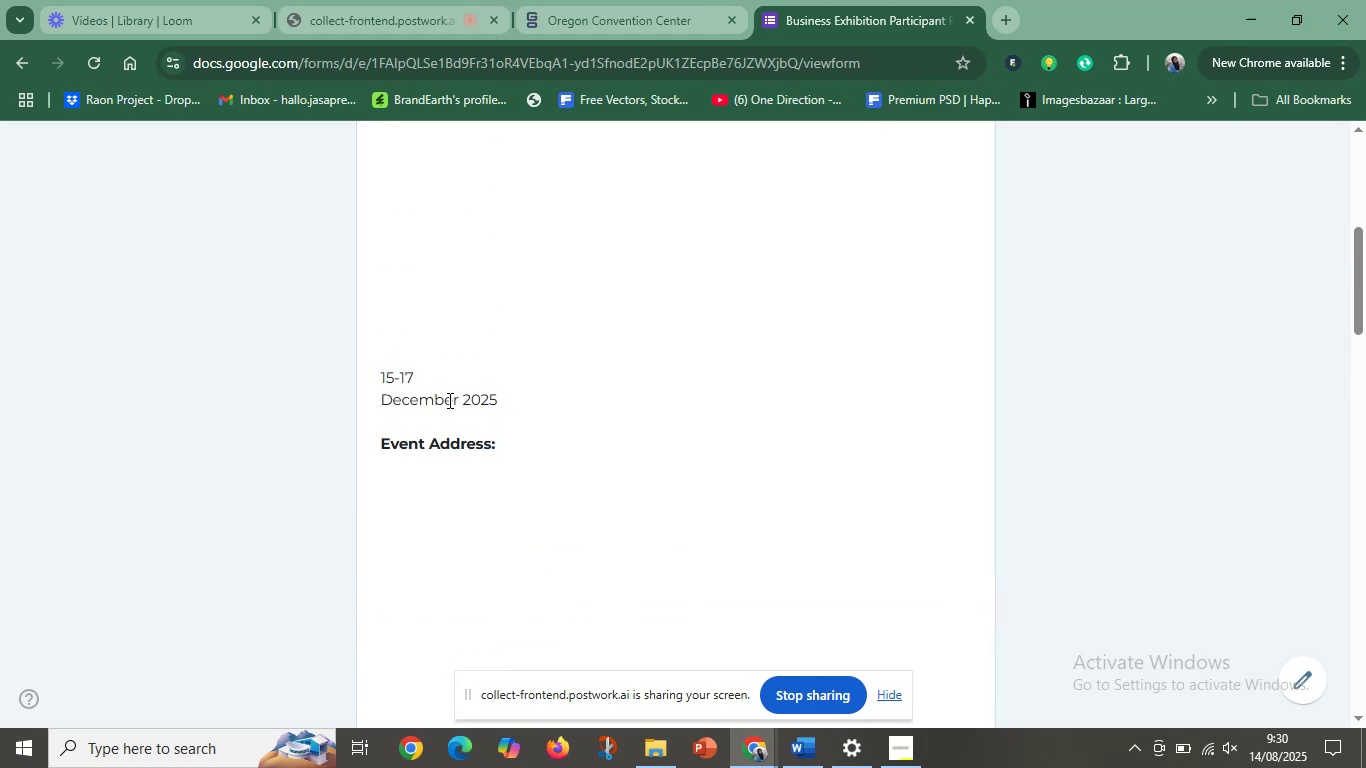 
scroll: coordinate [471, 446], scroll_direction: down, amount: 6.0
 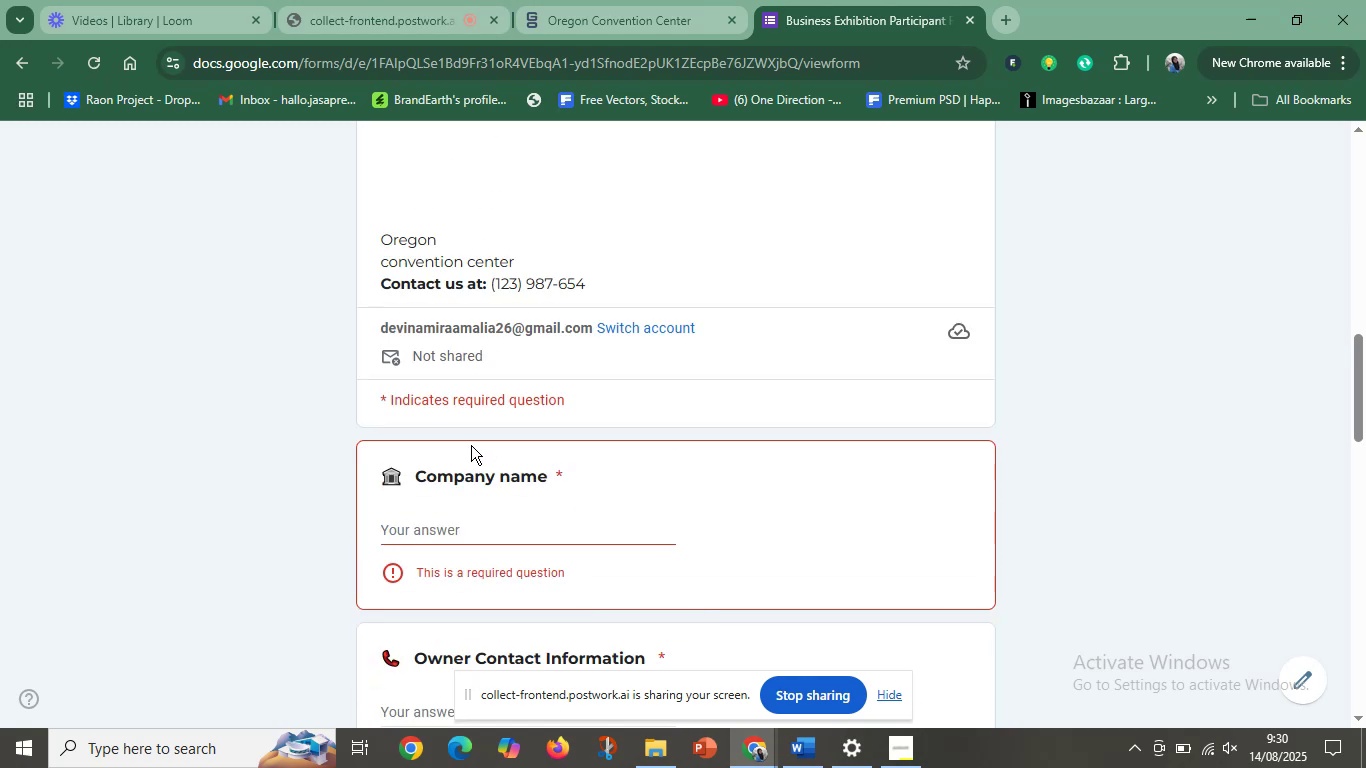 
scroll: coordinate [471, 439], scroll_direction: up, amount: 1.0
 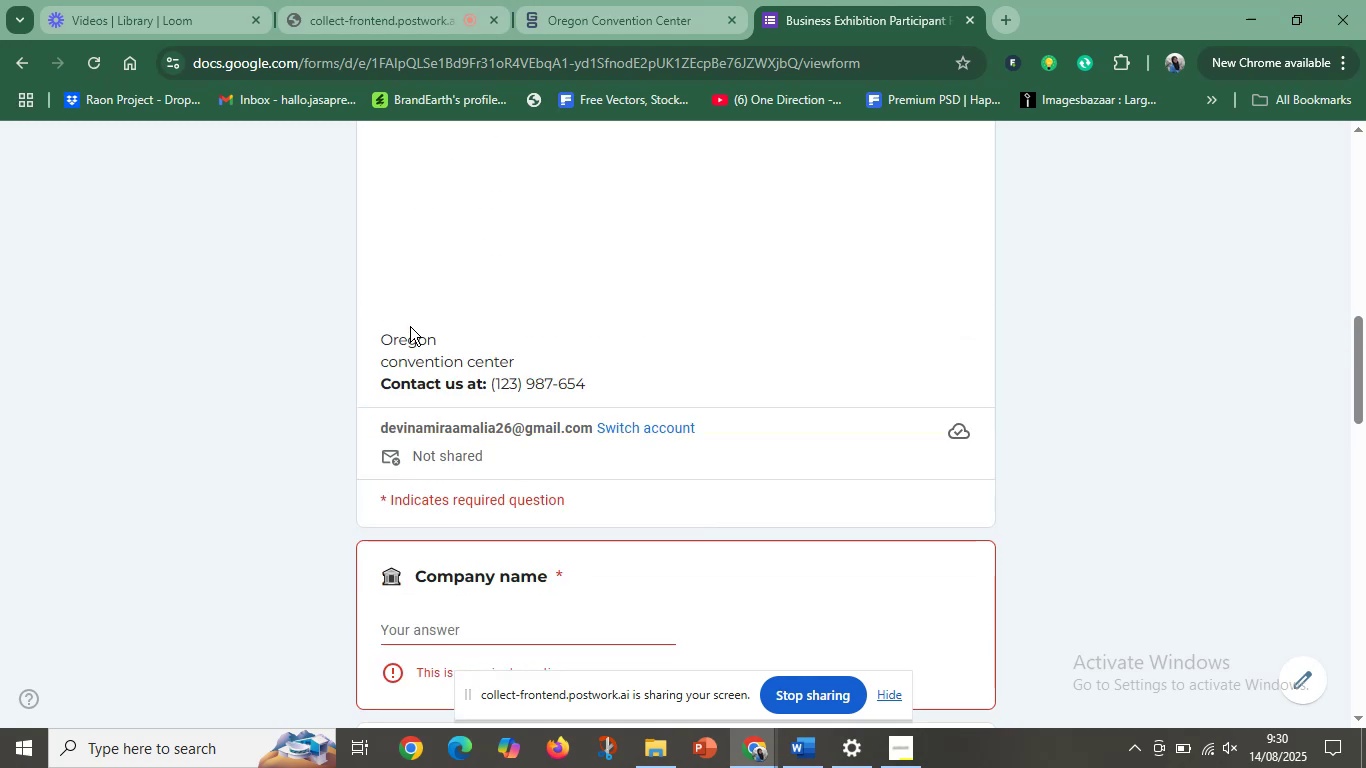 
left_click([410, 322])
 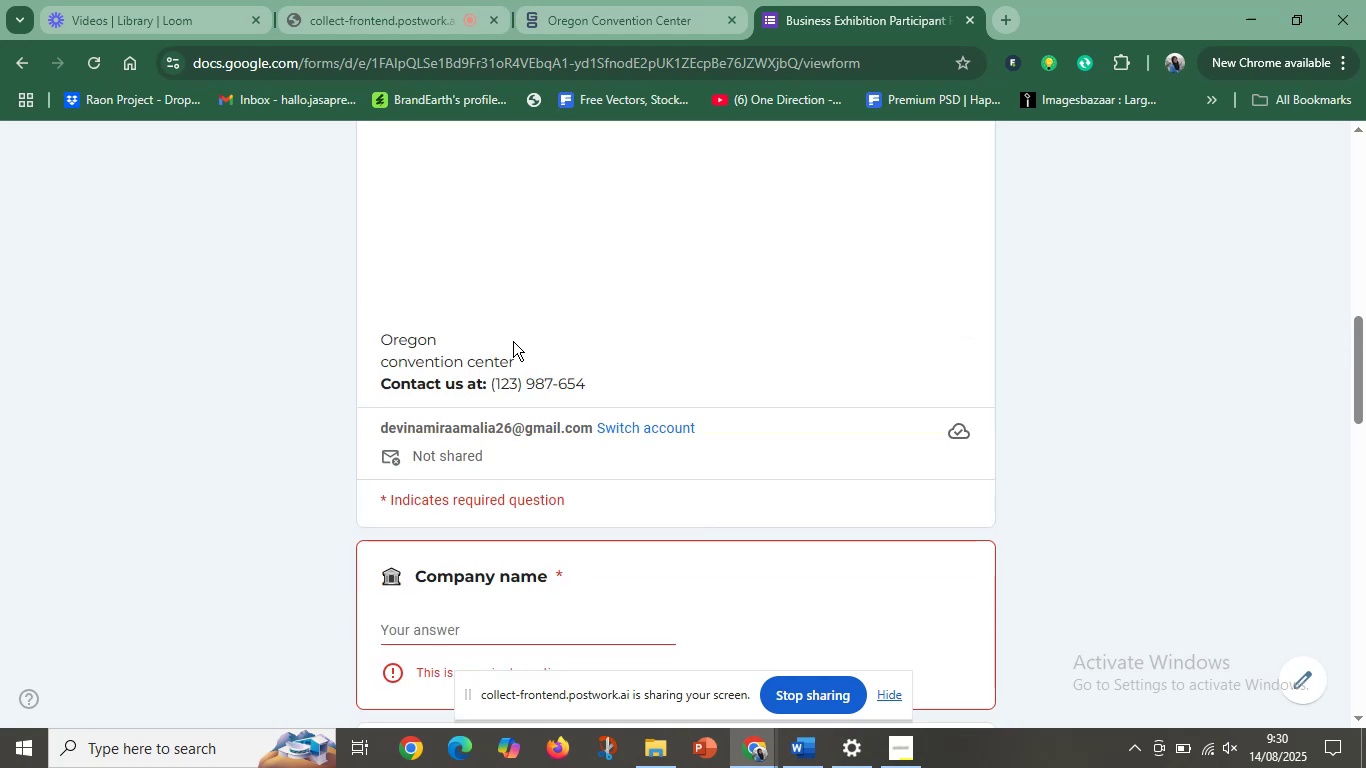 
left_click([514, 341])
 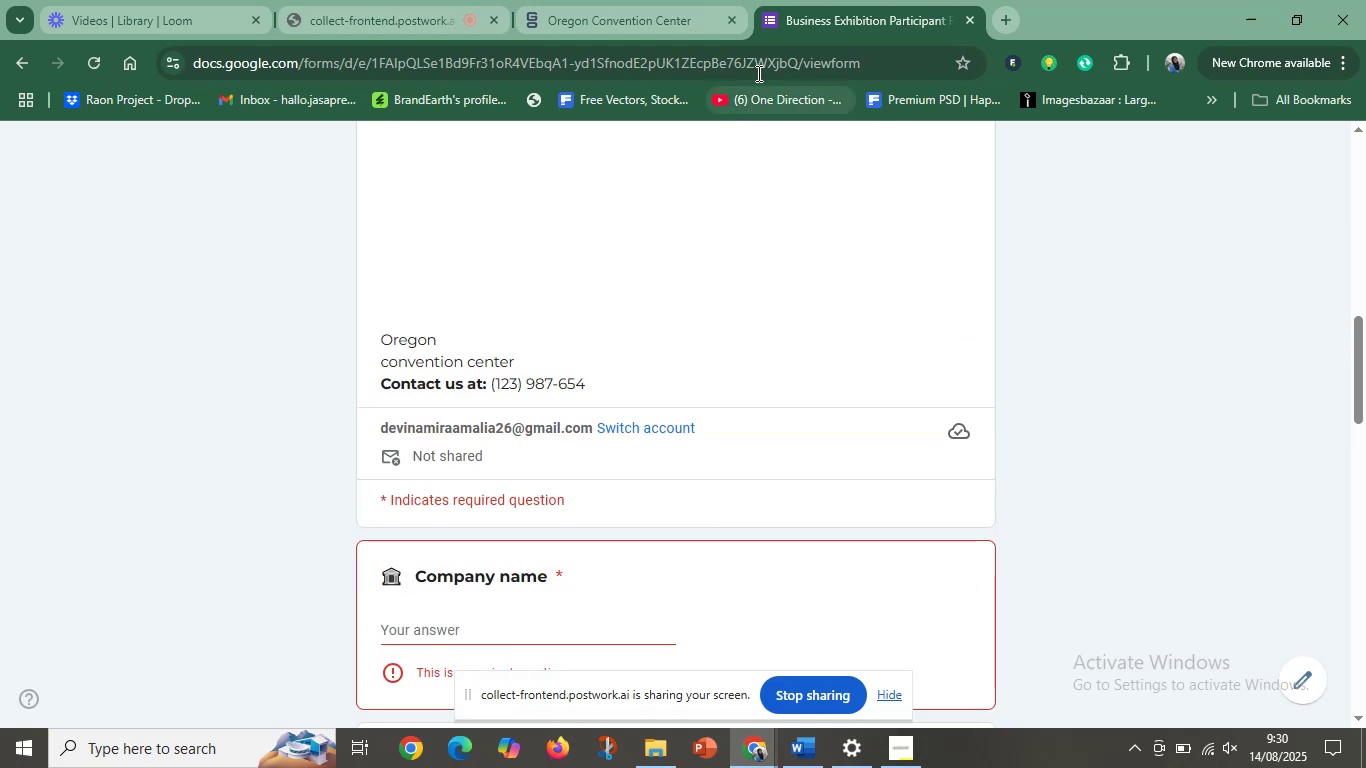 
left_click([992, 17])
 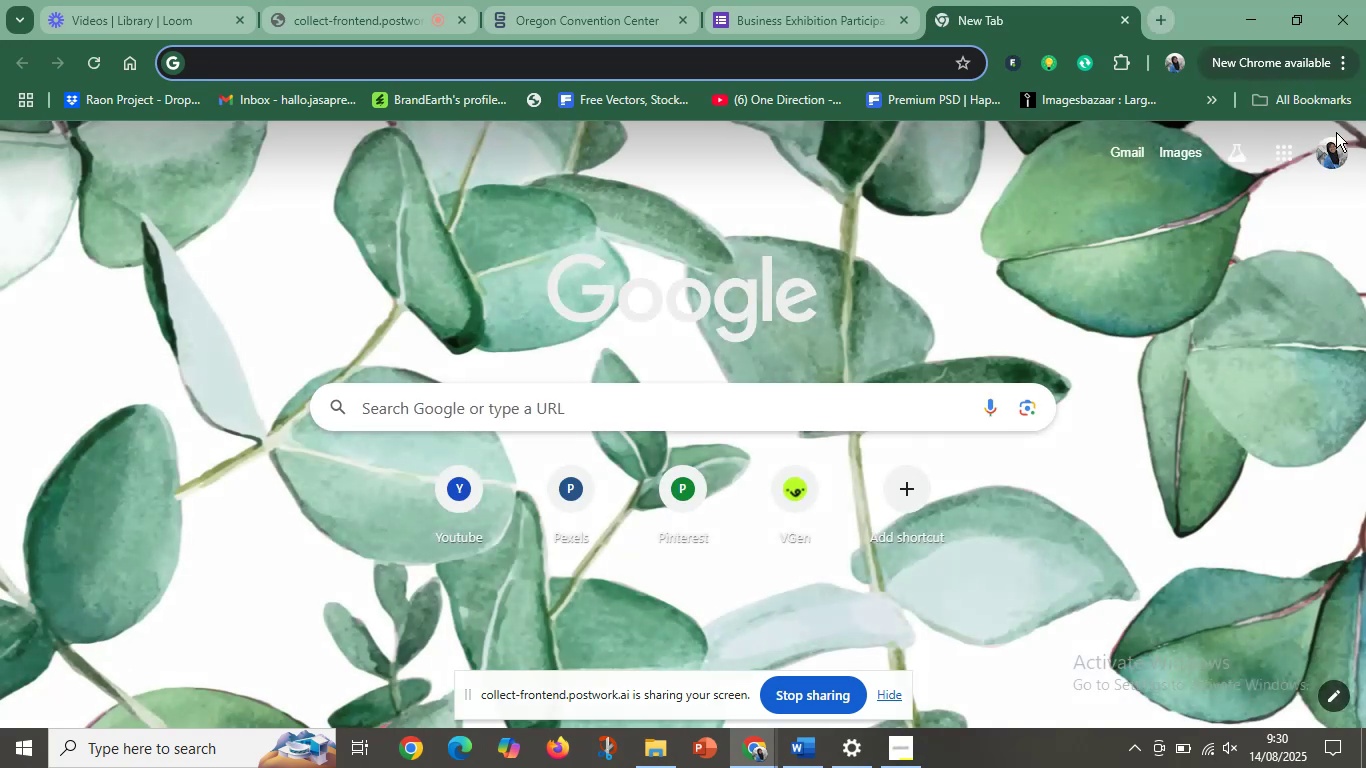 
left_click([1273, 153])
 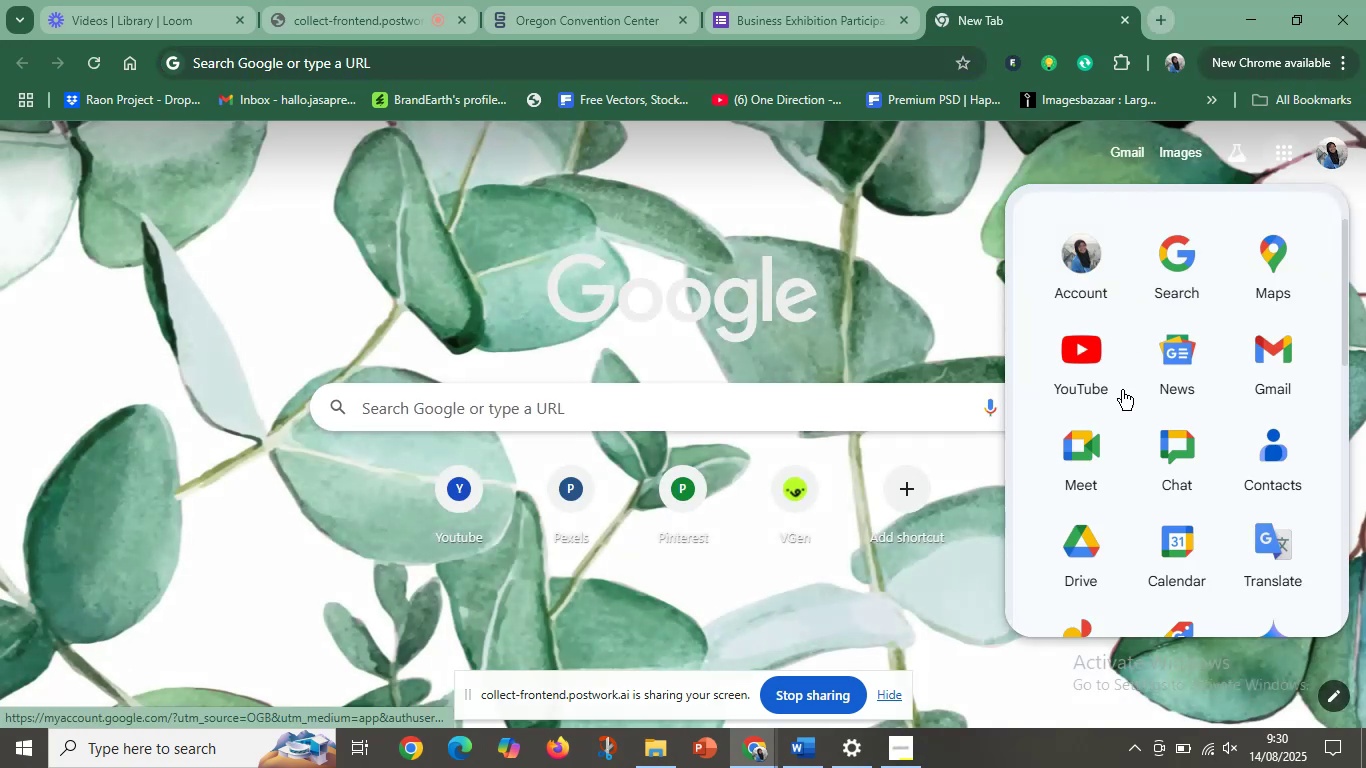 
scroll: coordinate [1185, 540], scroll_direction: down, amount: 9.0
 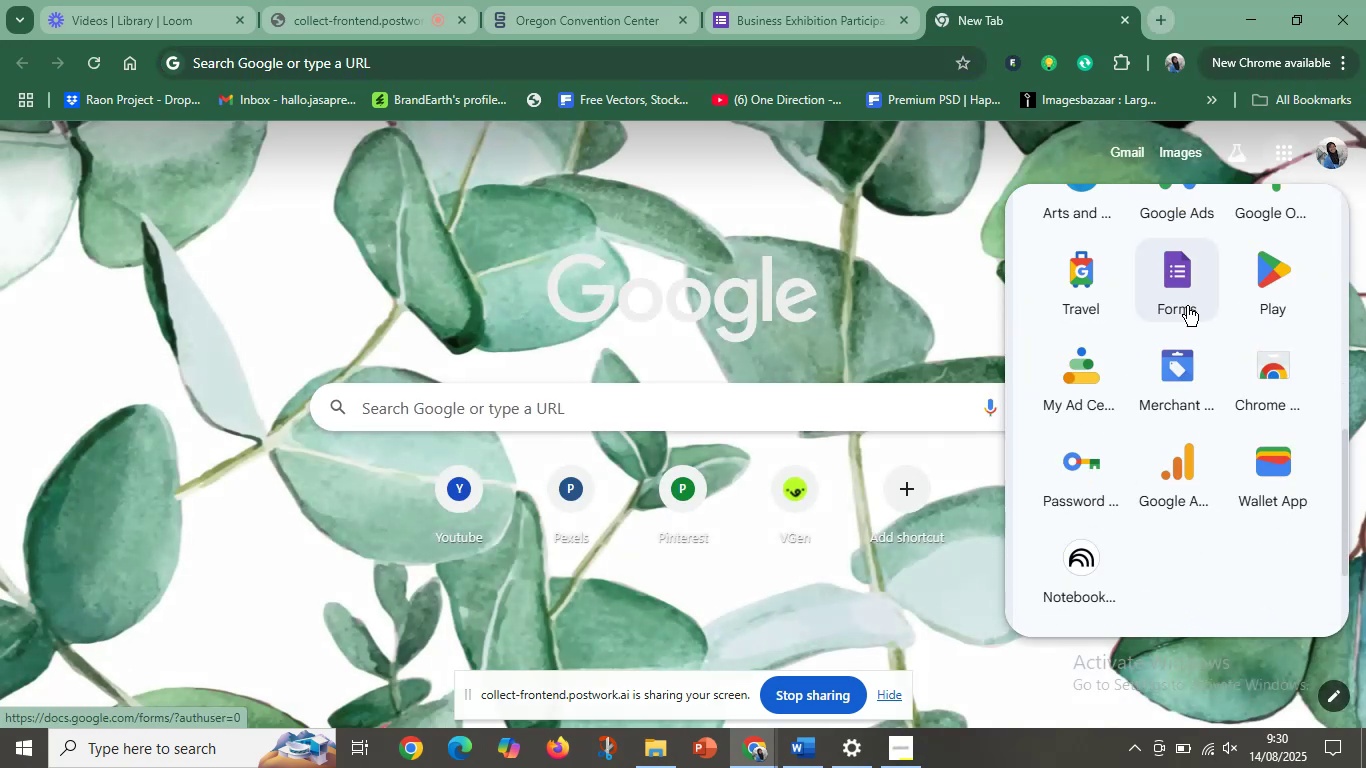 
left_click([1186, 299])
 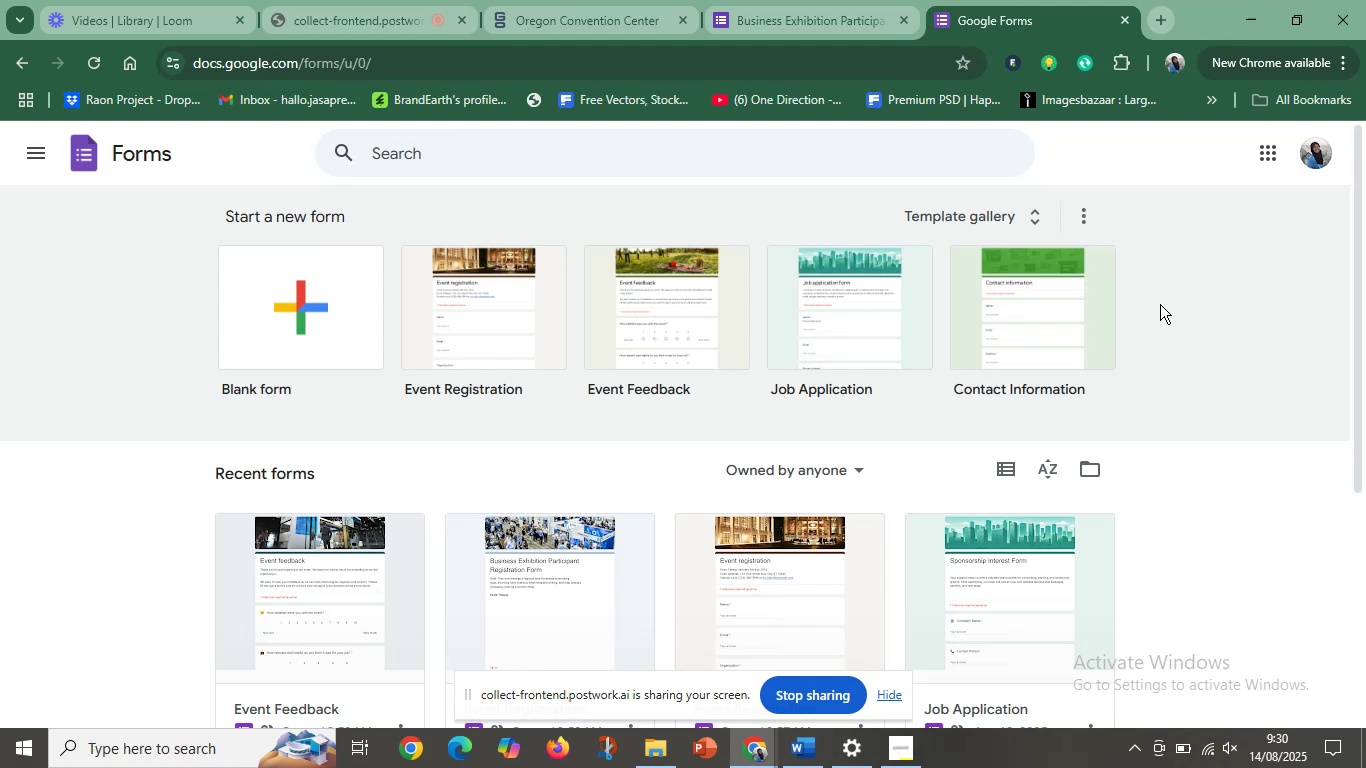 
wait(5.63)
 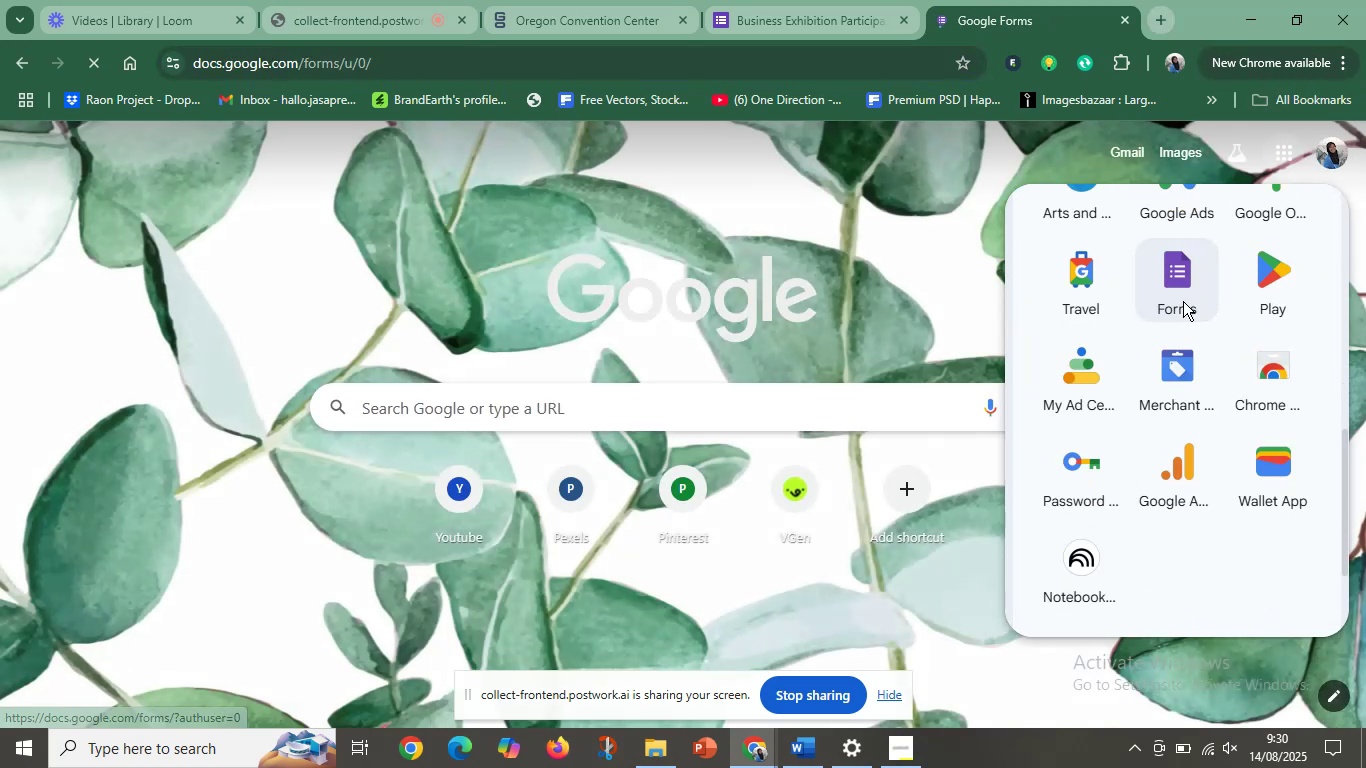 
scroll: coordinate [641, 453], scroll_direction: down, amount: 3.0
 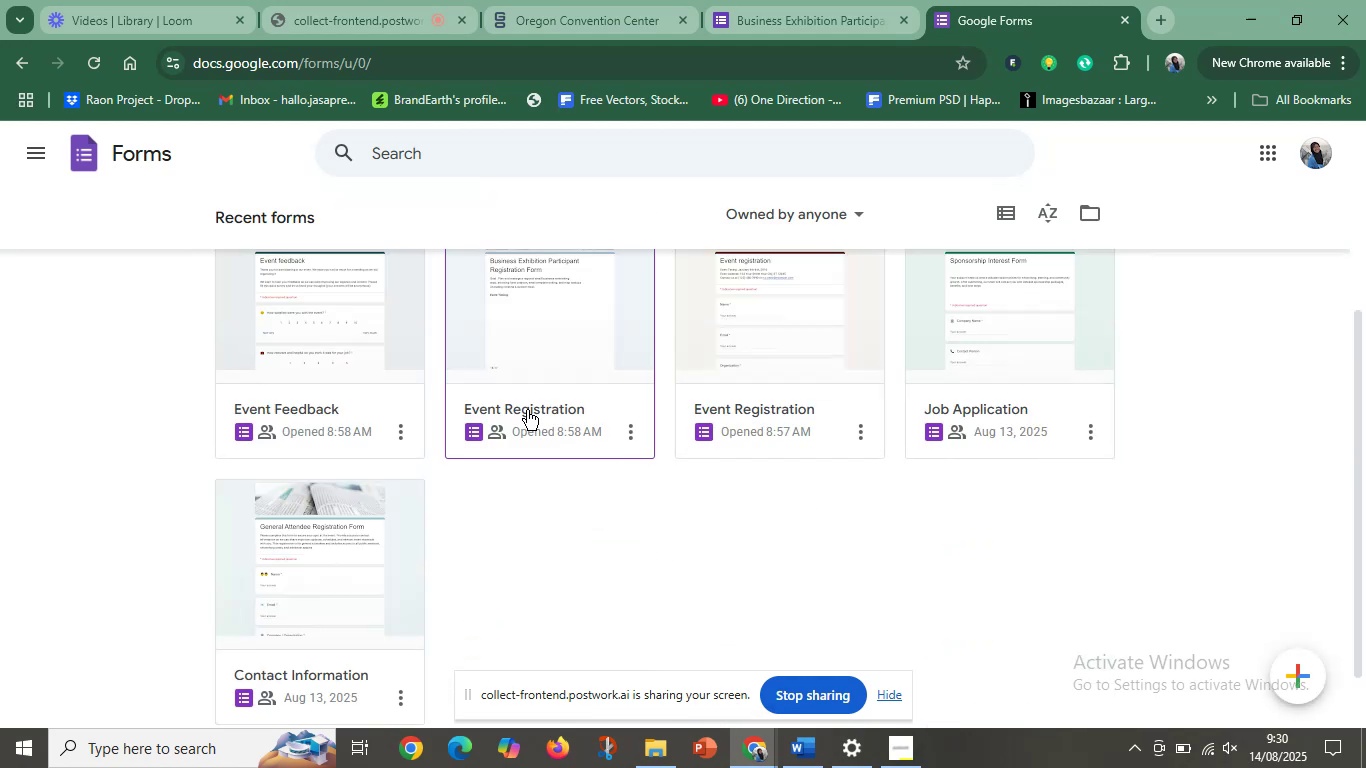 
scroll: coordinate [528, 410], scroll_direction: up, amount: 1.0
 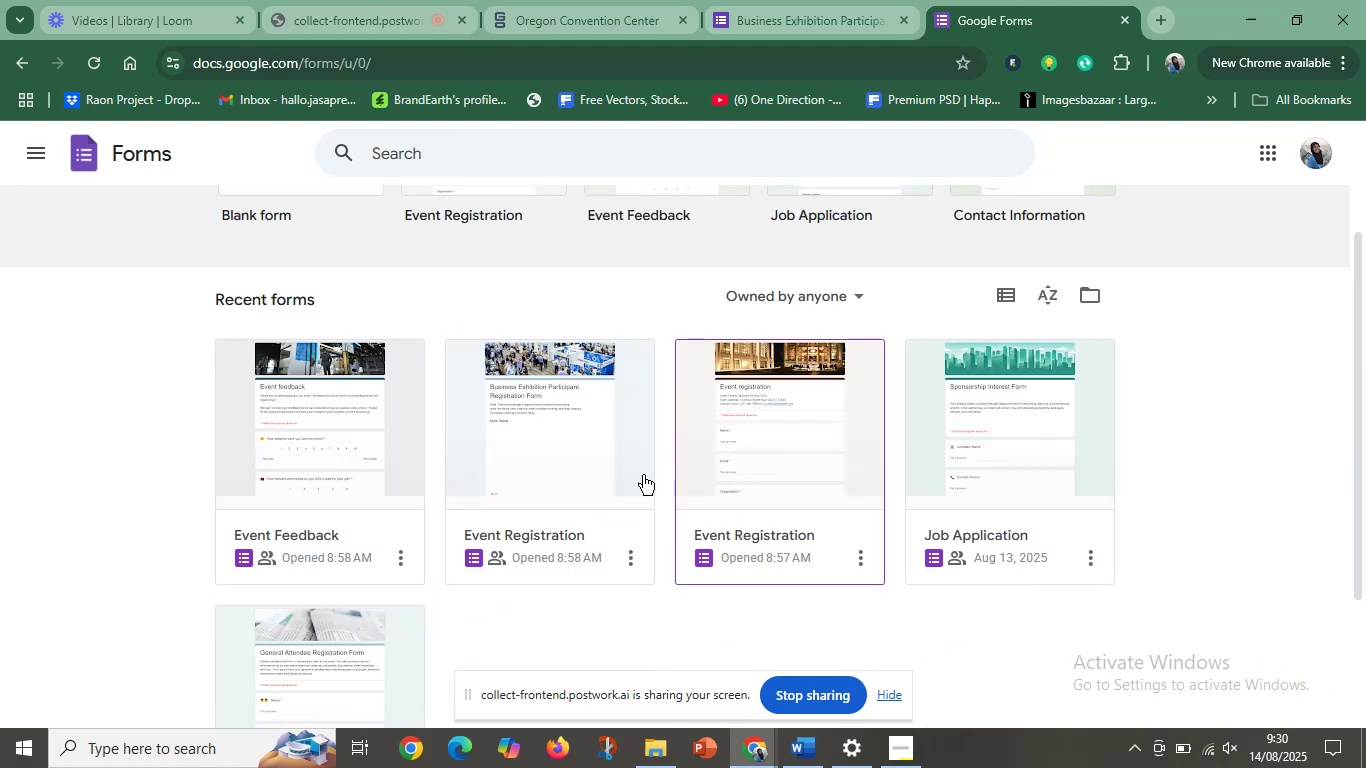 
wait(7.58)
 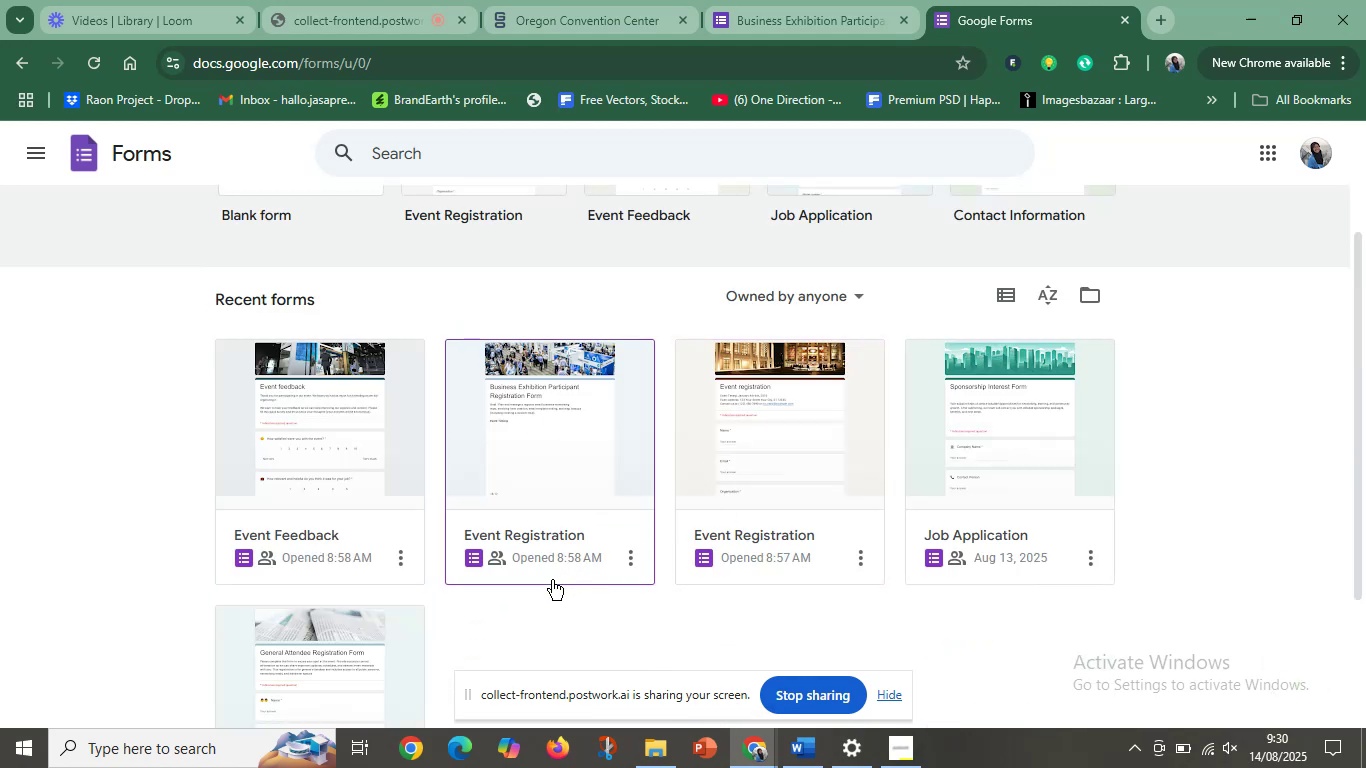 
left_click([579, 517])
 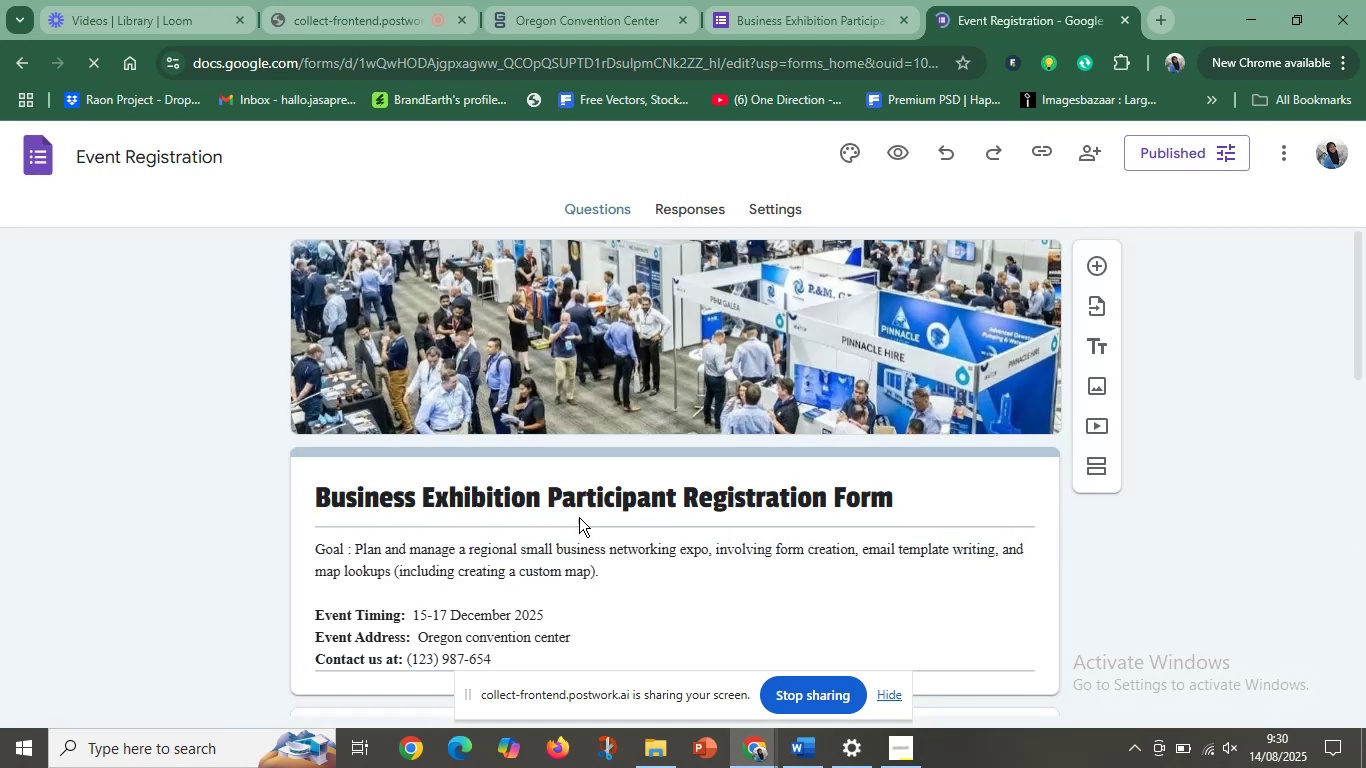 
scroll: coordinate [618, 501], scroll_direction: down, amount: 3.0
 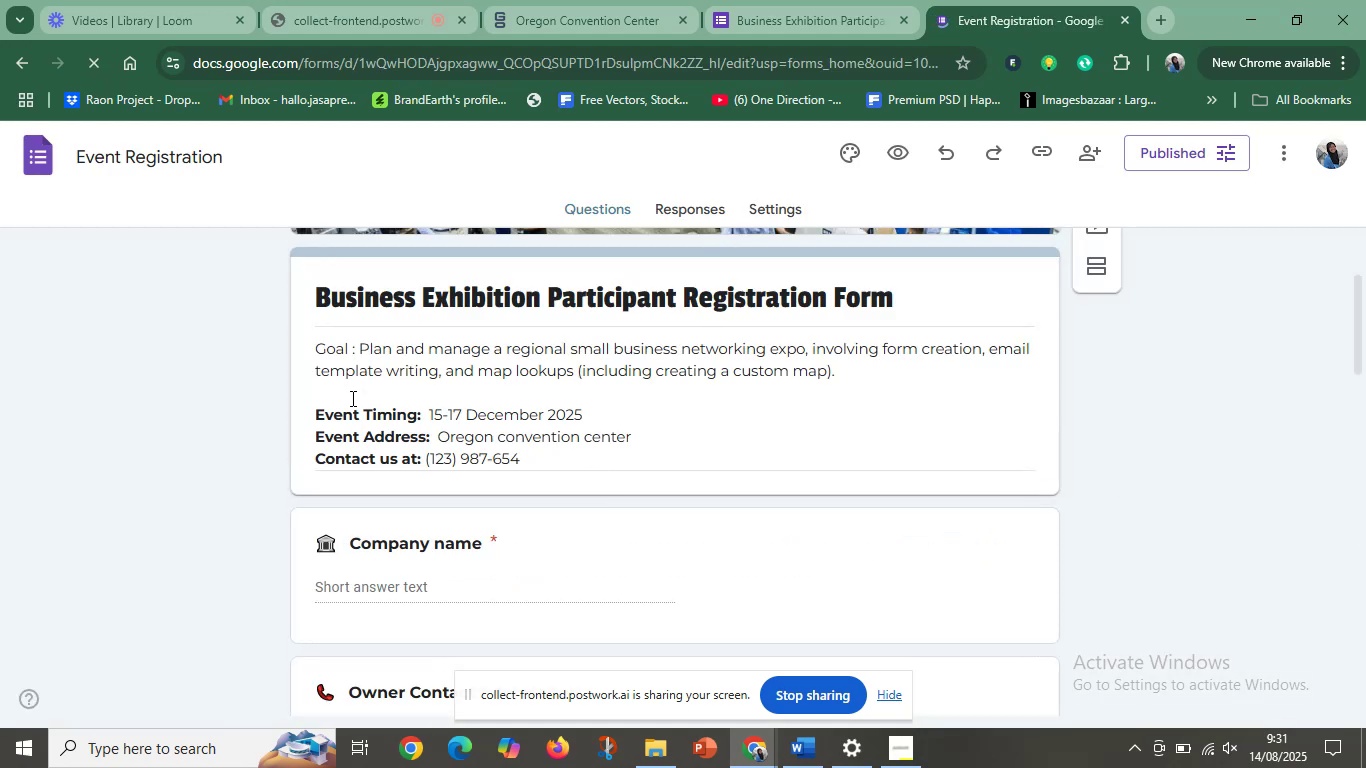 
left_click([353, 398])
 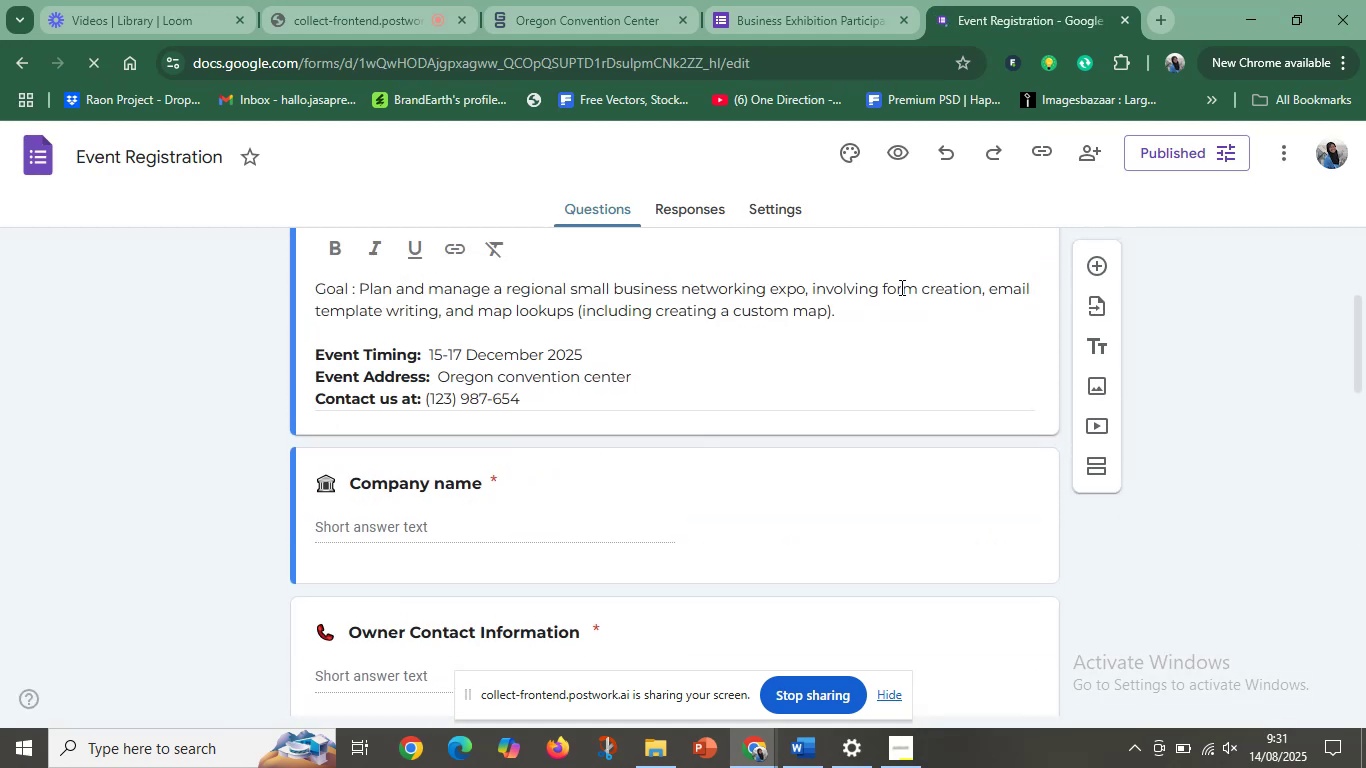 
left_click([851, 327])
 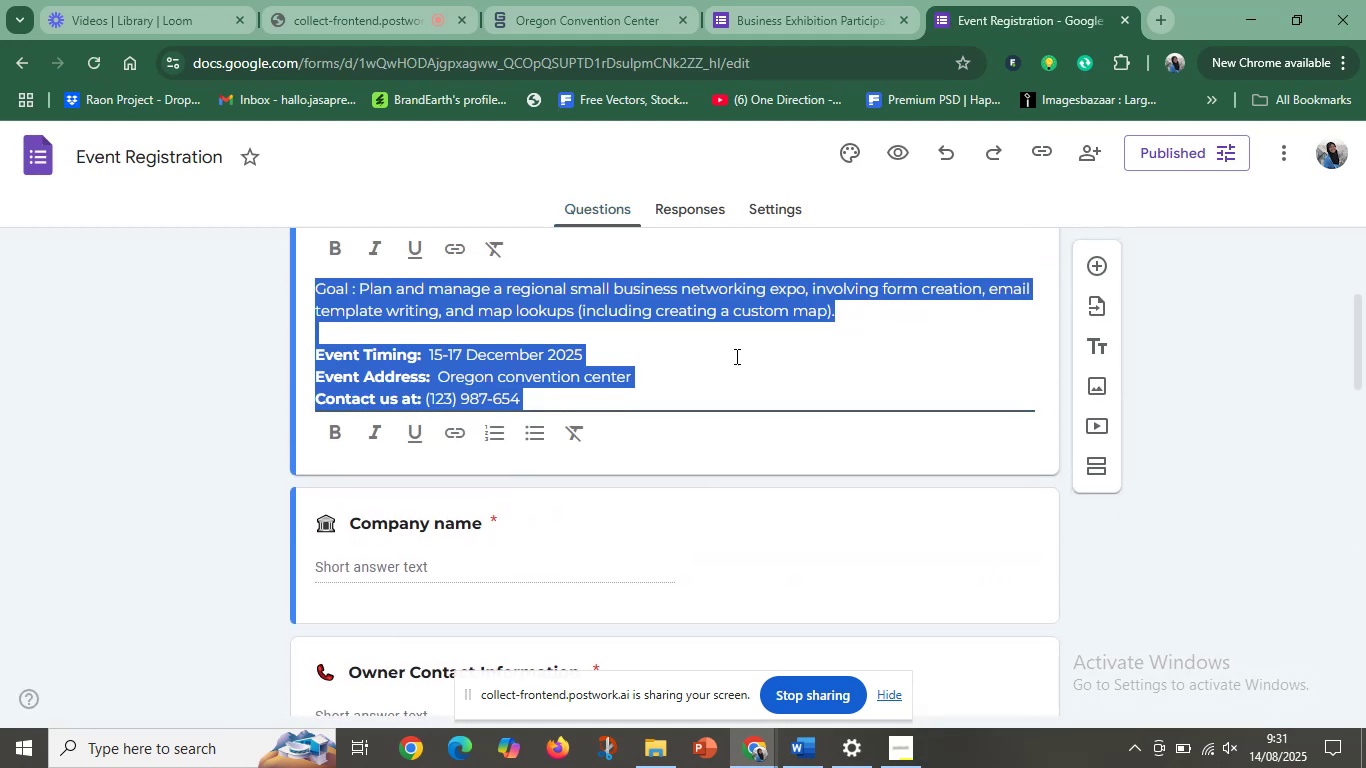 
left_click([728, 358])
 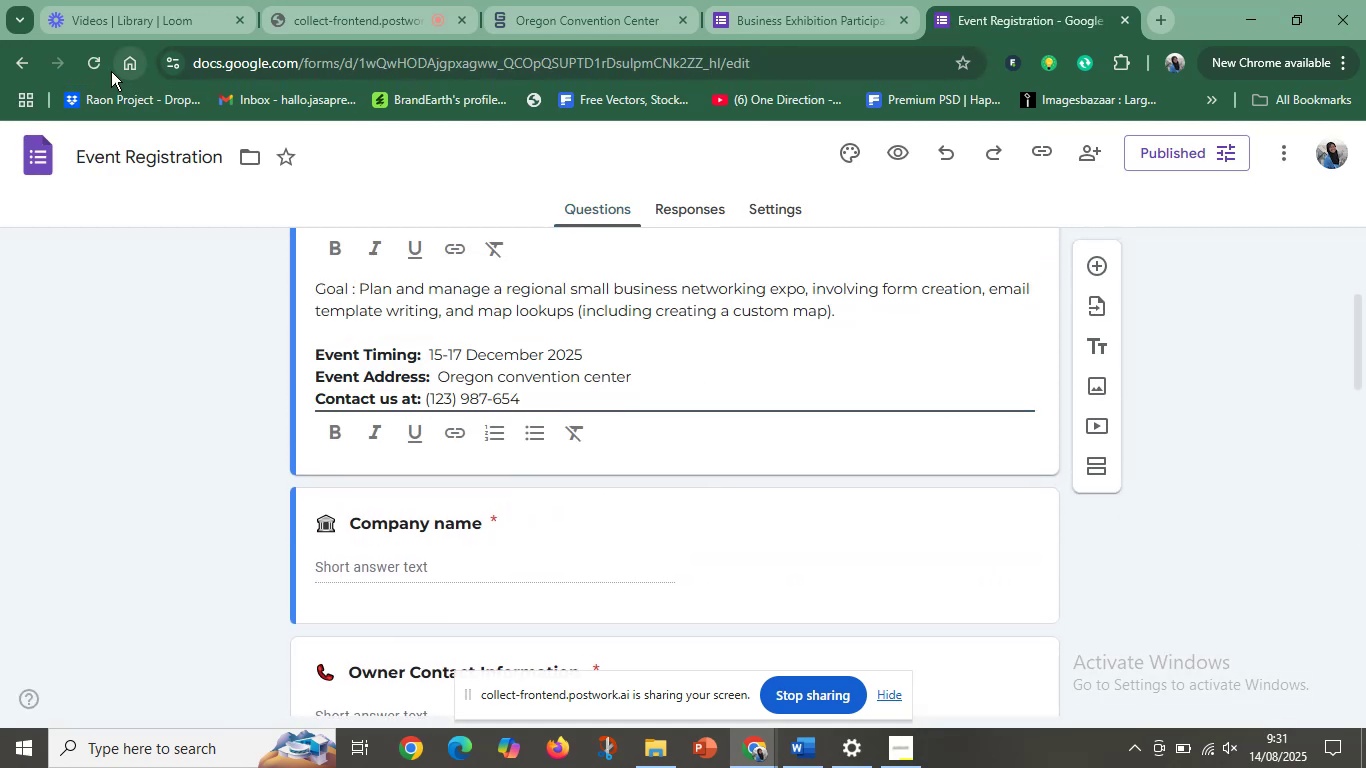 
left_click([93, 61])
 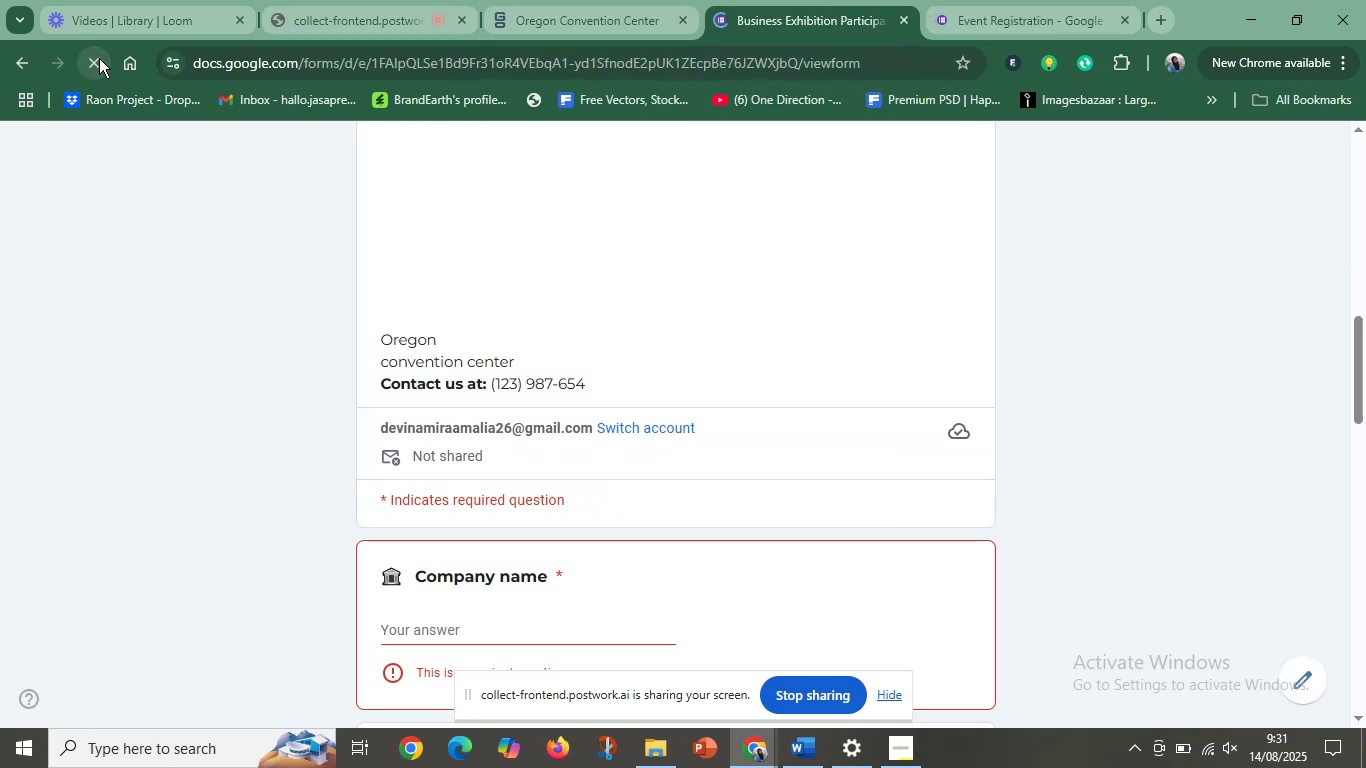 
wait(5.65)
 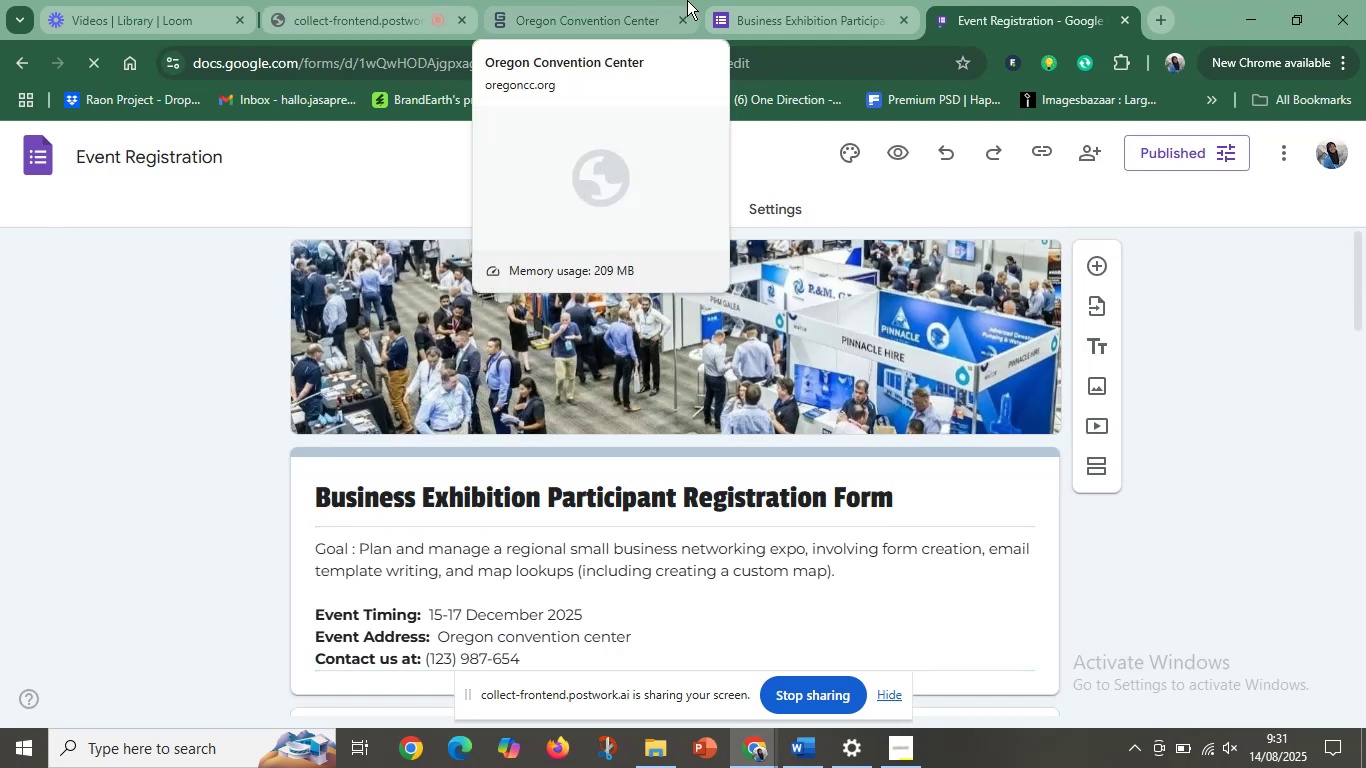 
scroll: coordinate [471, 352], scroll_direction: up, amount: 3.0
 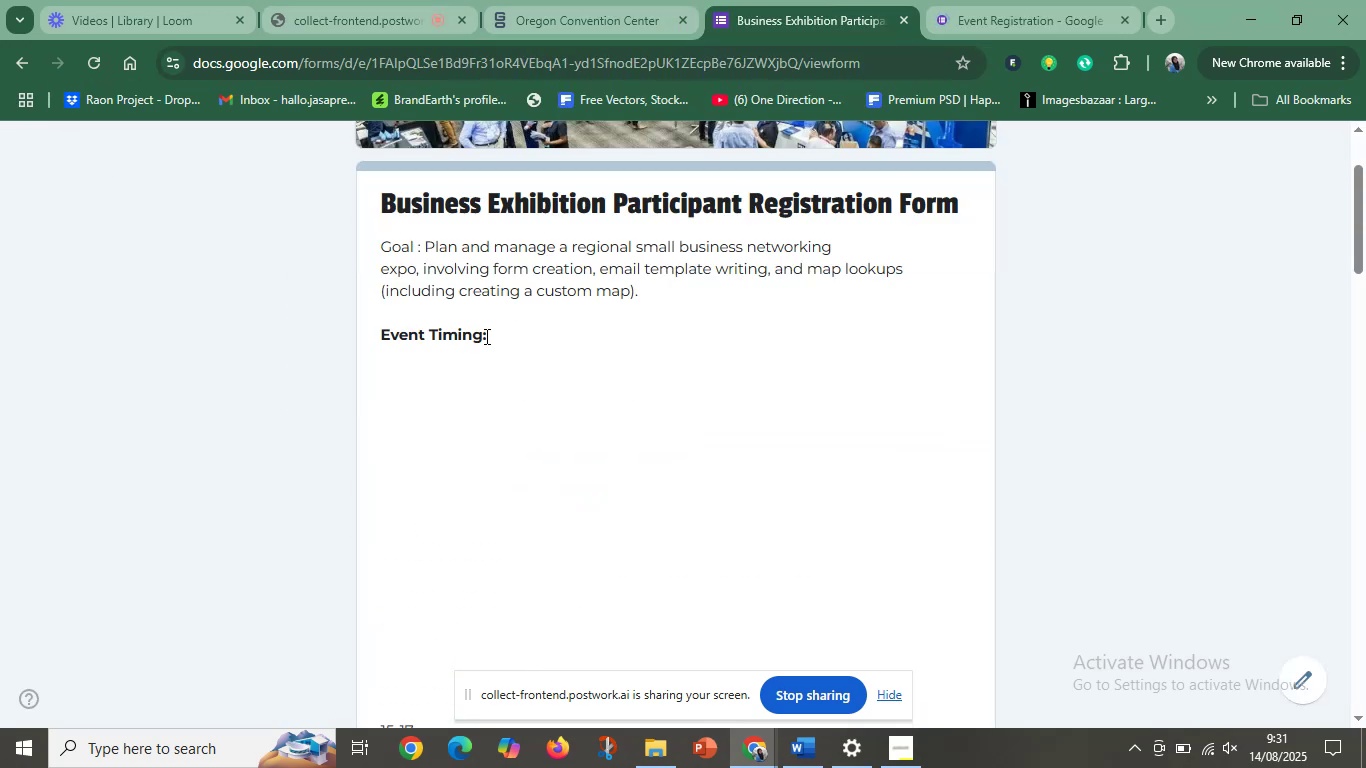 
left_click([486, 336])
 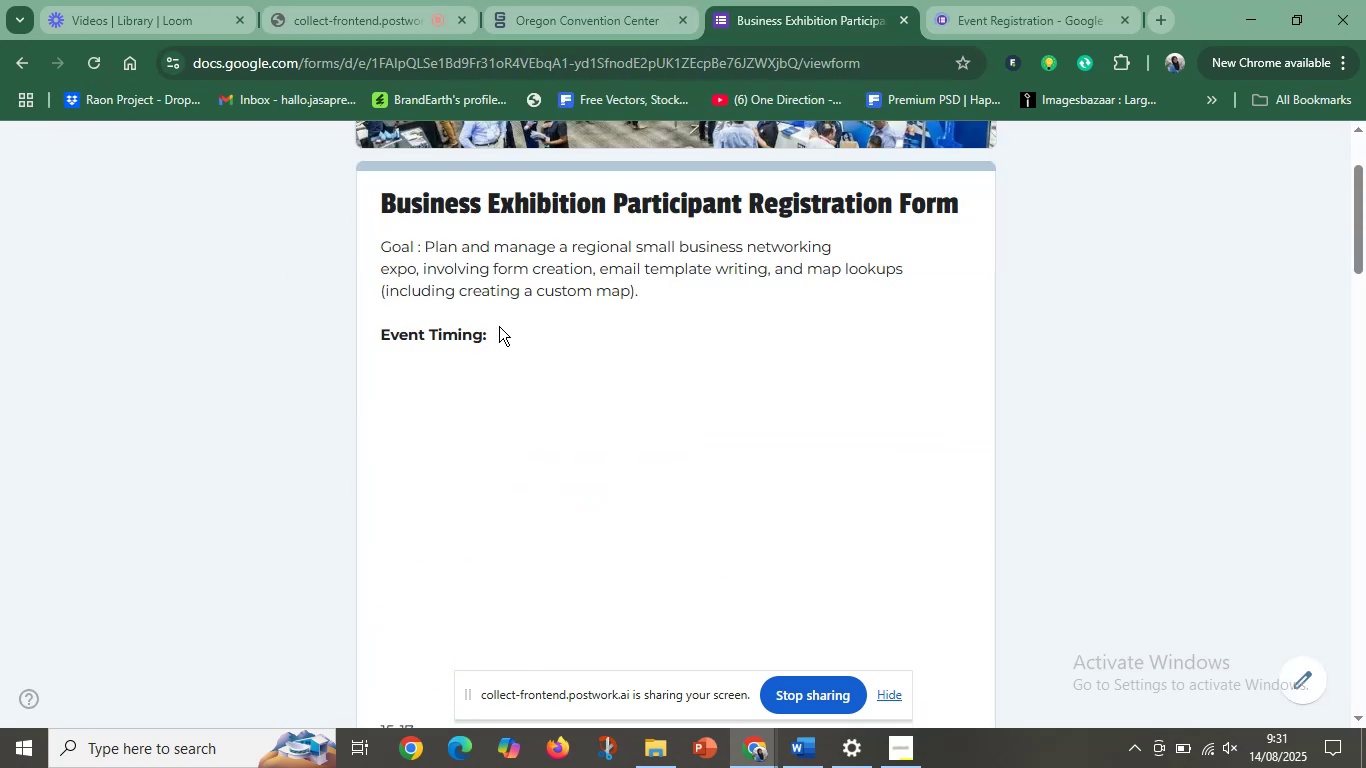 
left_click_drag(start_coordinate=[500, 326], to_coordinate=[700, 661])
 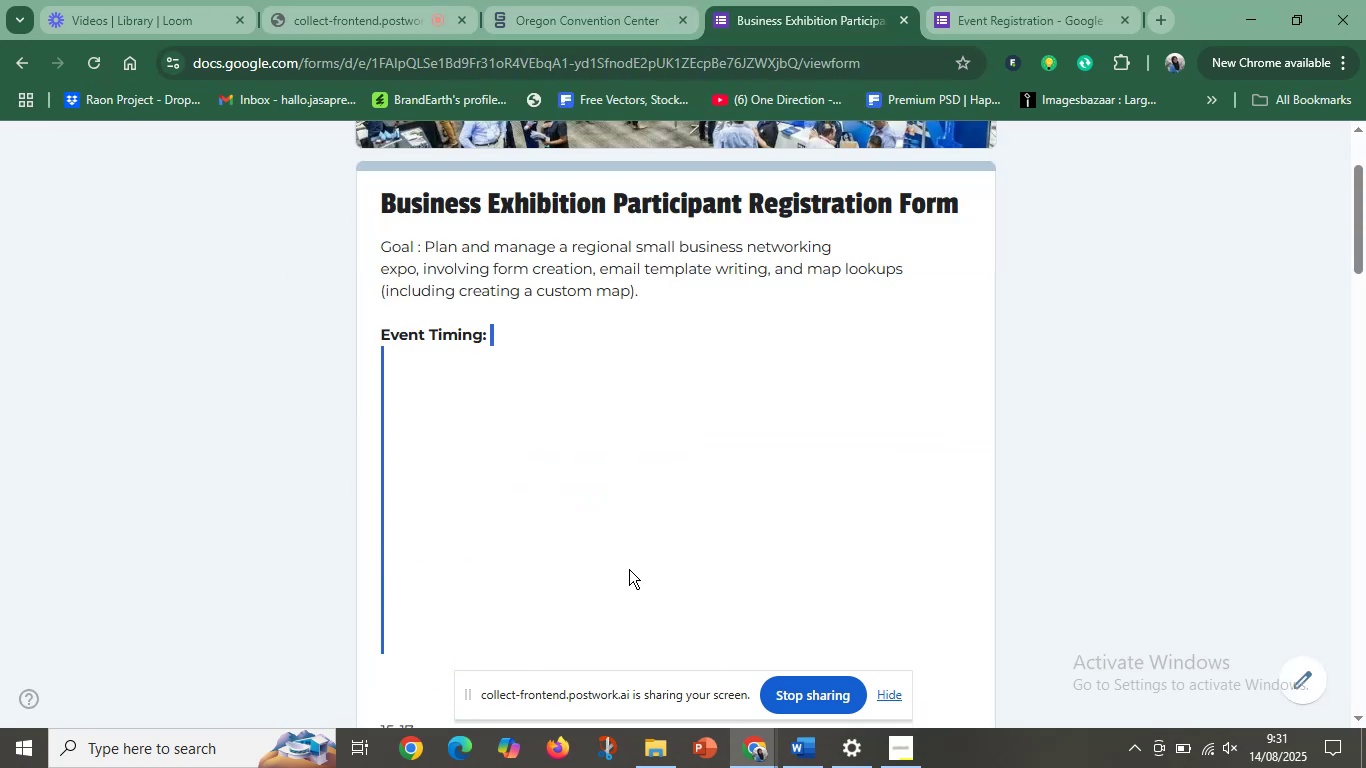 
scroll: coordinate [623, 561], scroll_direction: down, amount: 2.0
 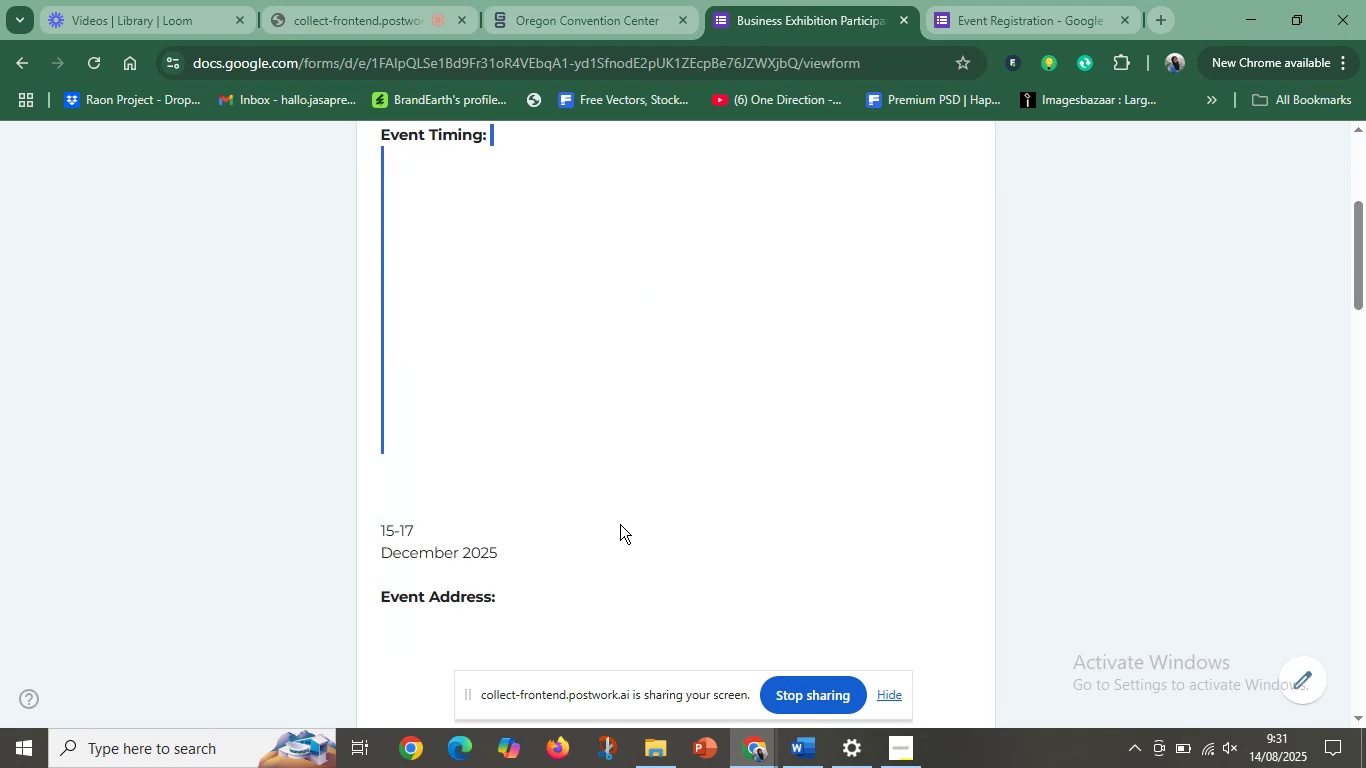 
key(Delete)
 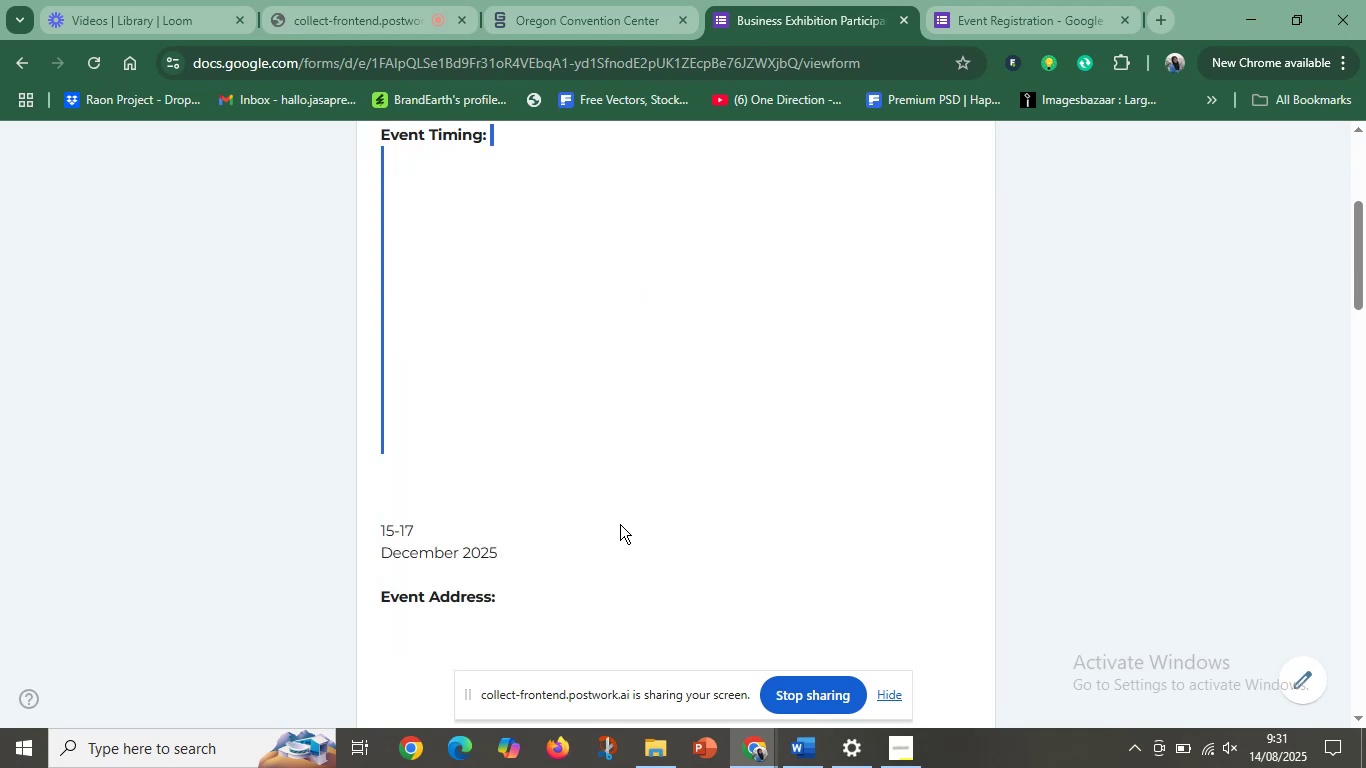 
key(Delete)
 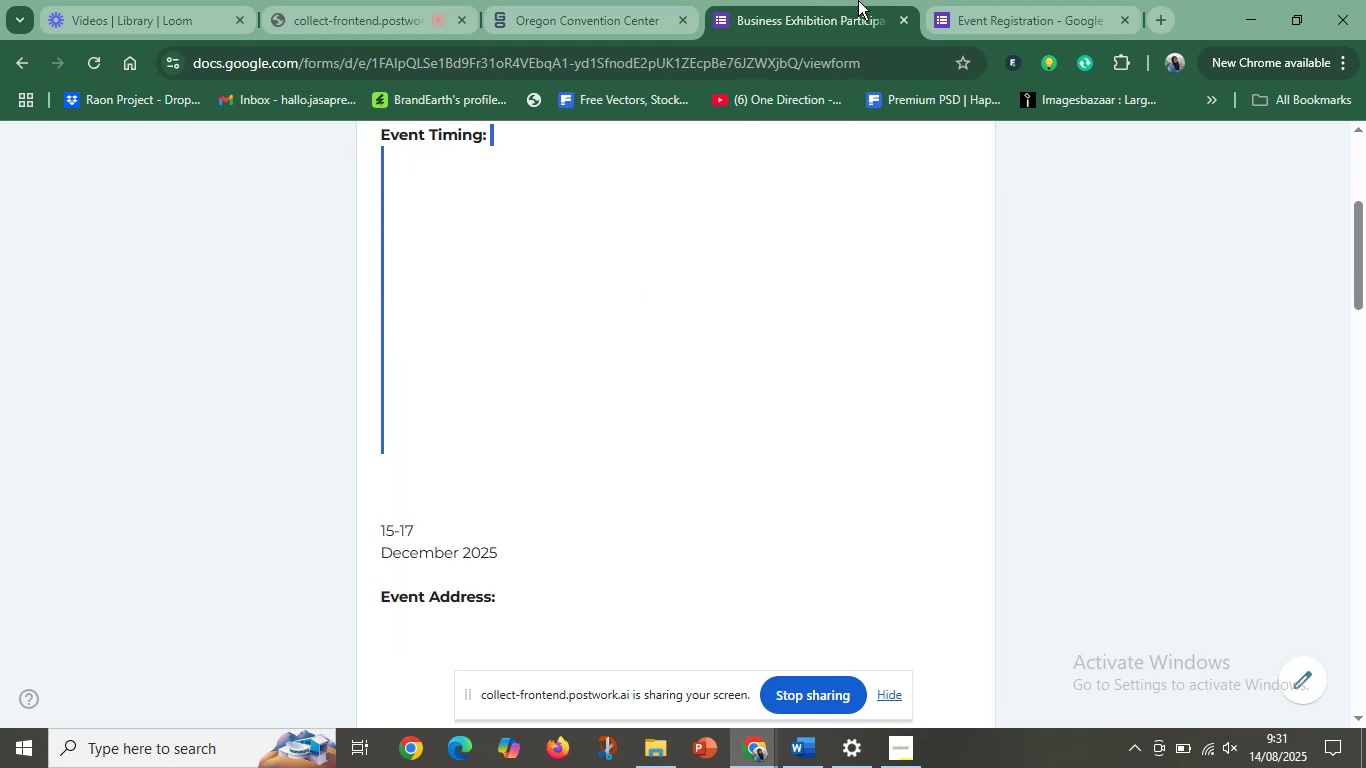 
left_click([963, 0])
 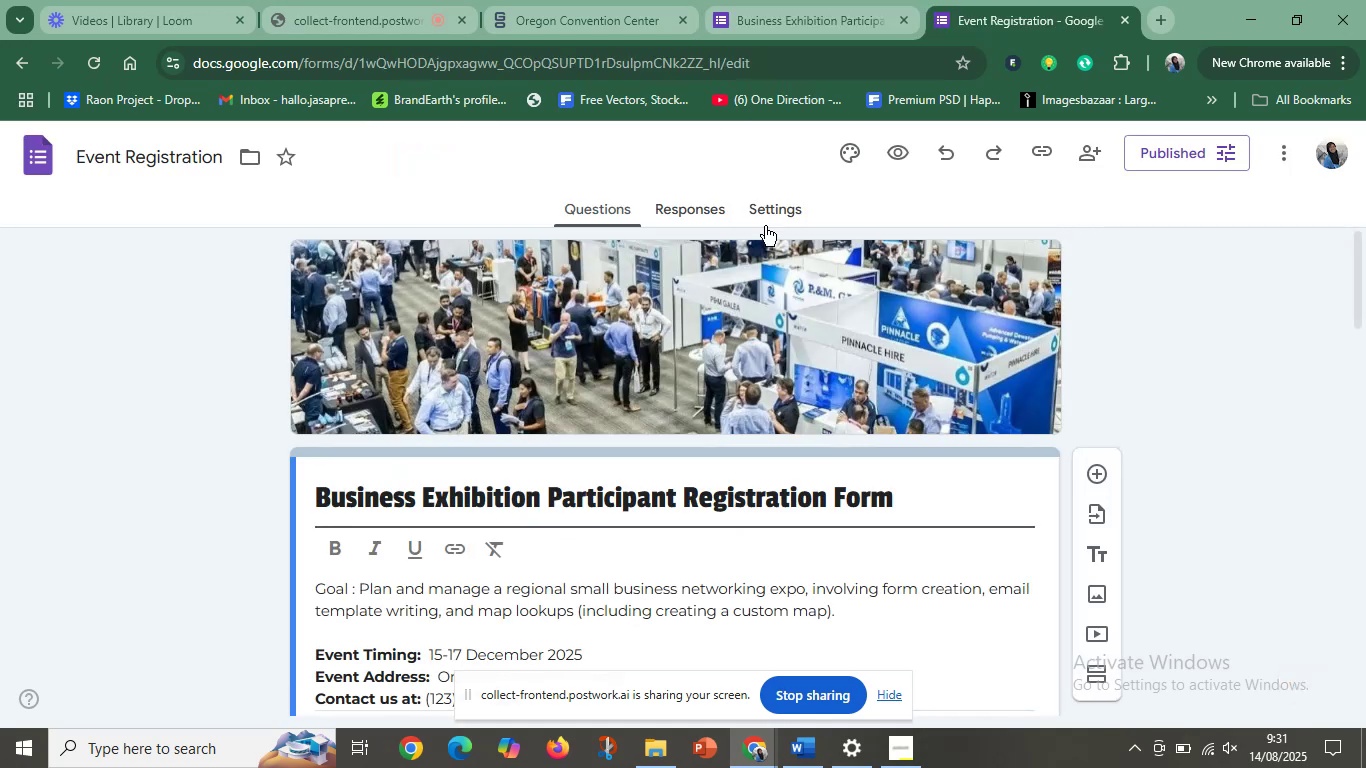 
scroll: coordinate [534, 471], scroll_direction: down, amount: 1.0
 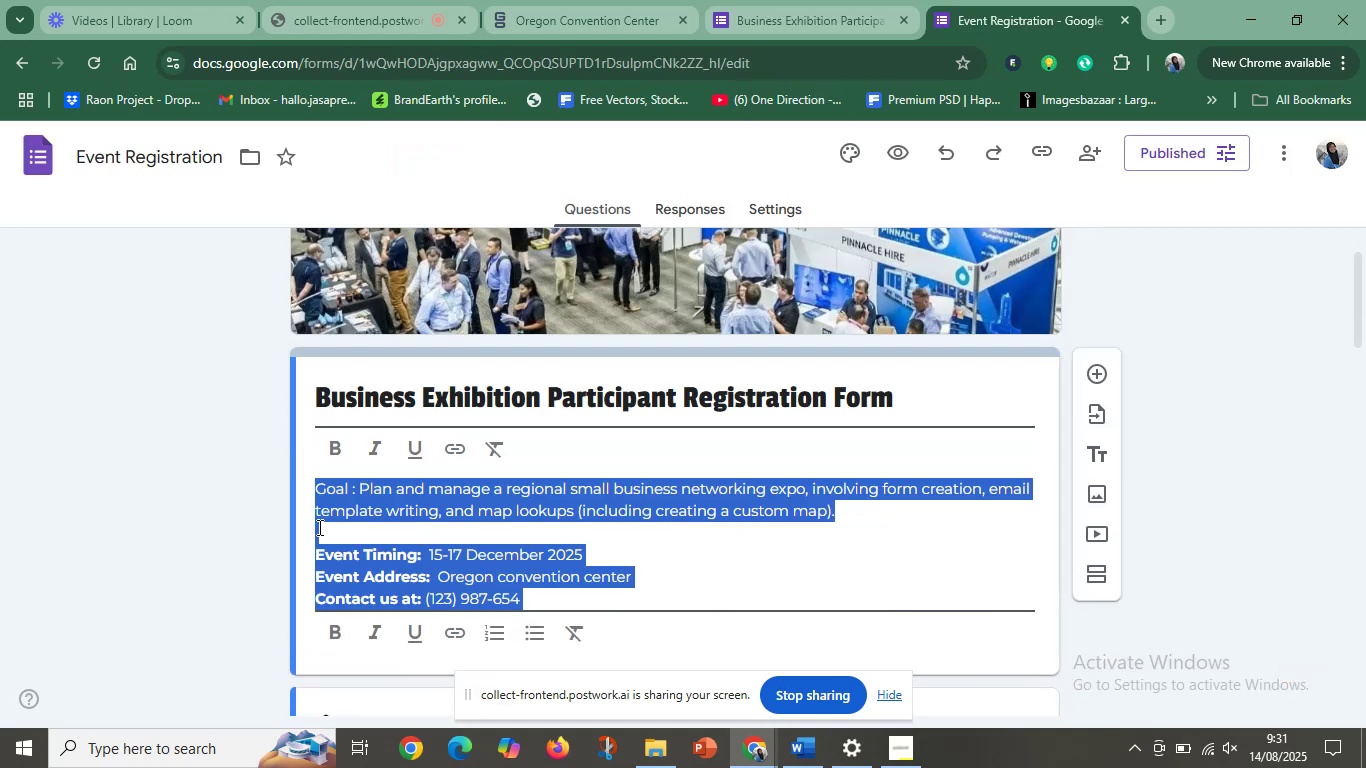 
left_click([324, 536])
 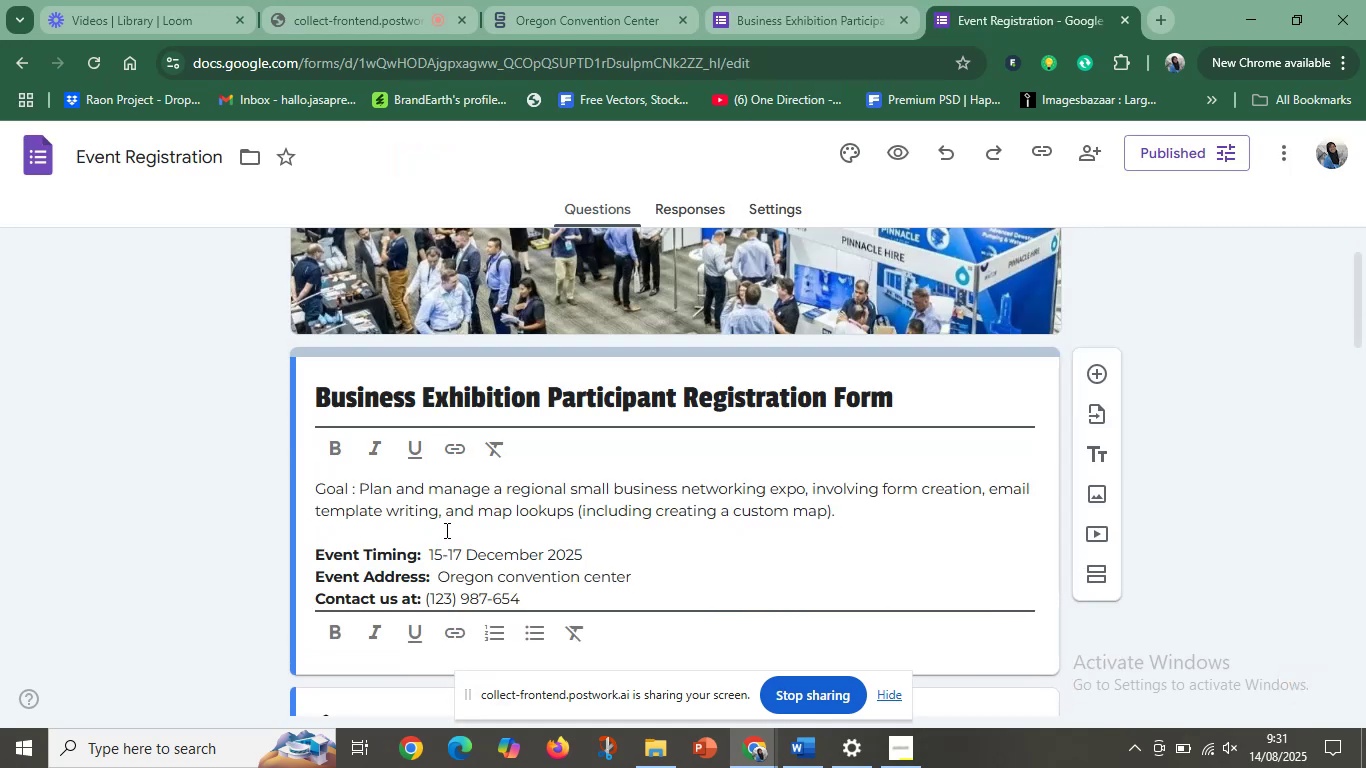 
key(Backspace)
 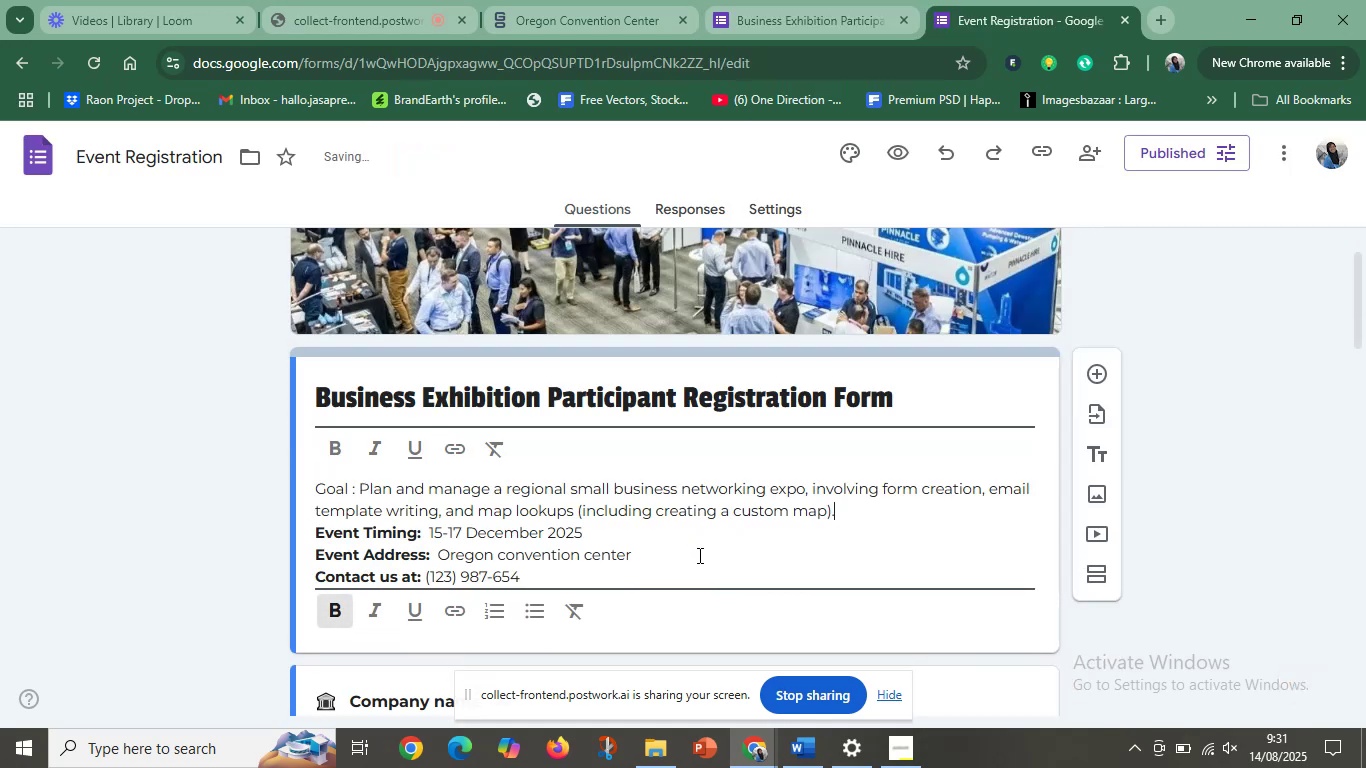 
left_click([652, 568])
 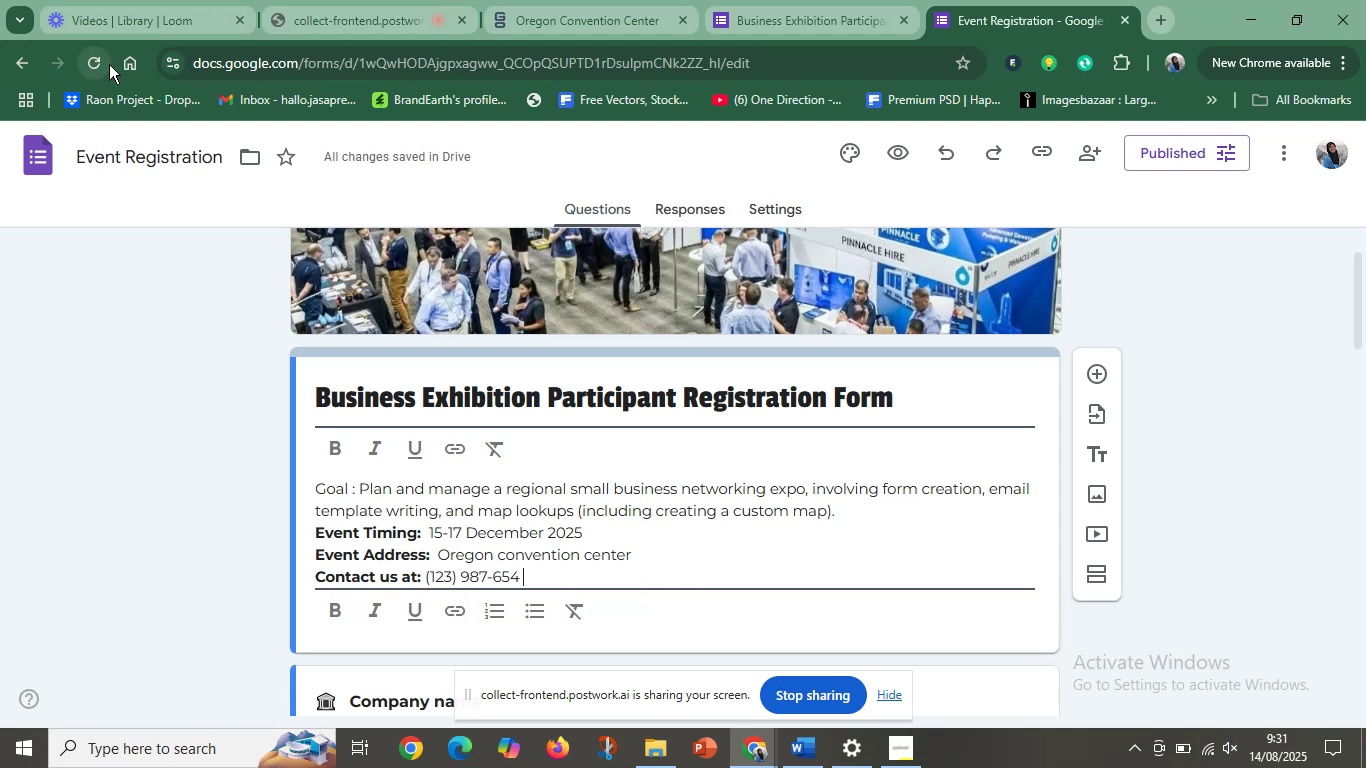 
left_click([94, 67])
 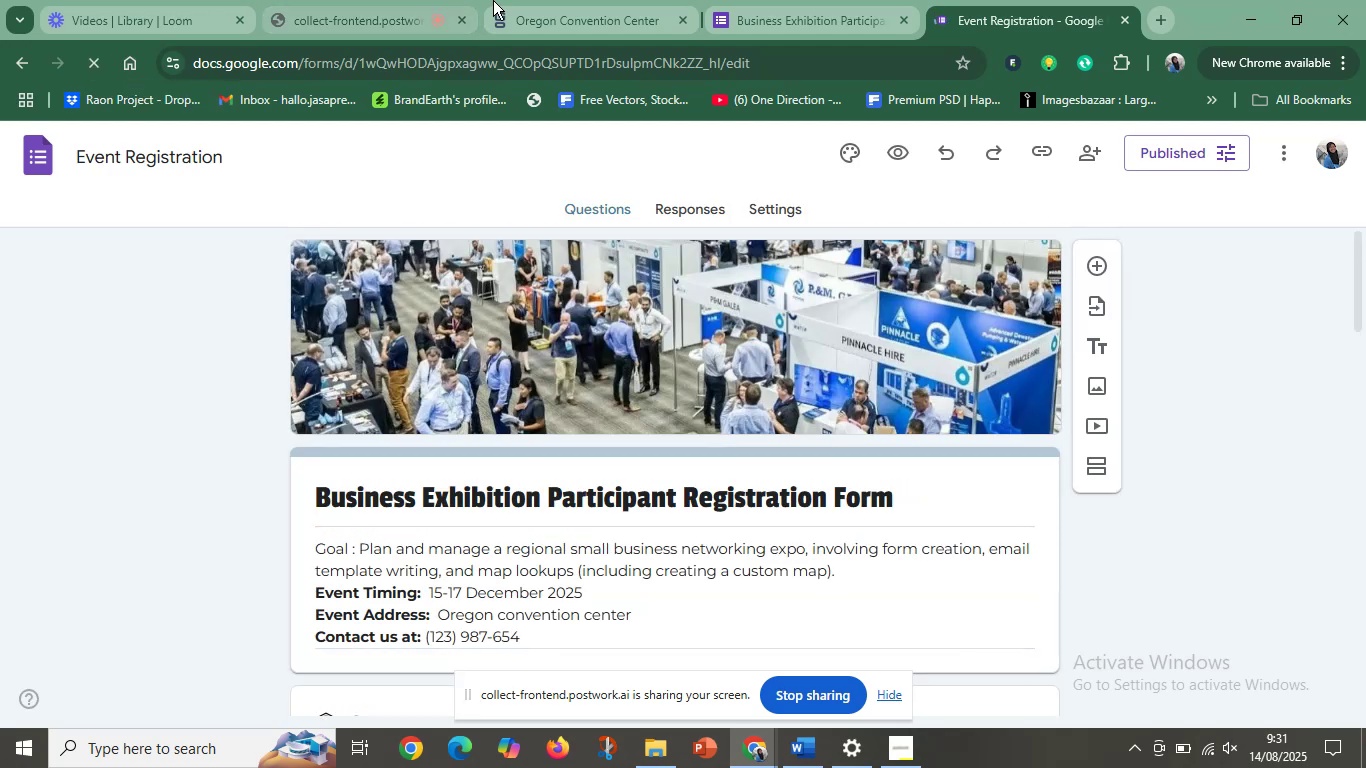 
left_click([795, 0])
 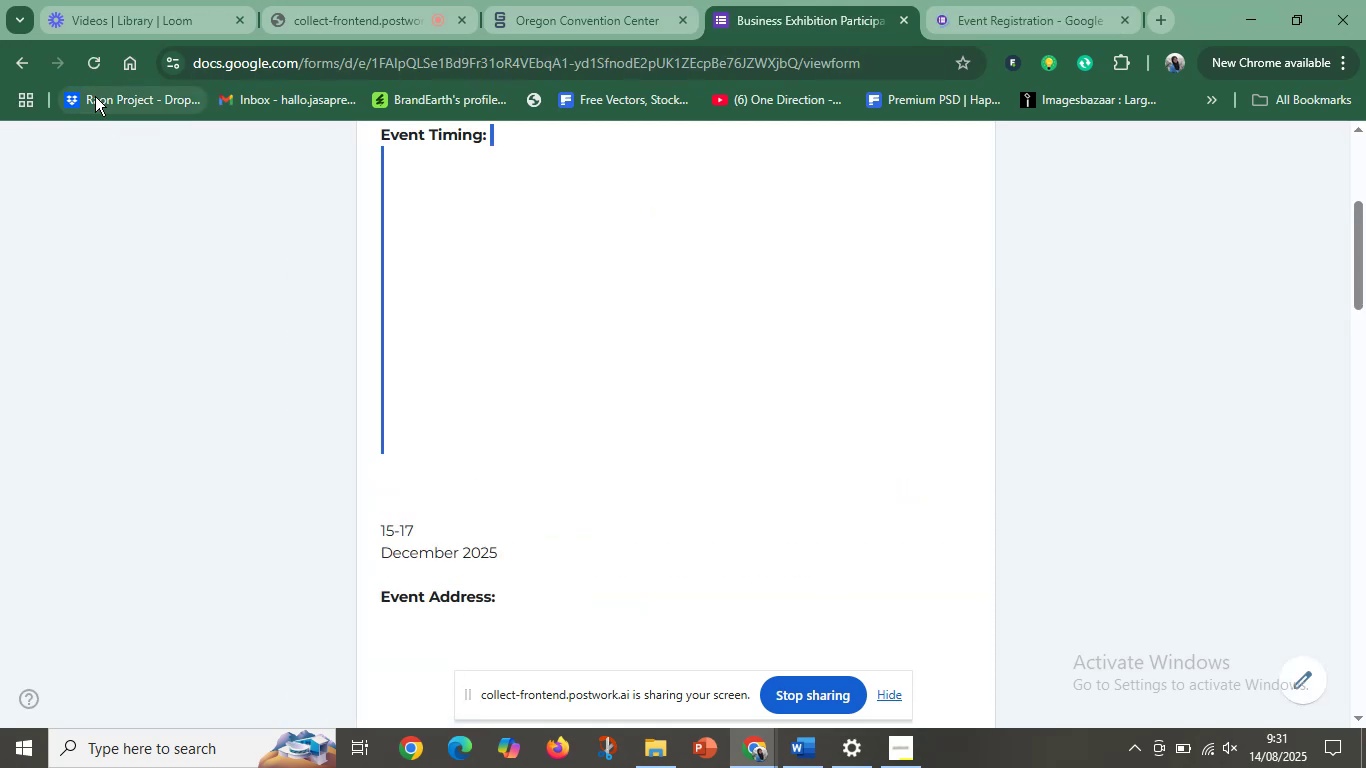 
left_click([96, 66])
 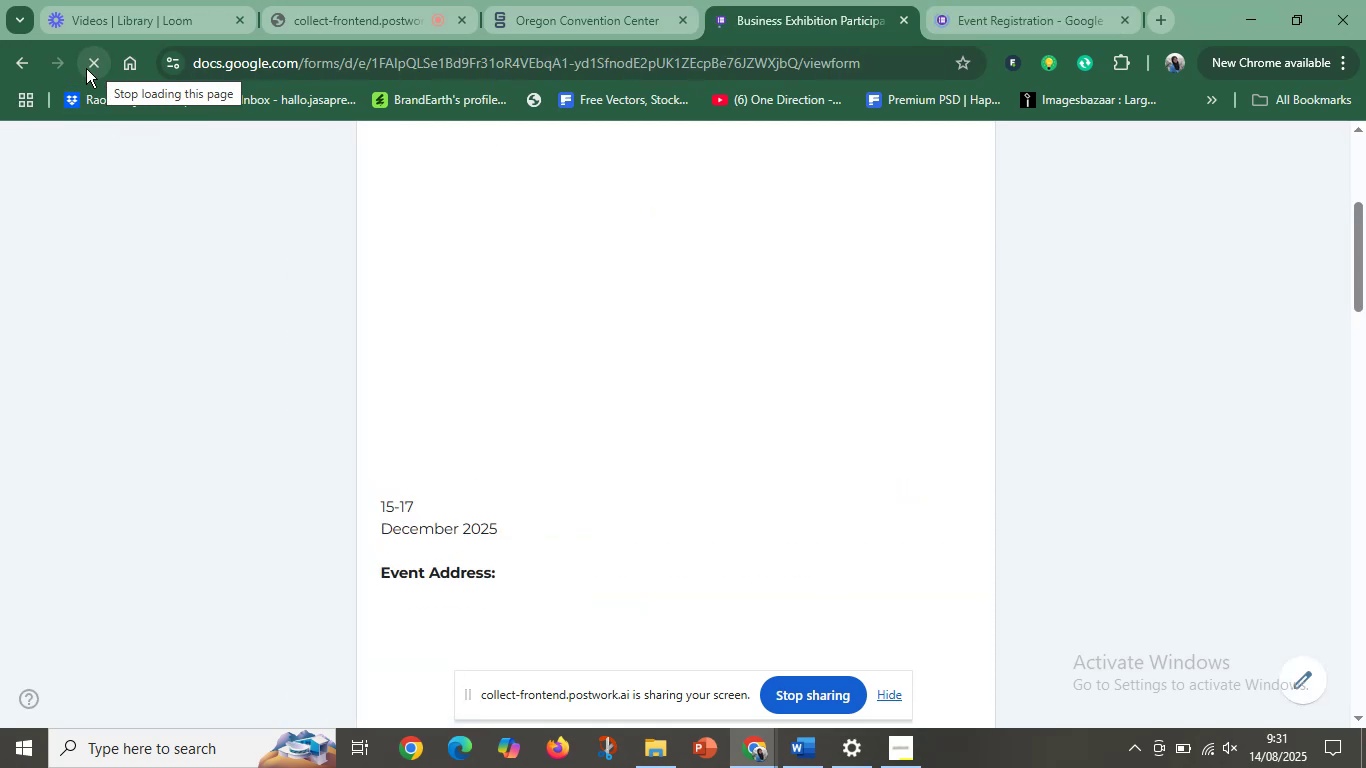 
scroll: coordinate [456, 369], scroll_direction: up, amount: 2.0
 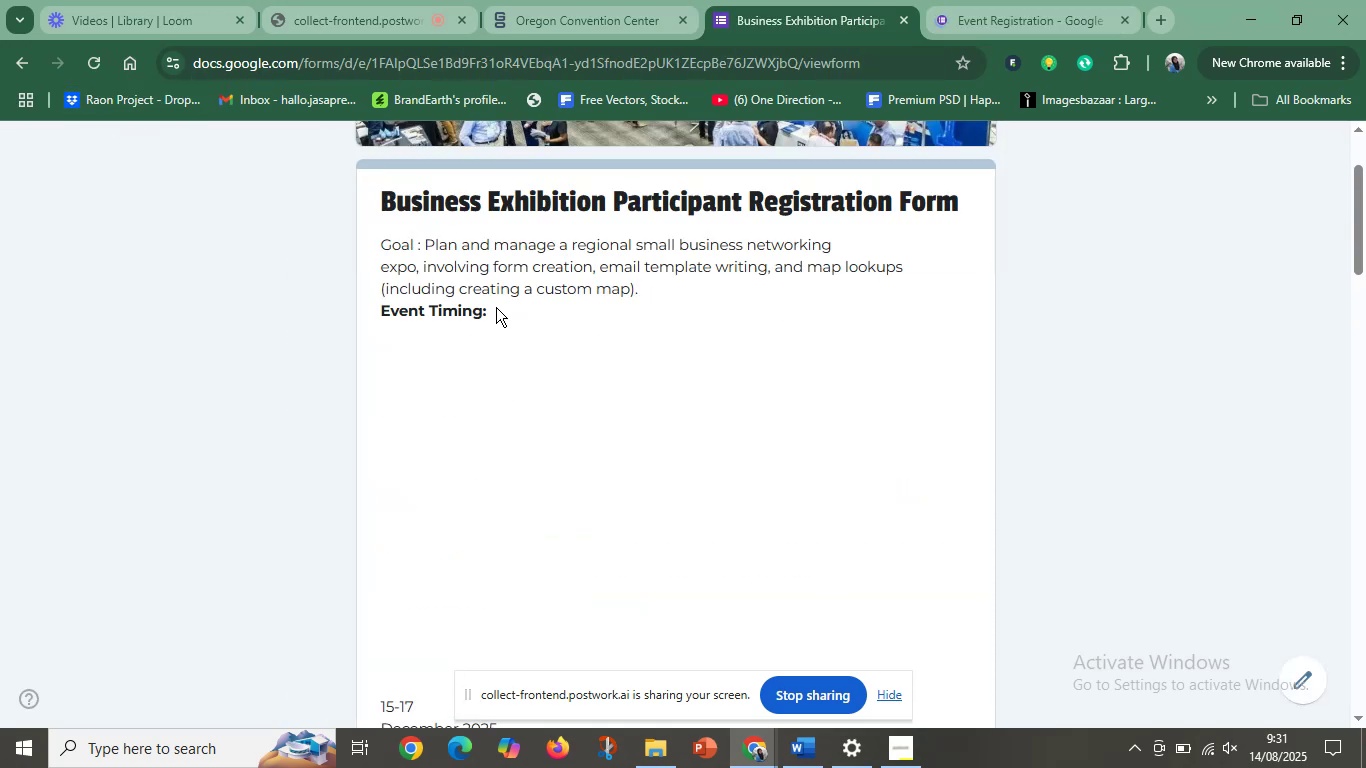 
left_click([496, 307])
 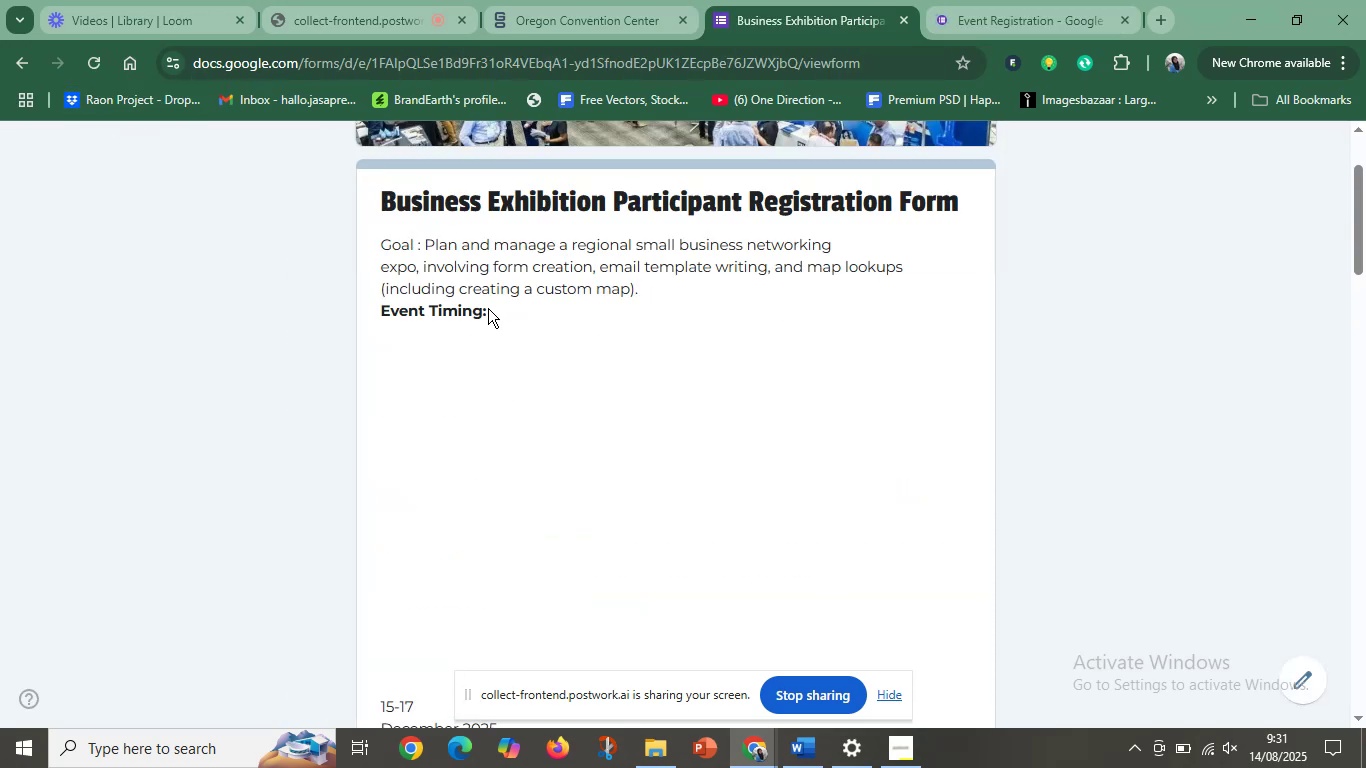 
left_click_drag(start_coordinate=[480, 312], to_coordinate=[630, 654])
 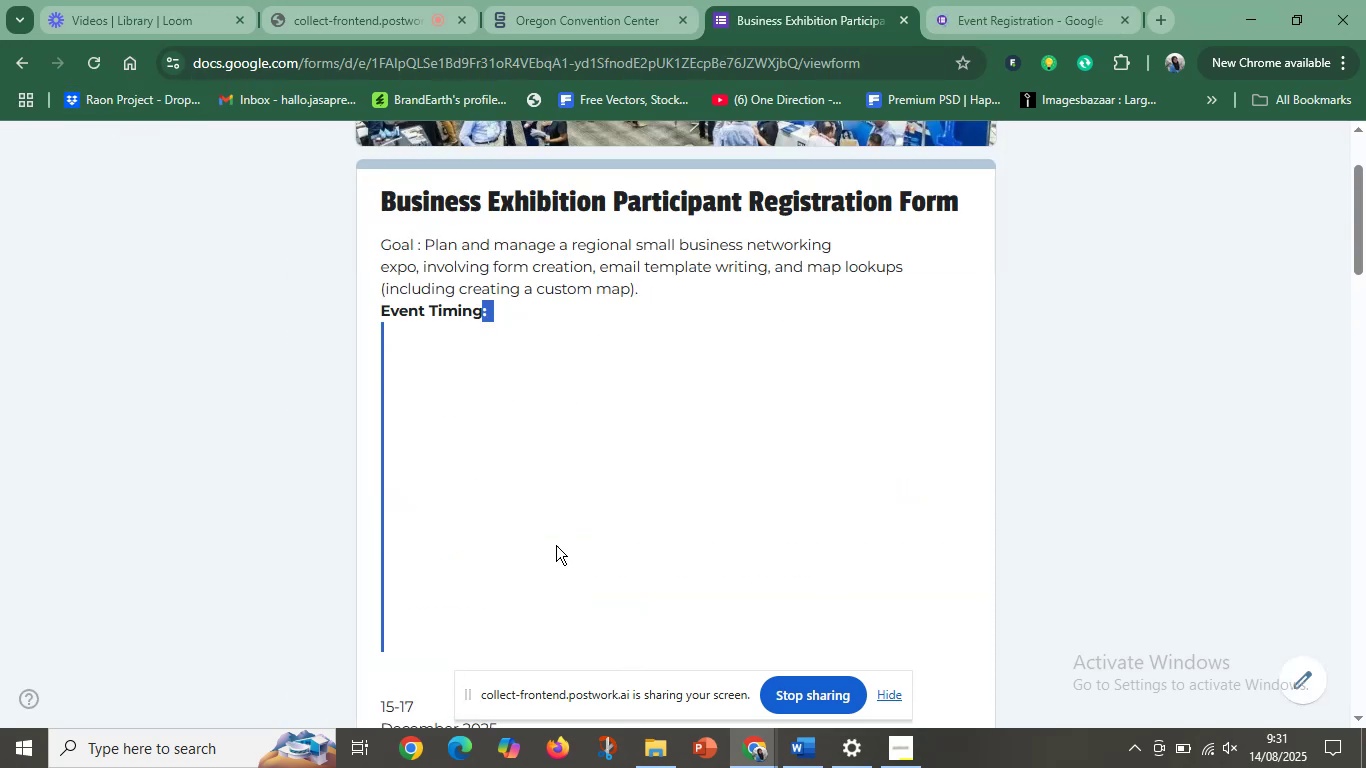 
scroll: coordinate [551, 541], scroll_direction: down, amount: 3.0
 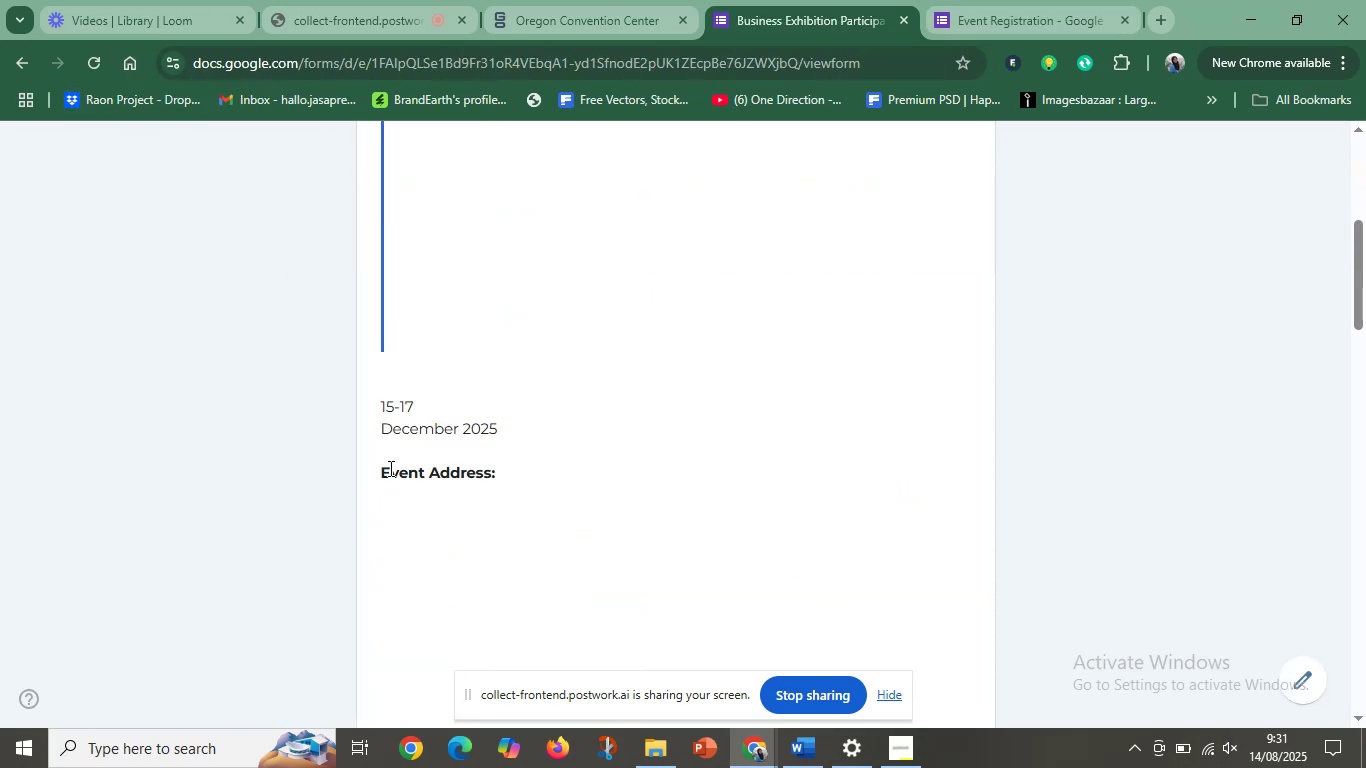 
left_click([367, 450])
 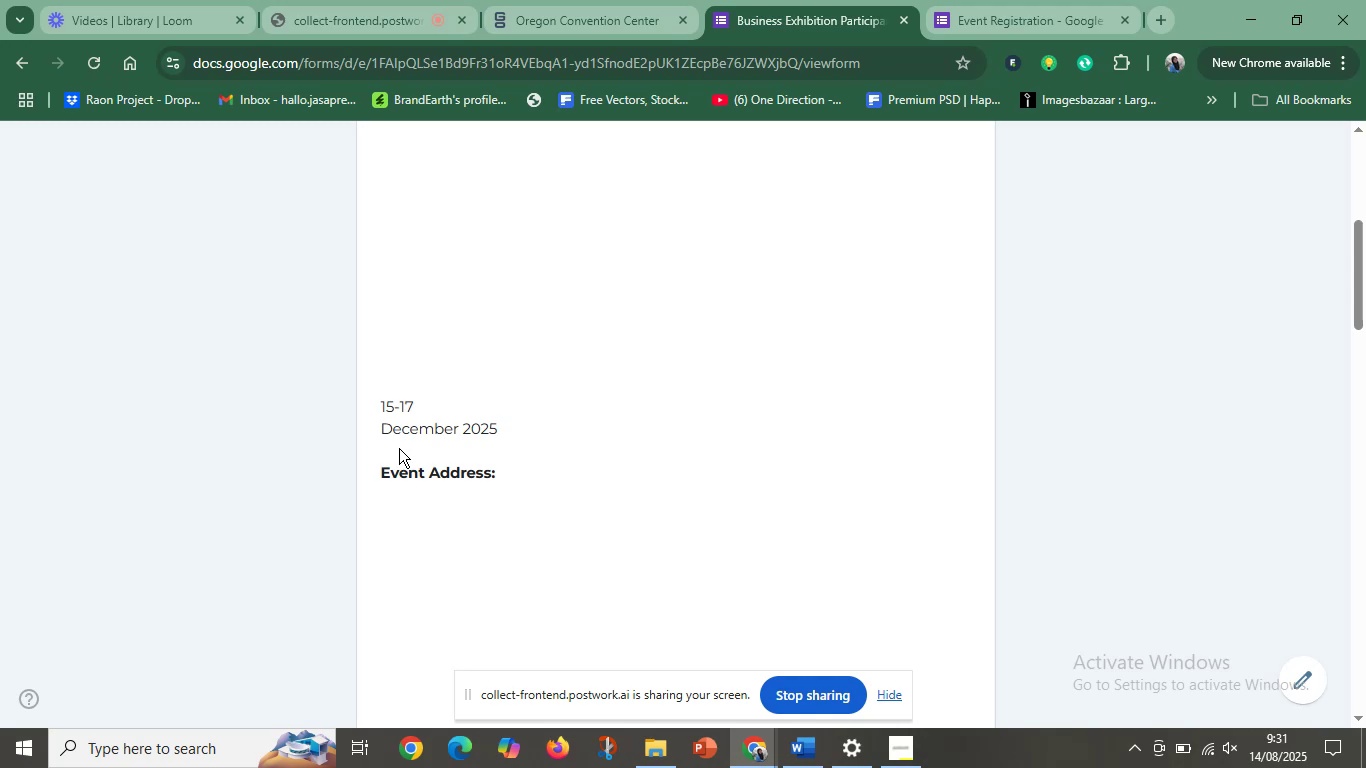 
left_click_drag(start_coordinate=[399, 448], to_coordinate=[564, 446])
 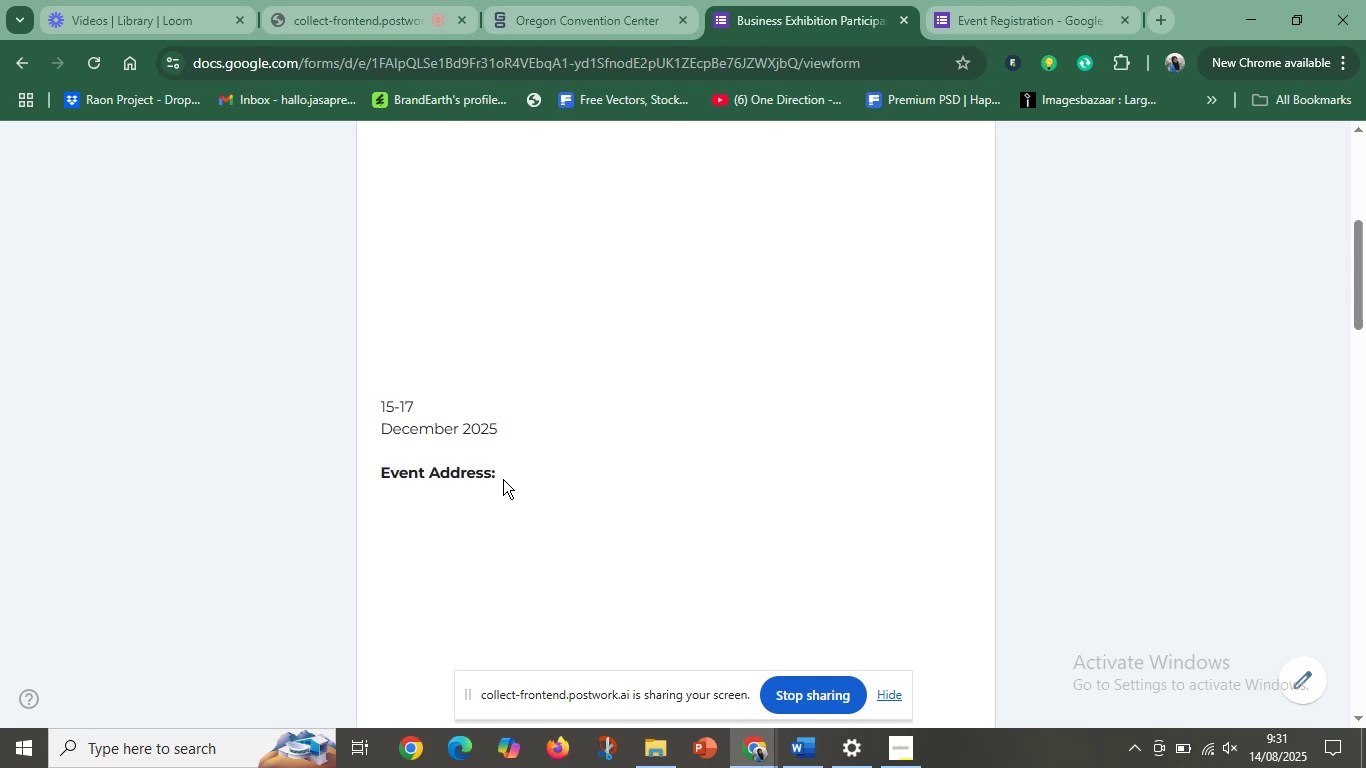 
scroll: coordinate [500, 482], scroll_direction: down, amount: 2.0
 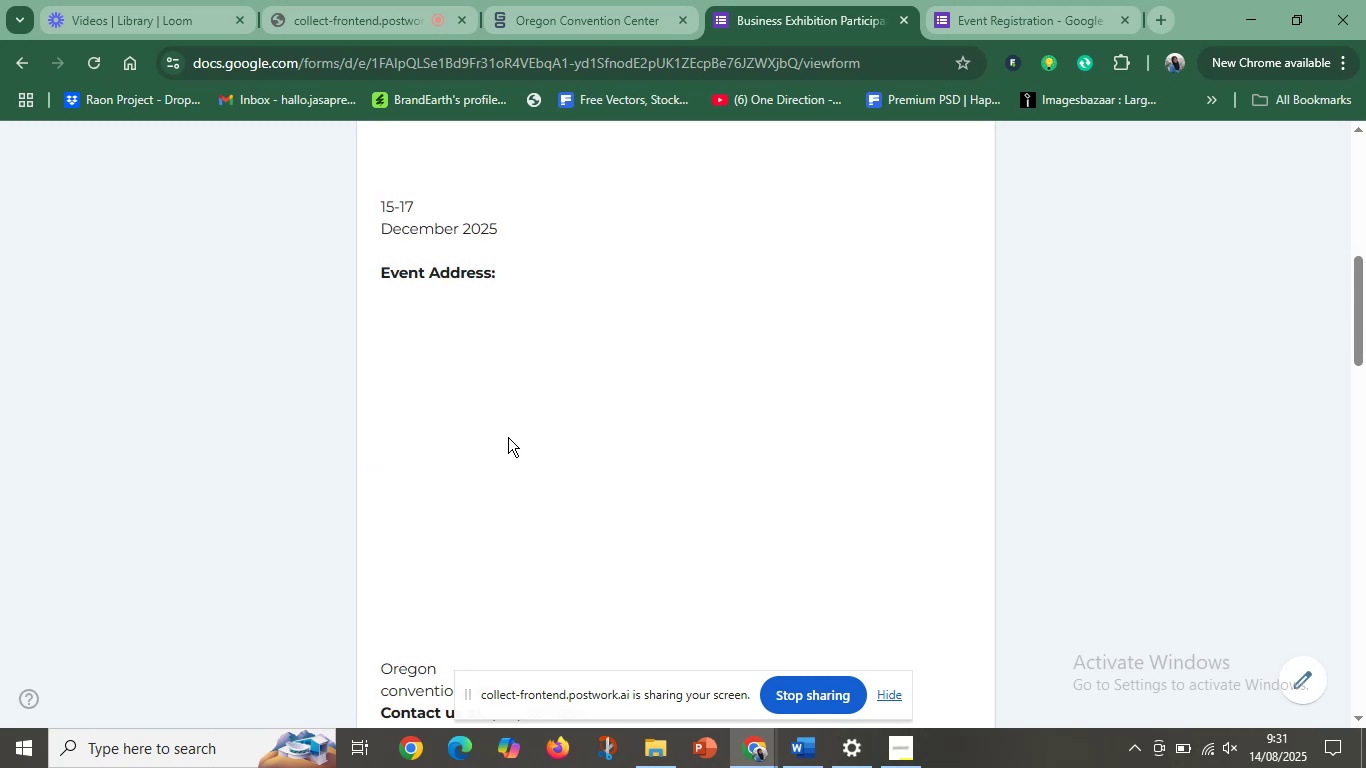 
scroll: coordinate [499, 399], scroll_direction: up, amount: 13.0
 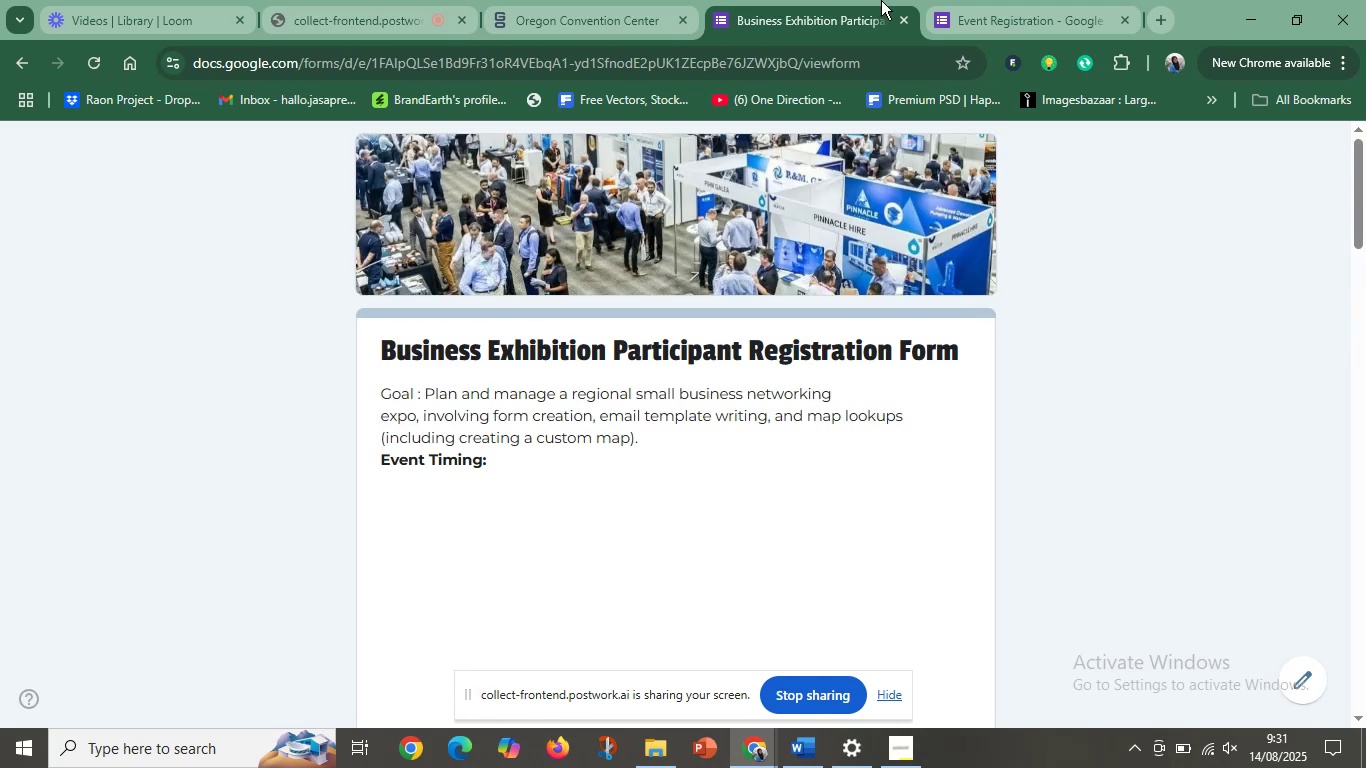 
left_click([962, 0])
 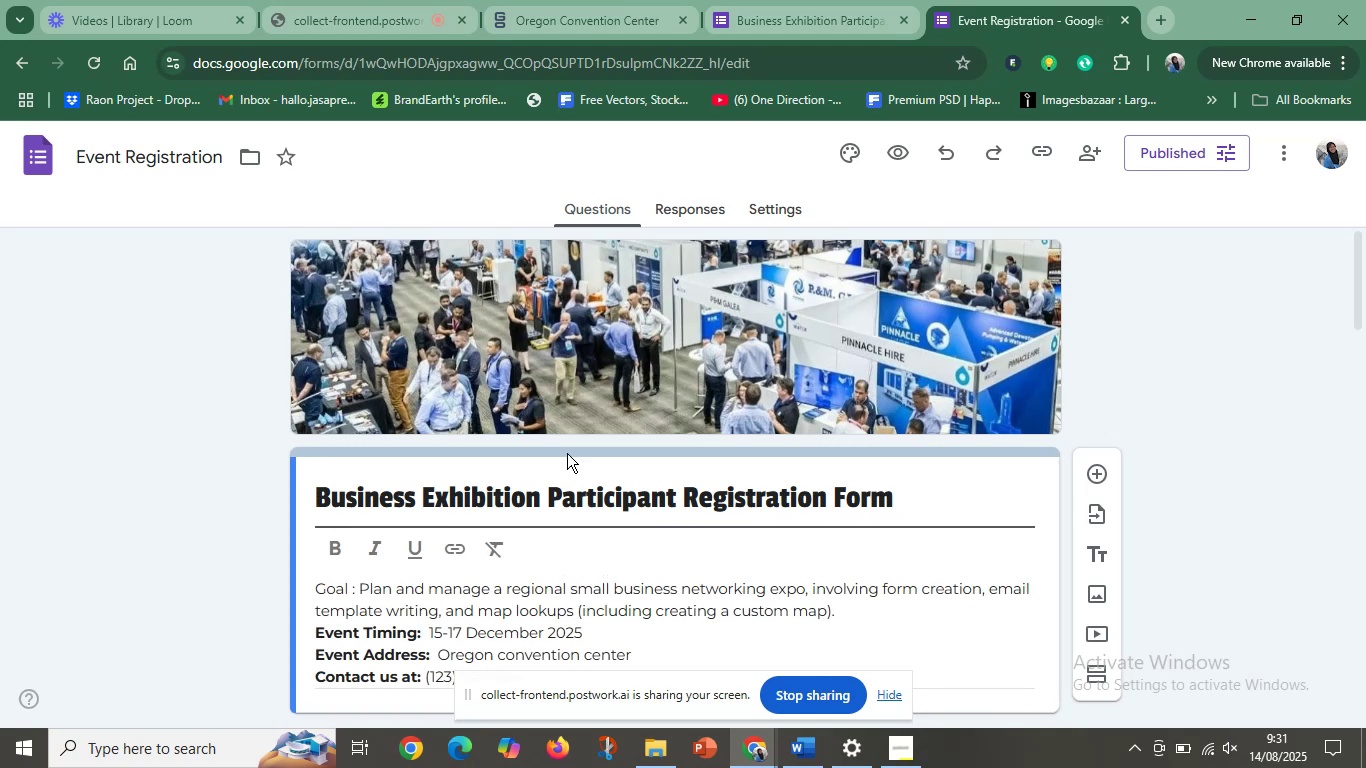 
scroll: coordinate [550, 463], scroll_direction: down, amount: 1.0
 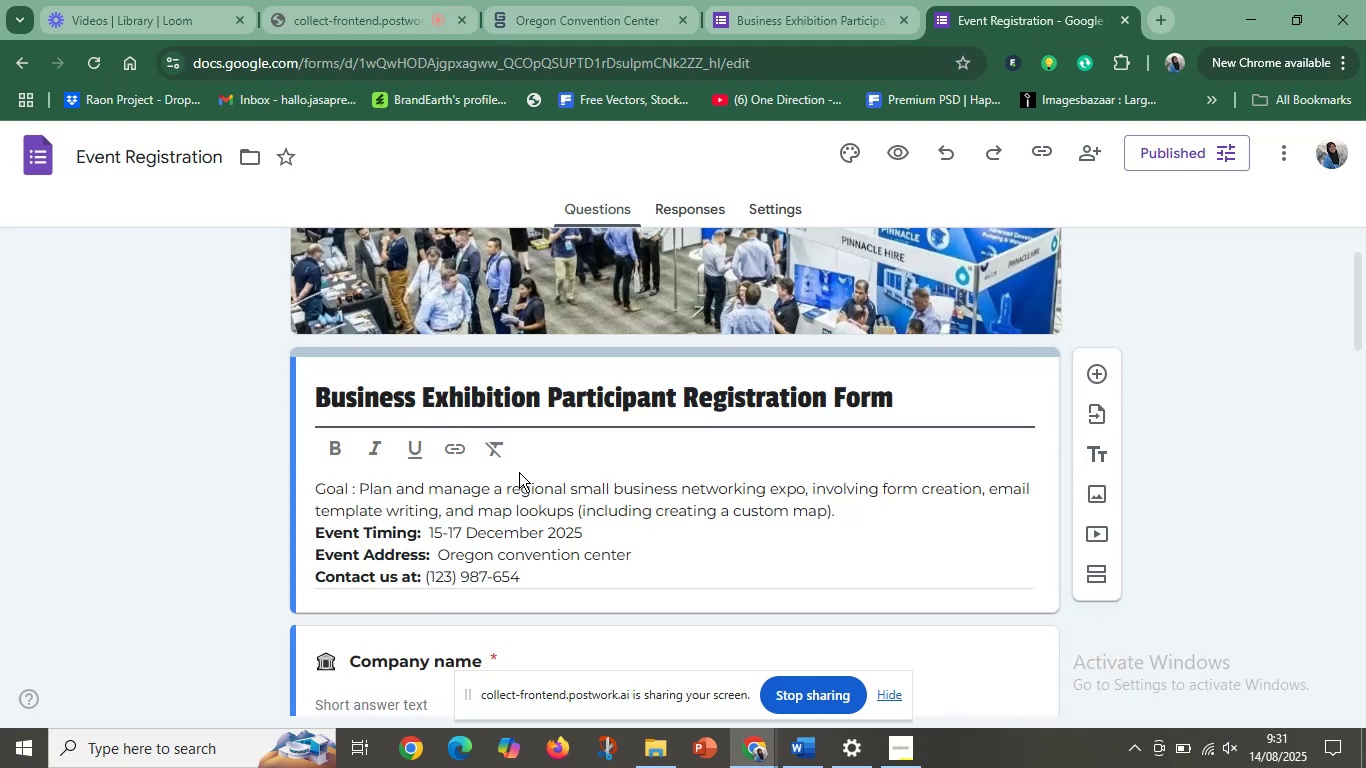 
left_click([514, 476])
 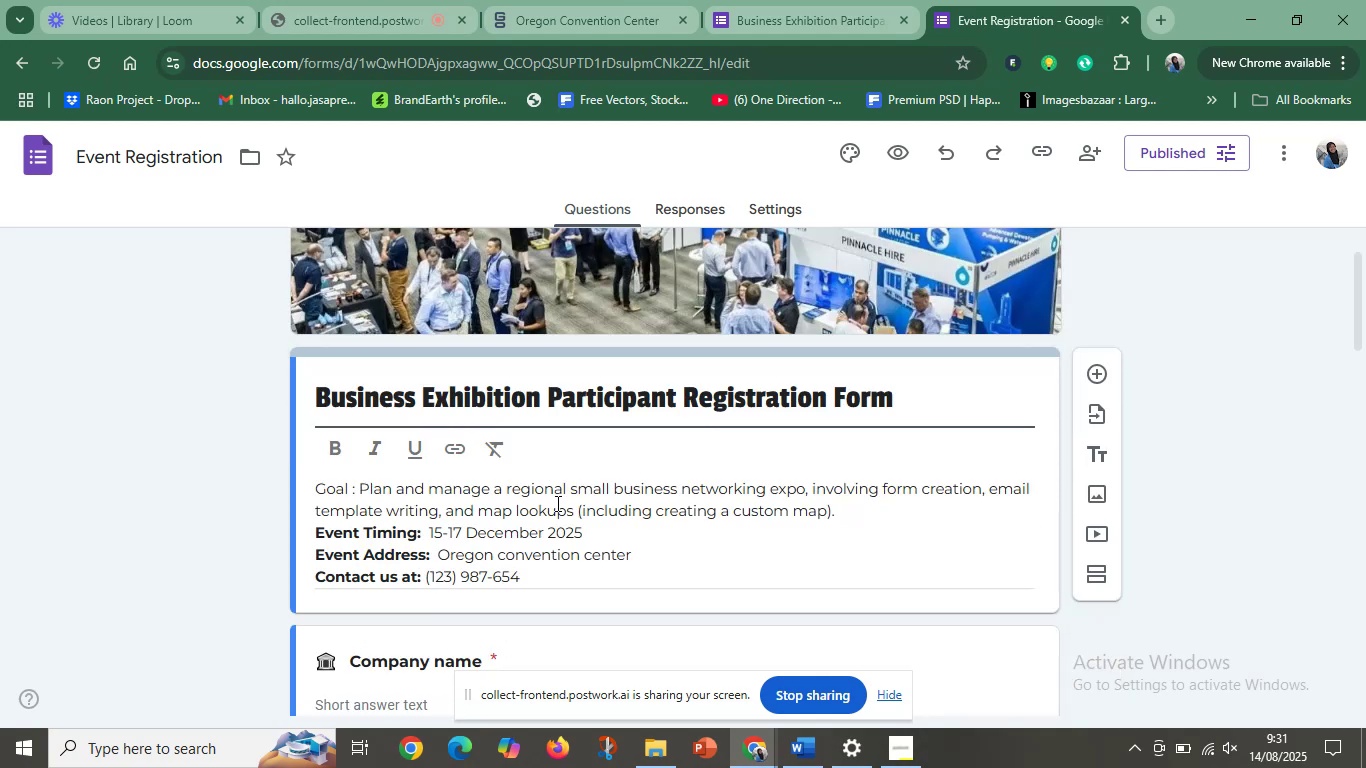 
left_click([556, 503])
 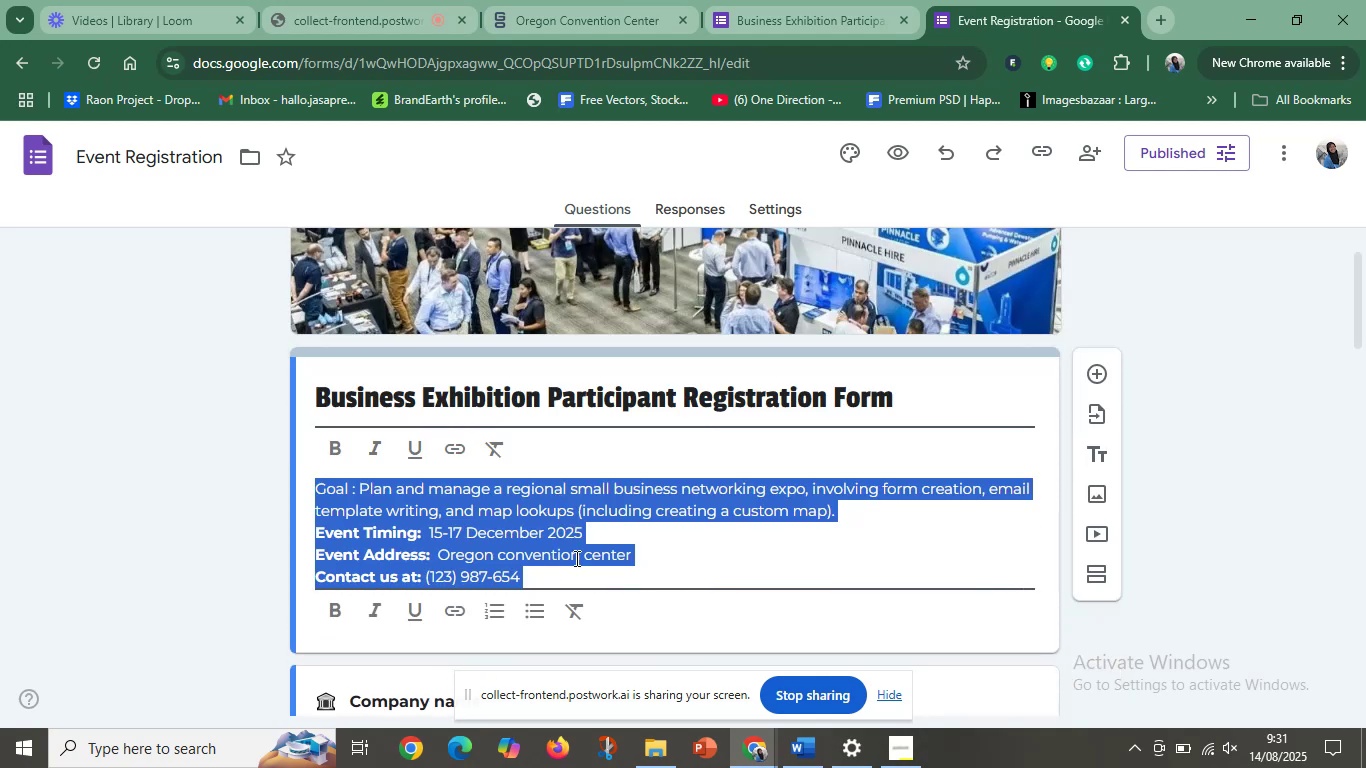 
left_click([770, 538])
 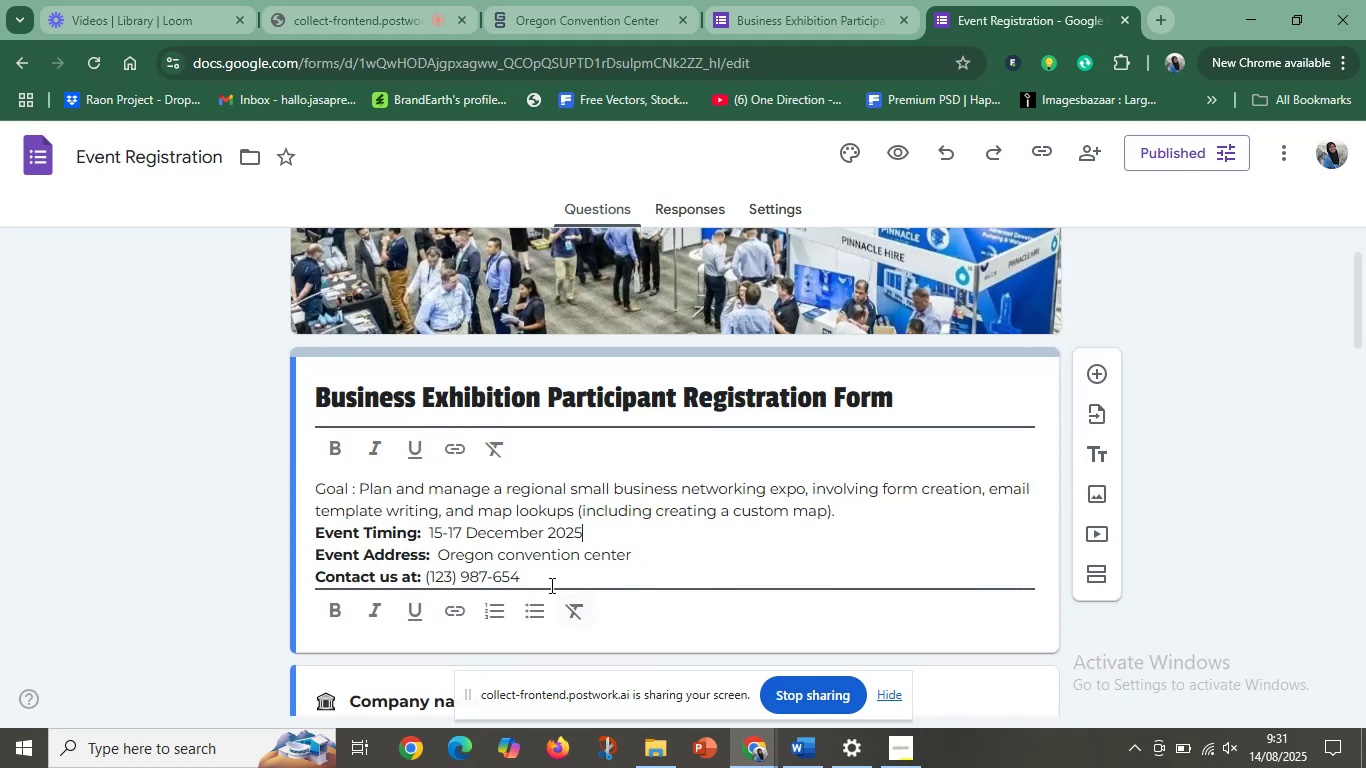 
left_click_drag(start_coordinate=[547, 581], to_coordinate=[238, 469])
 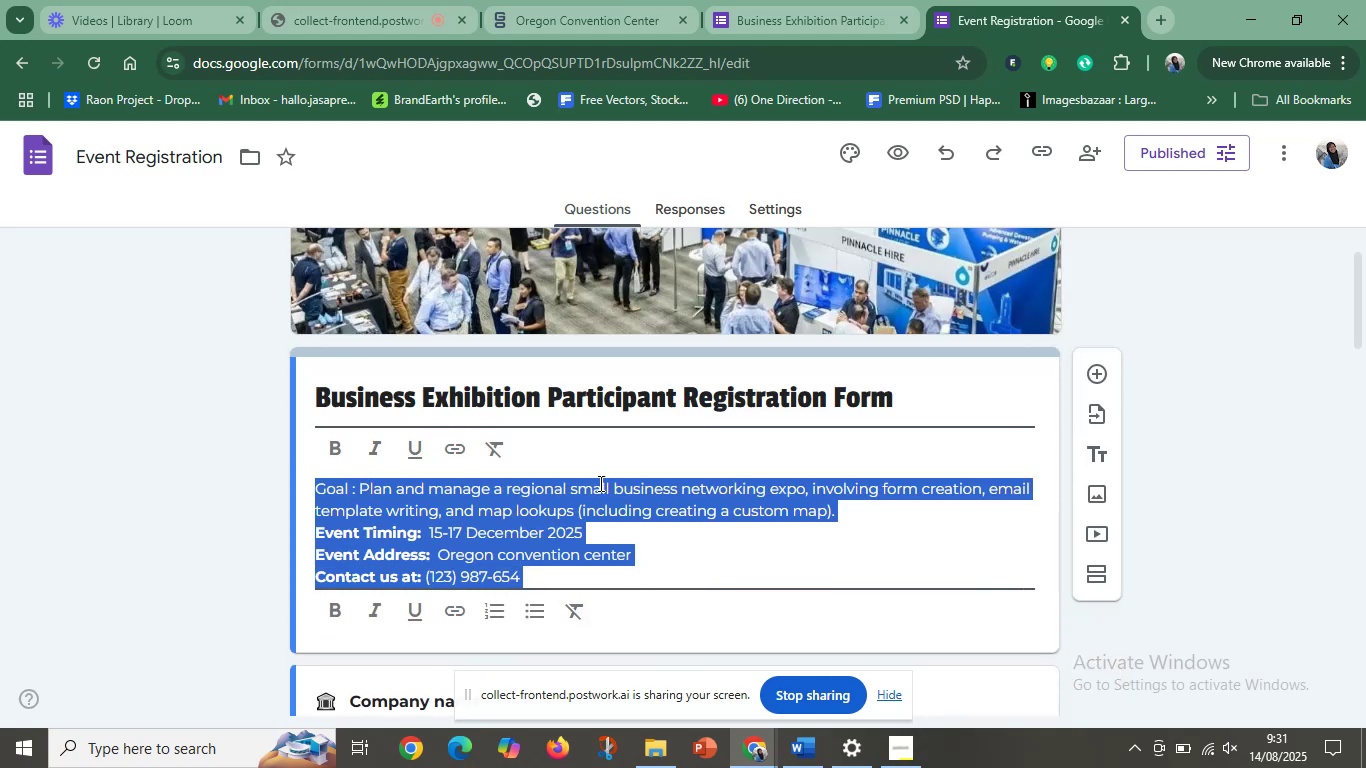 
left_click([603, 480])
 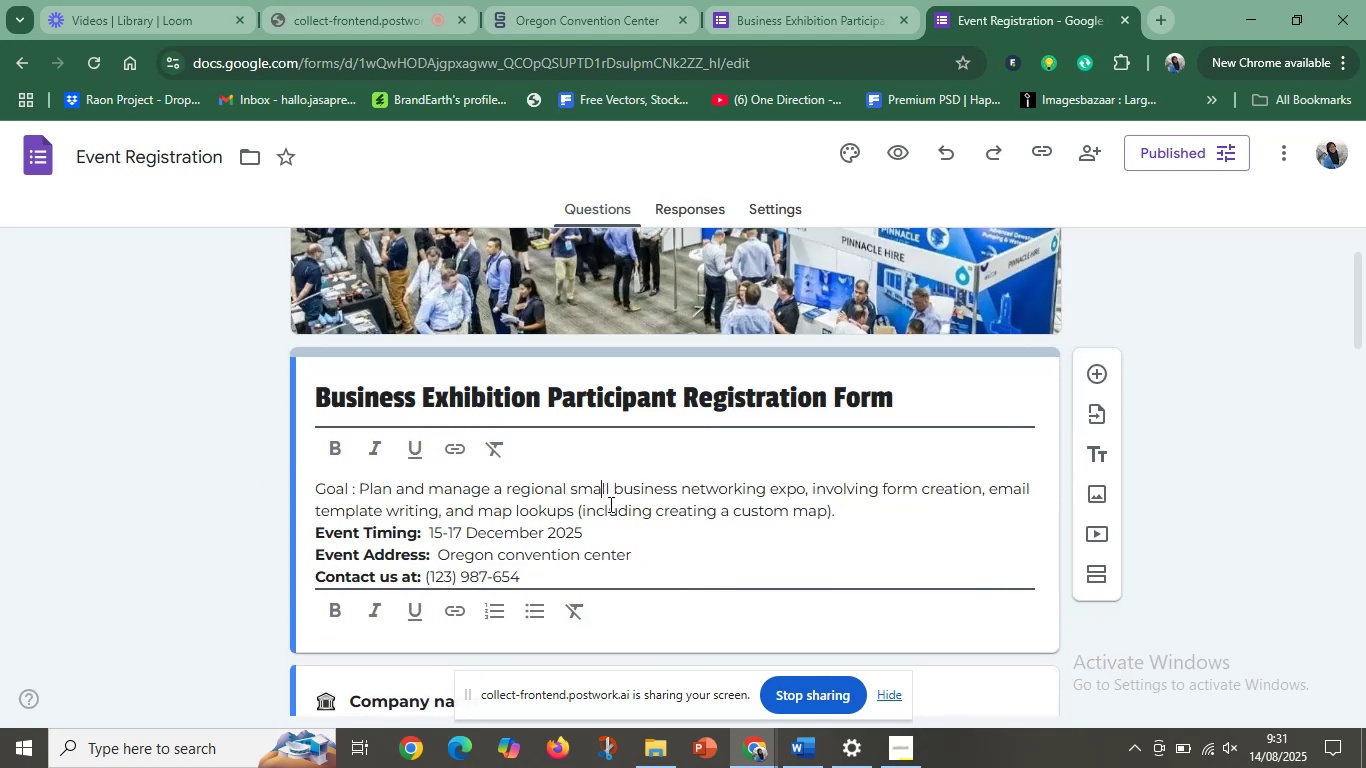 
left_click([611, 504])
 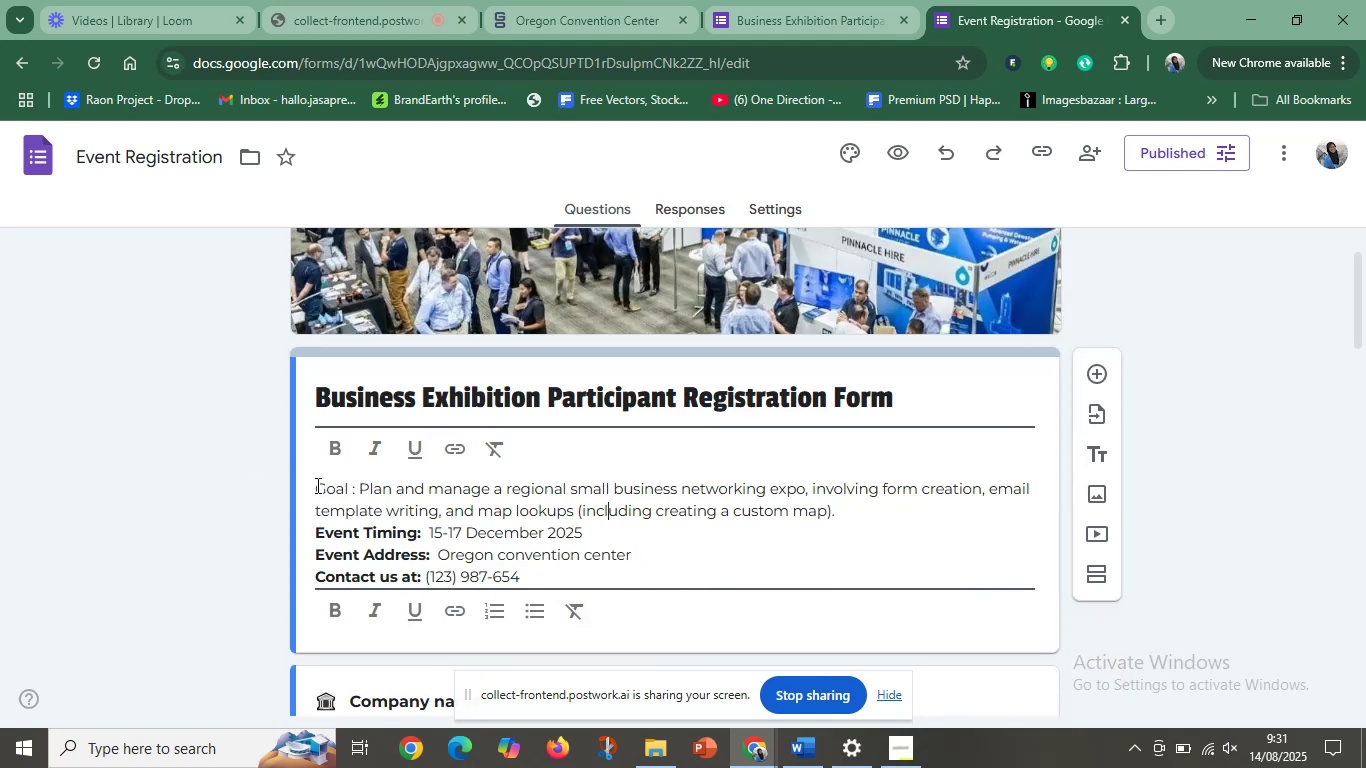 
left_click([316, 485])
 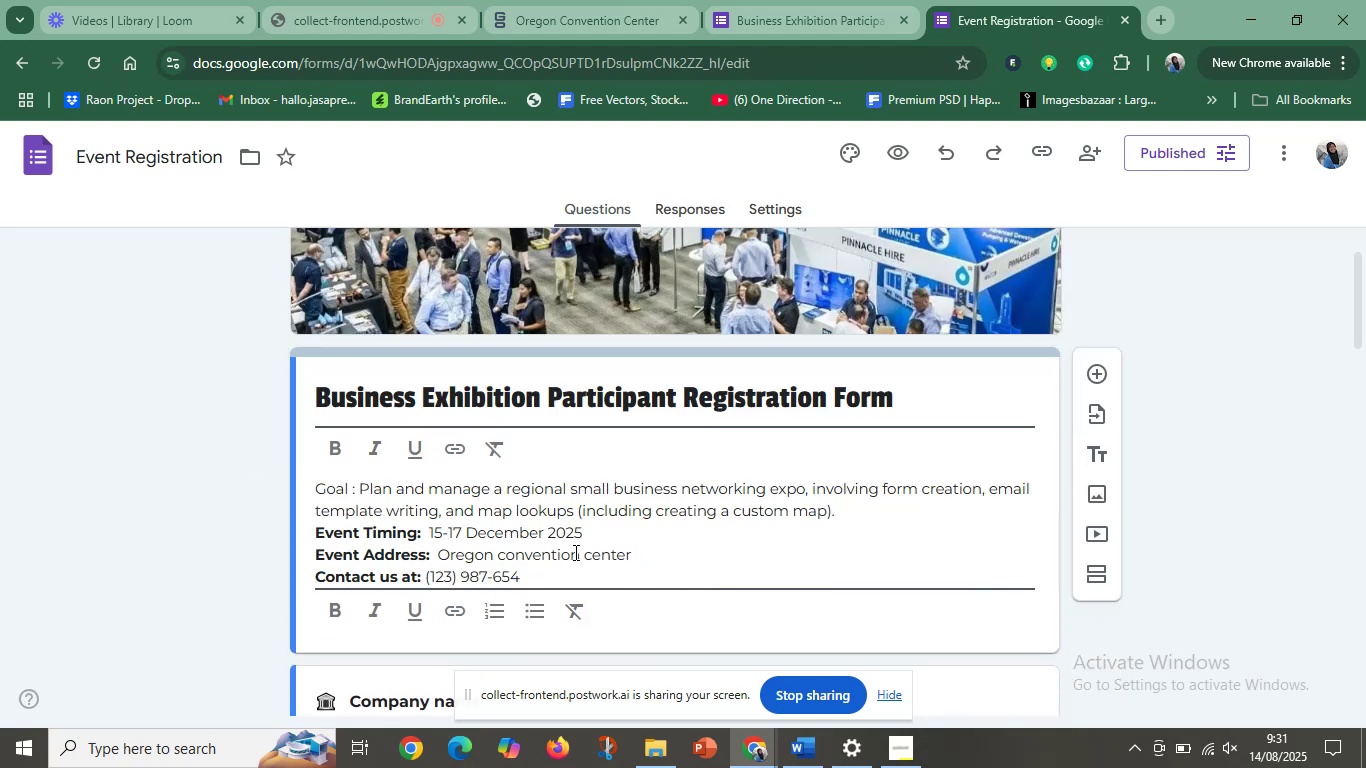 
left_click([574, 552])
 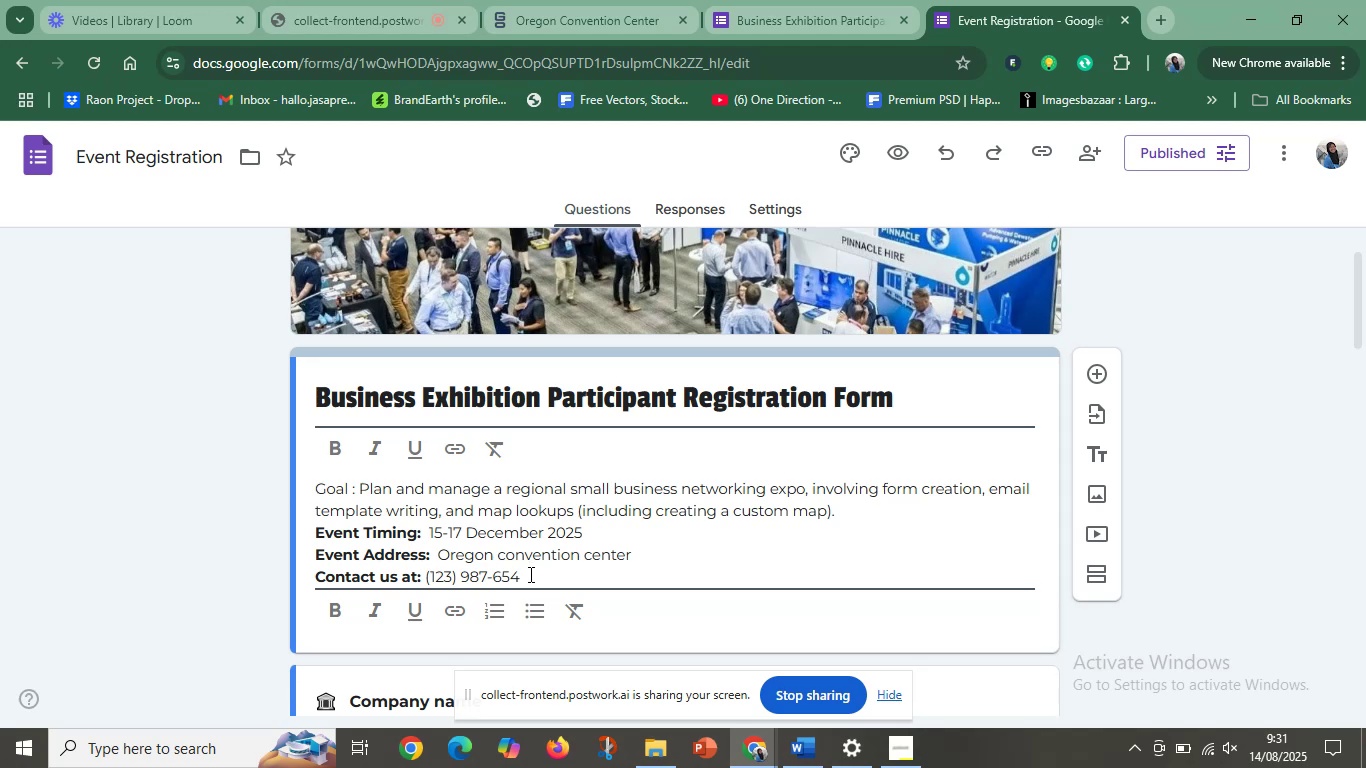 
left_click([529, 574])
 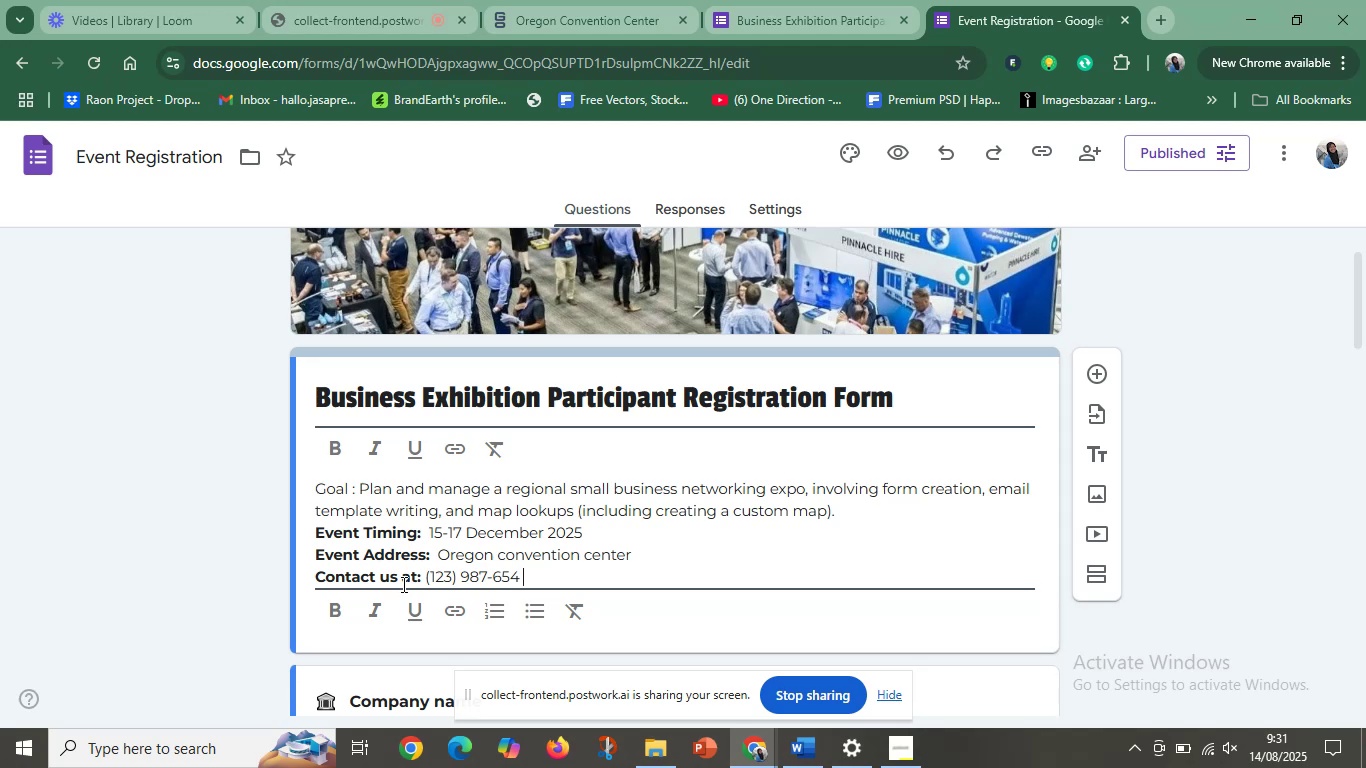 
scroll: coordinate [553, 486], scroll_direction: up, amount: 1.0
 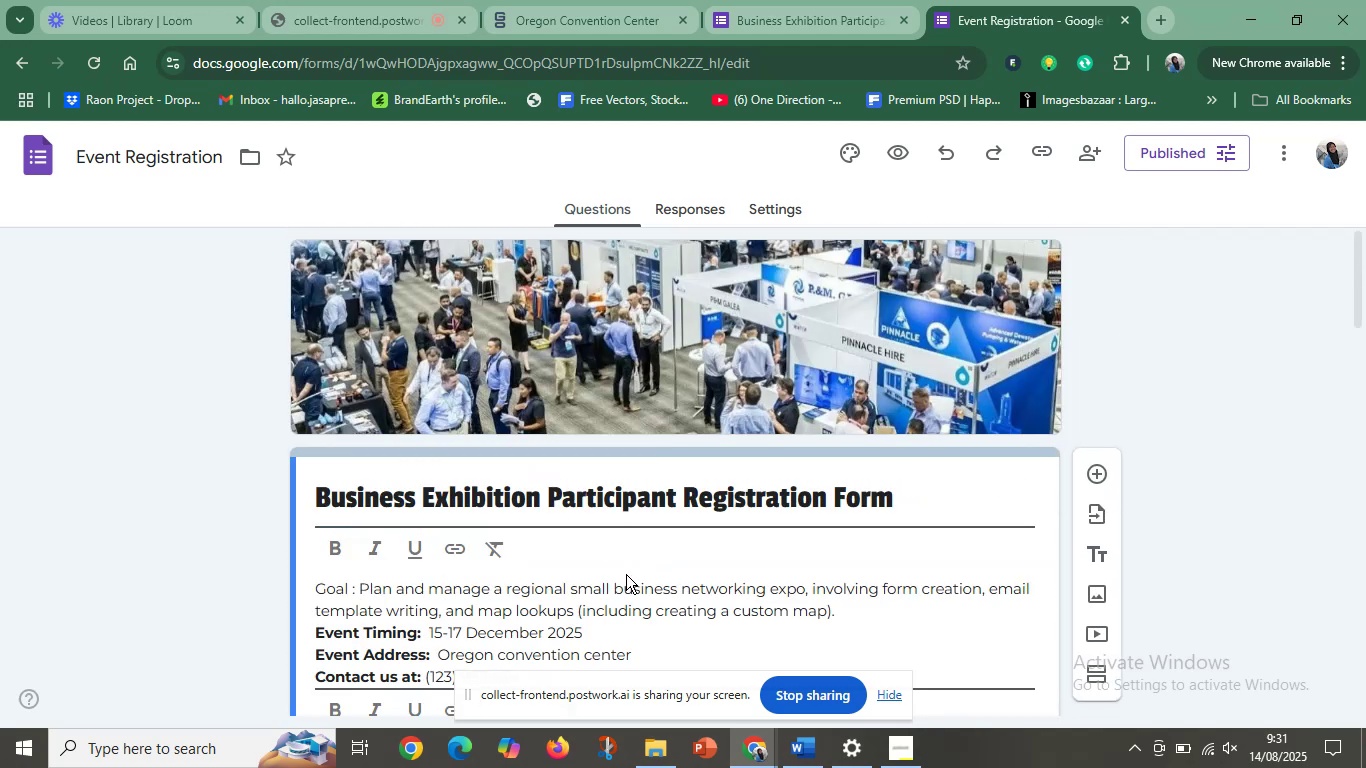 
scroll: coordinate [535, 586], scroll_direction: down, amount: 1.0
 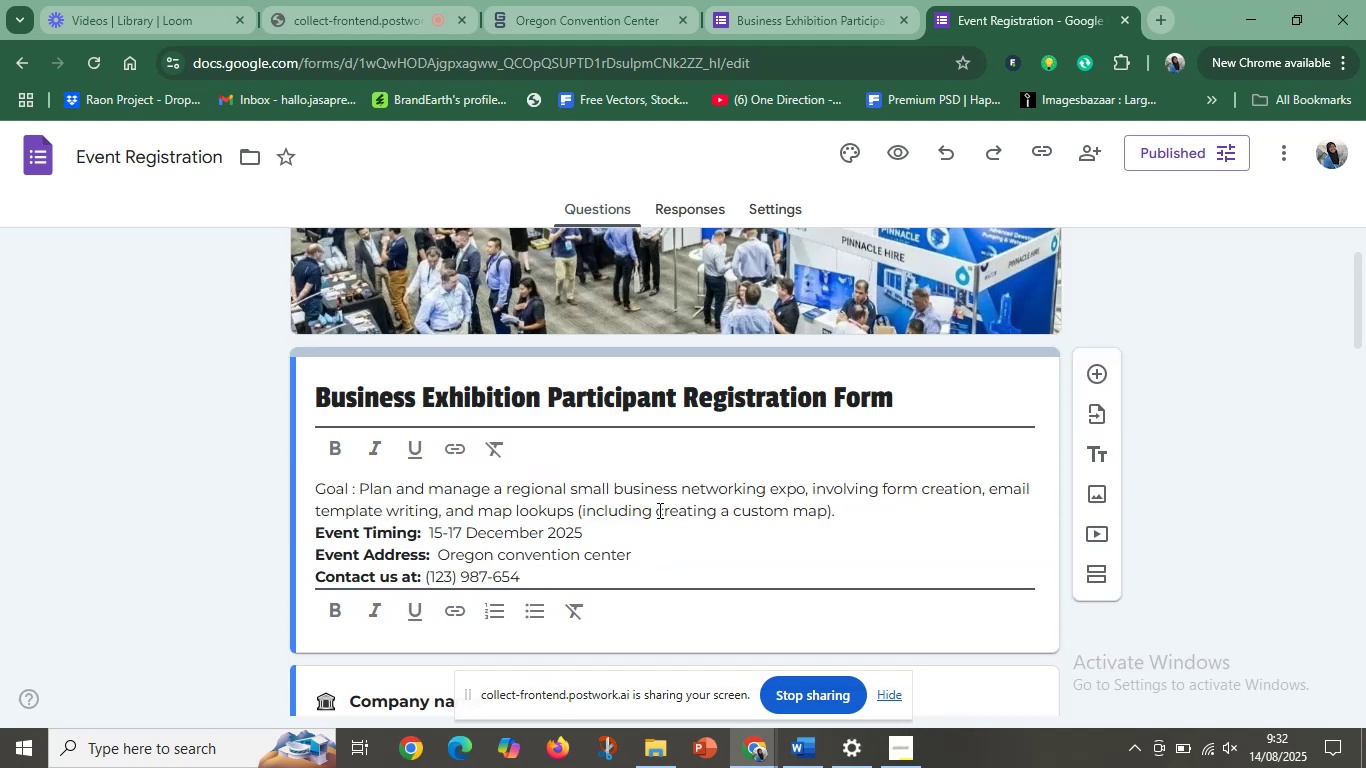 
left_click_drag(start_coordinate=[836, 509], to_coordinate=[168, 488])
 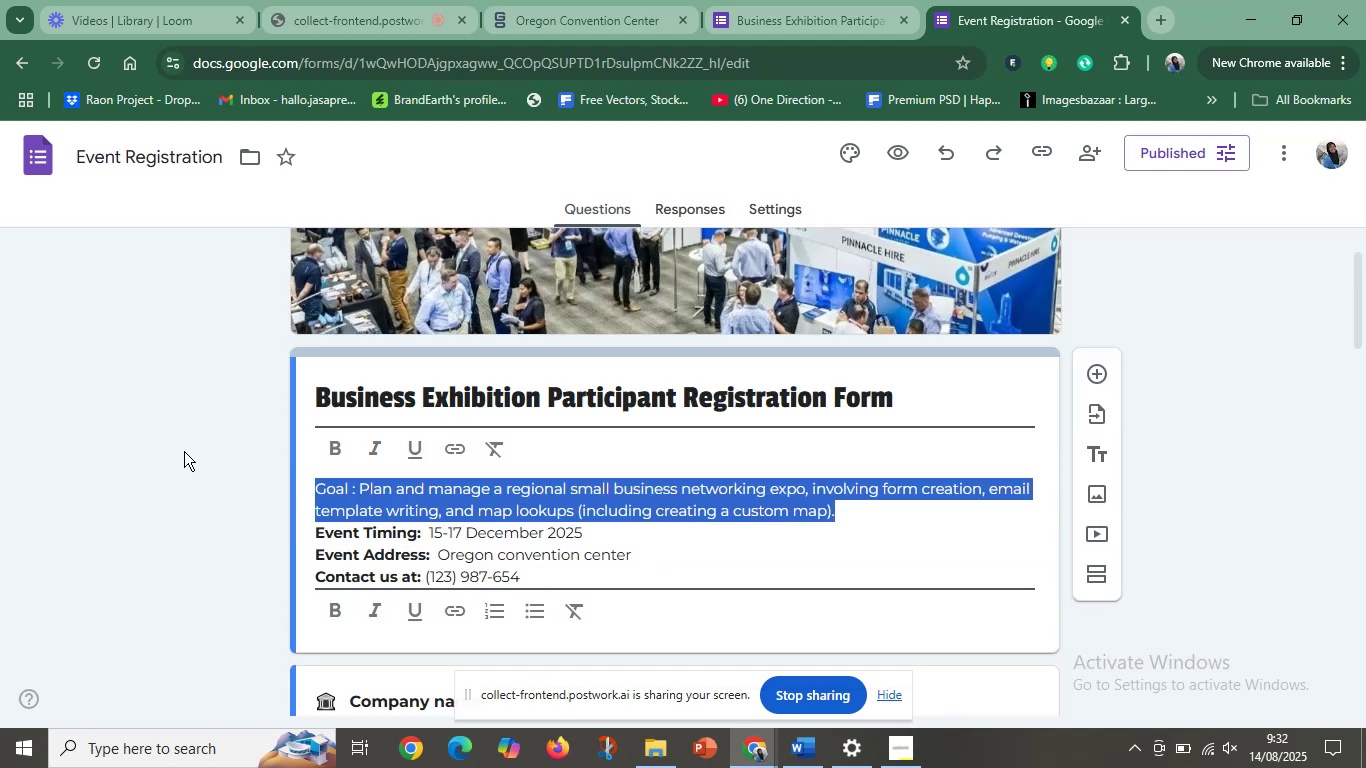 
key(Backspace)
 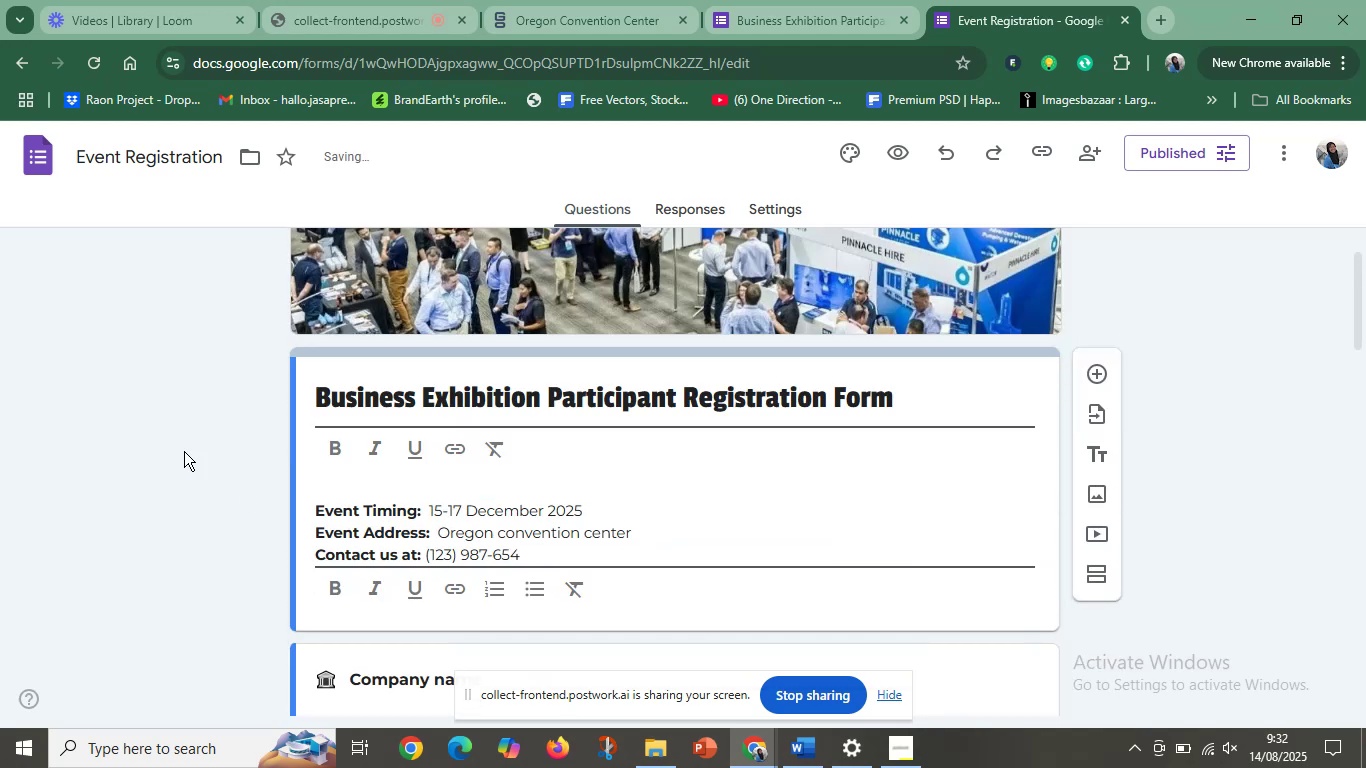 
key(Control+Z)
 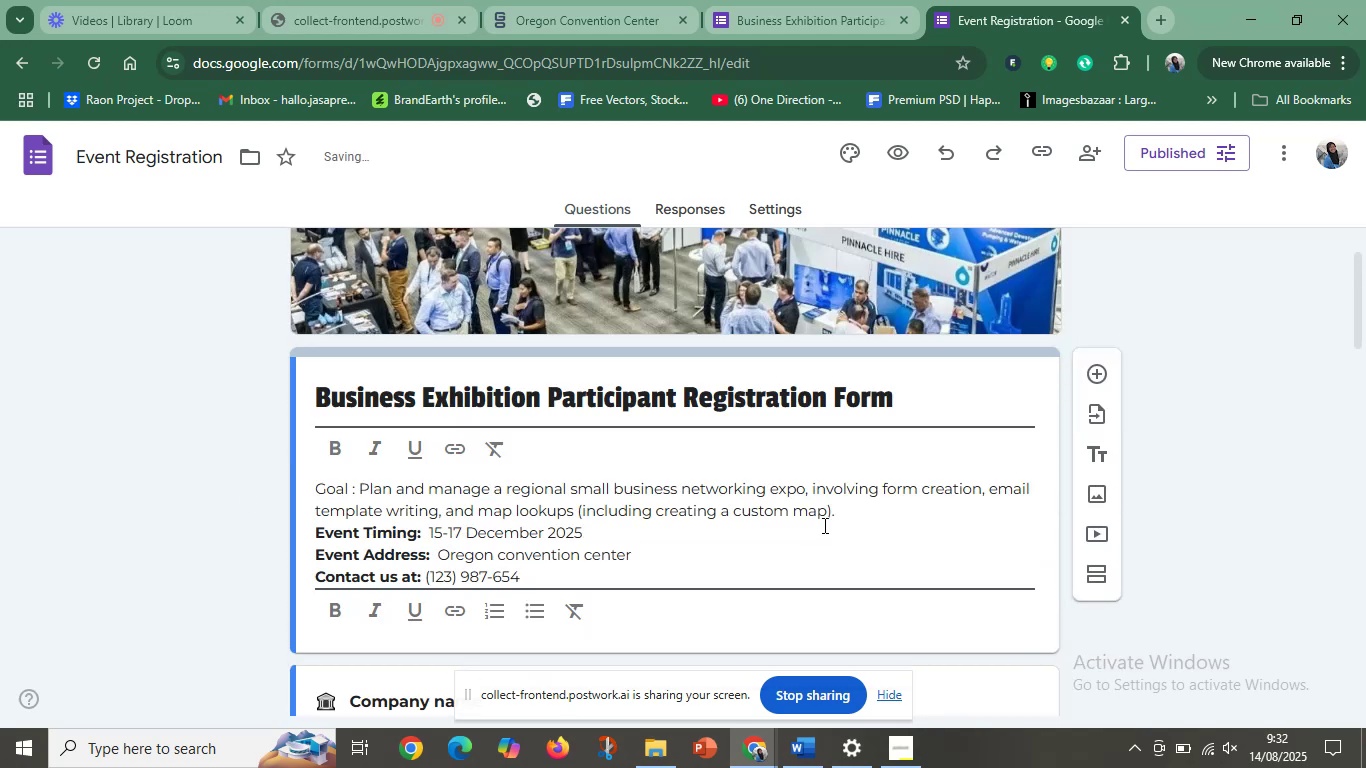 
left_click_drag(start_coordinate=[863, 506], to_coordinate=[301, 486])
 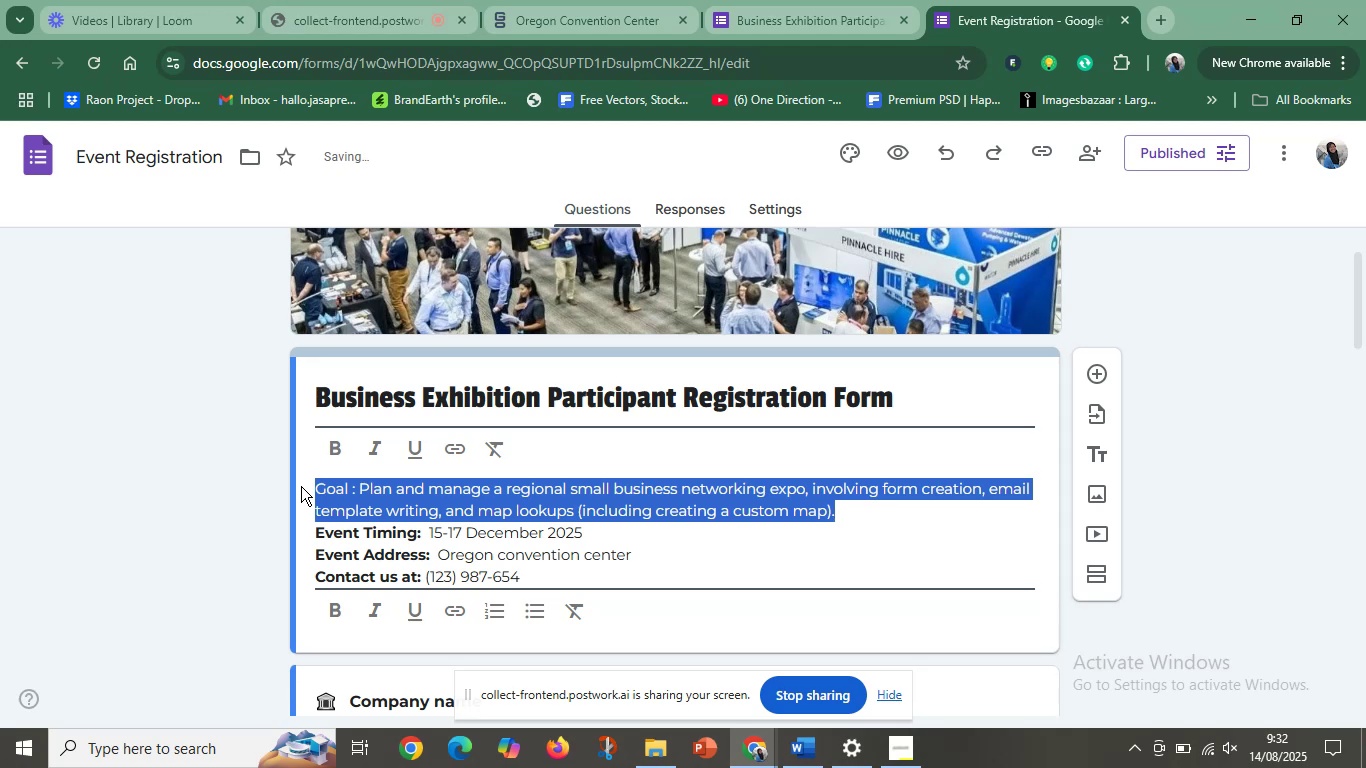 
key(Control+X)
 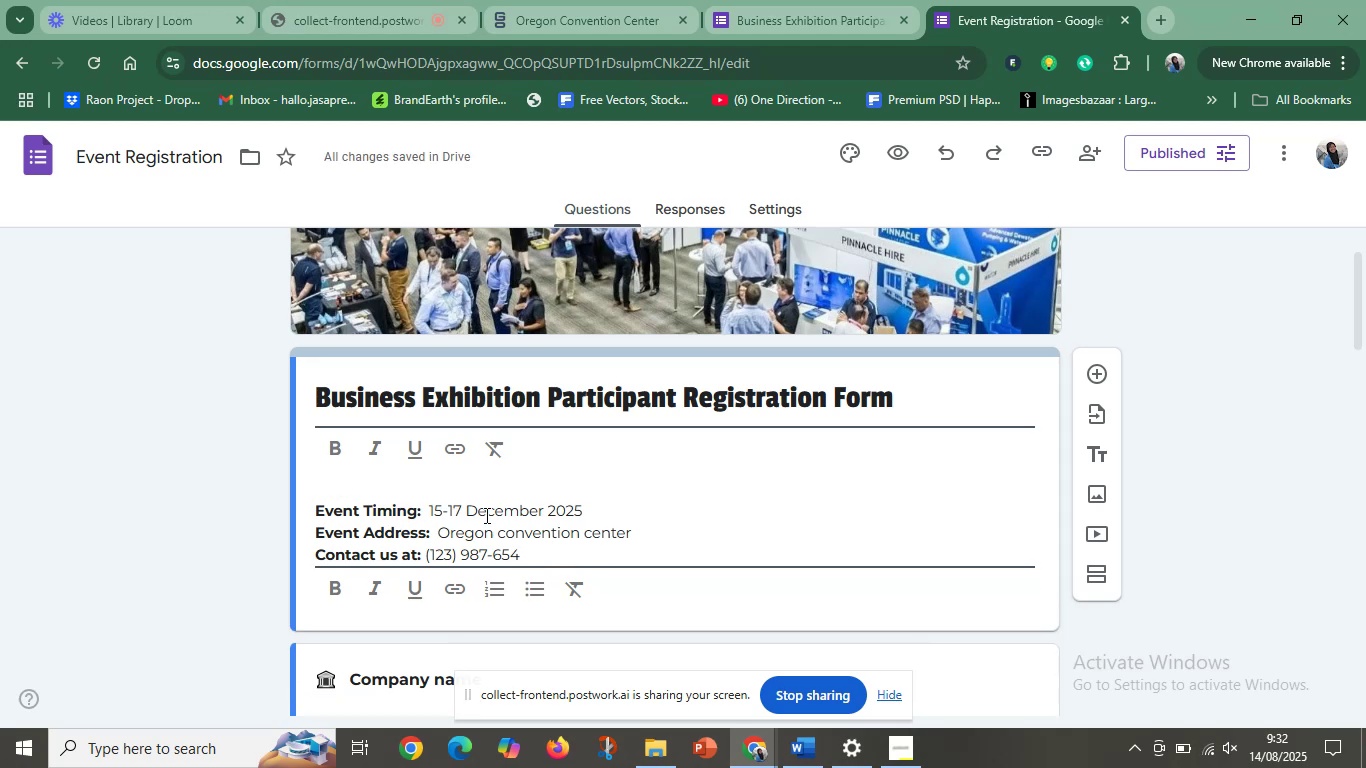 
key(Delete)
 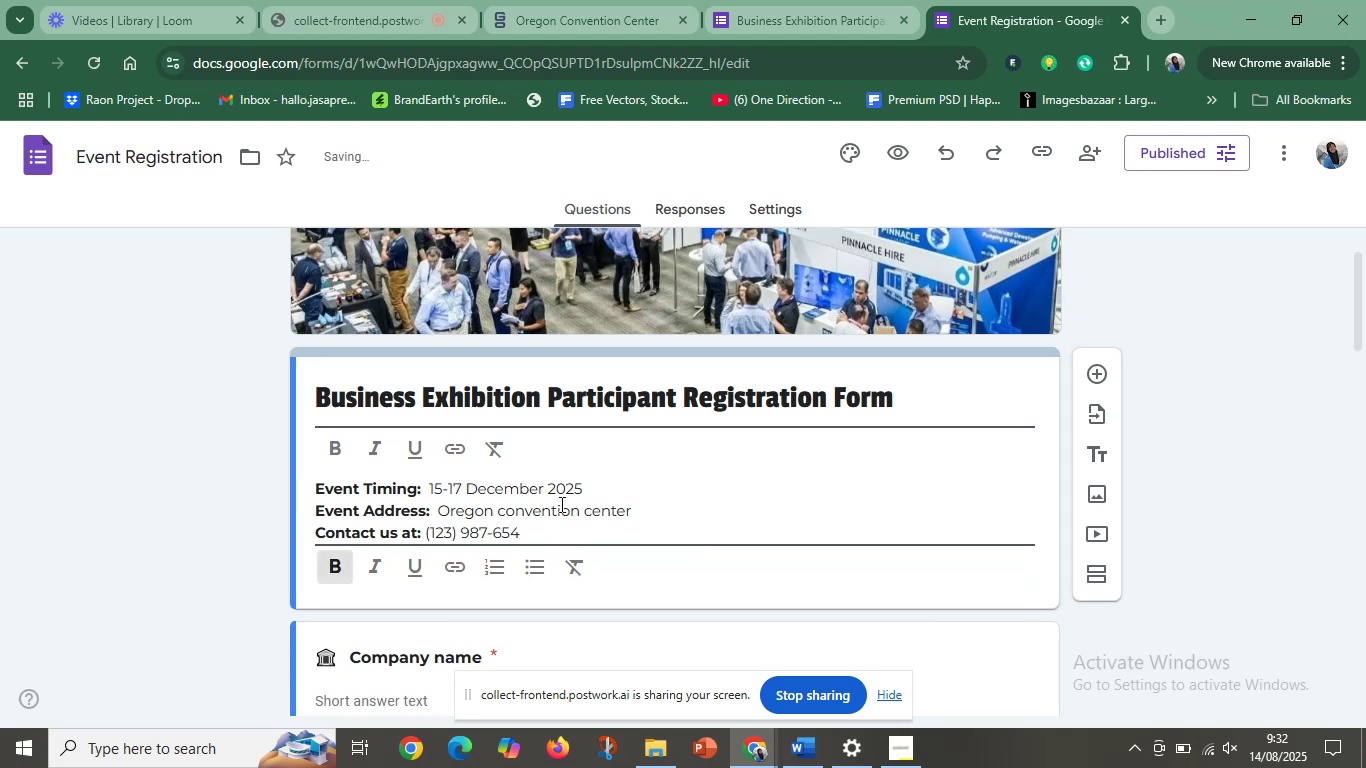 
left_click([609, 512])
 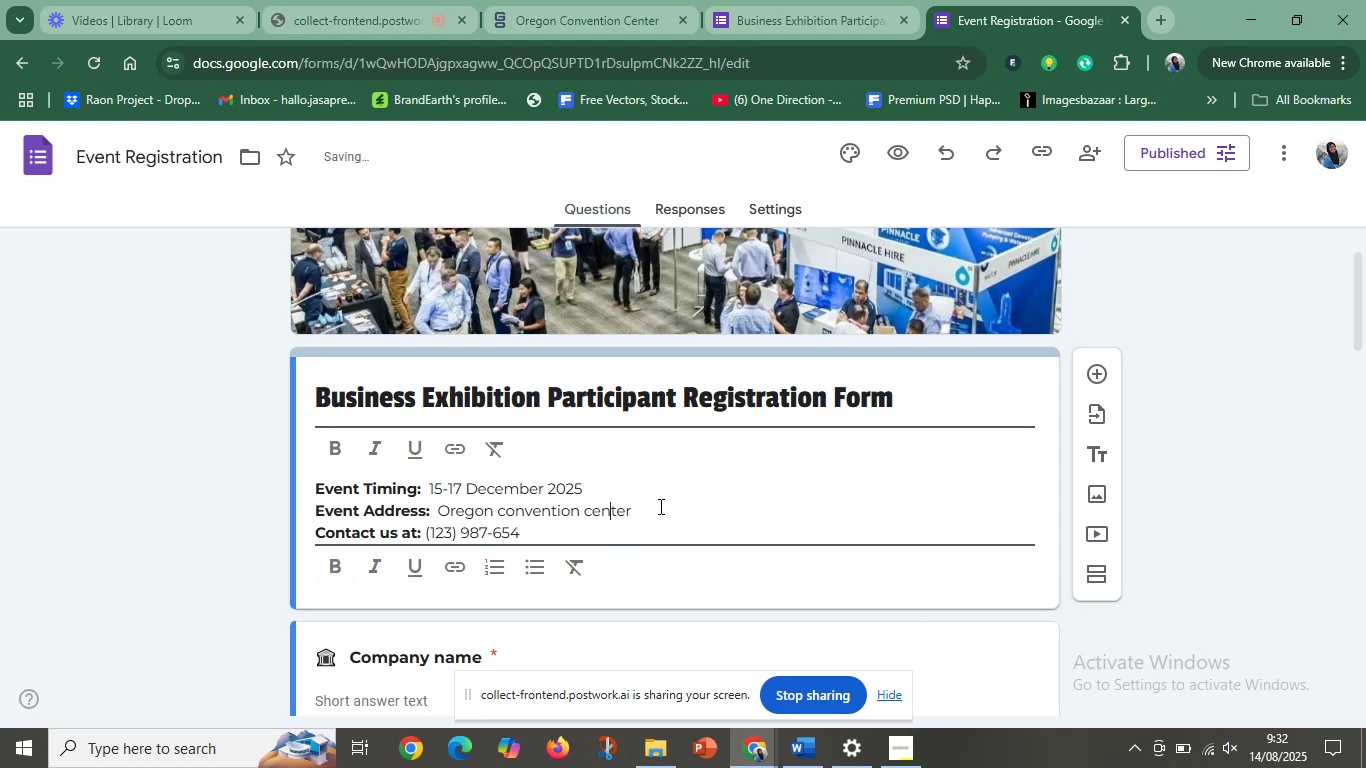 
left_click([671, 505])
 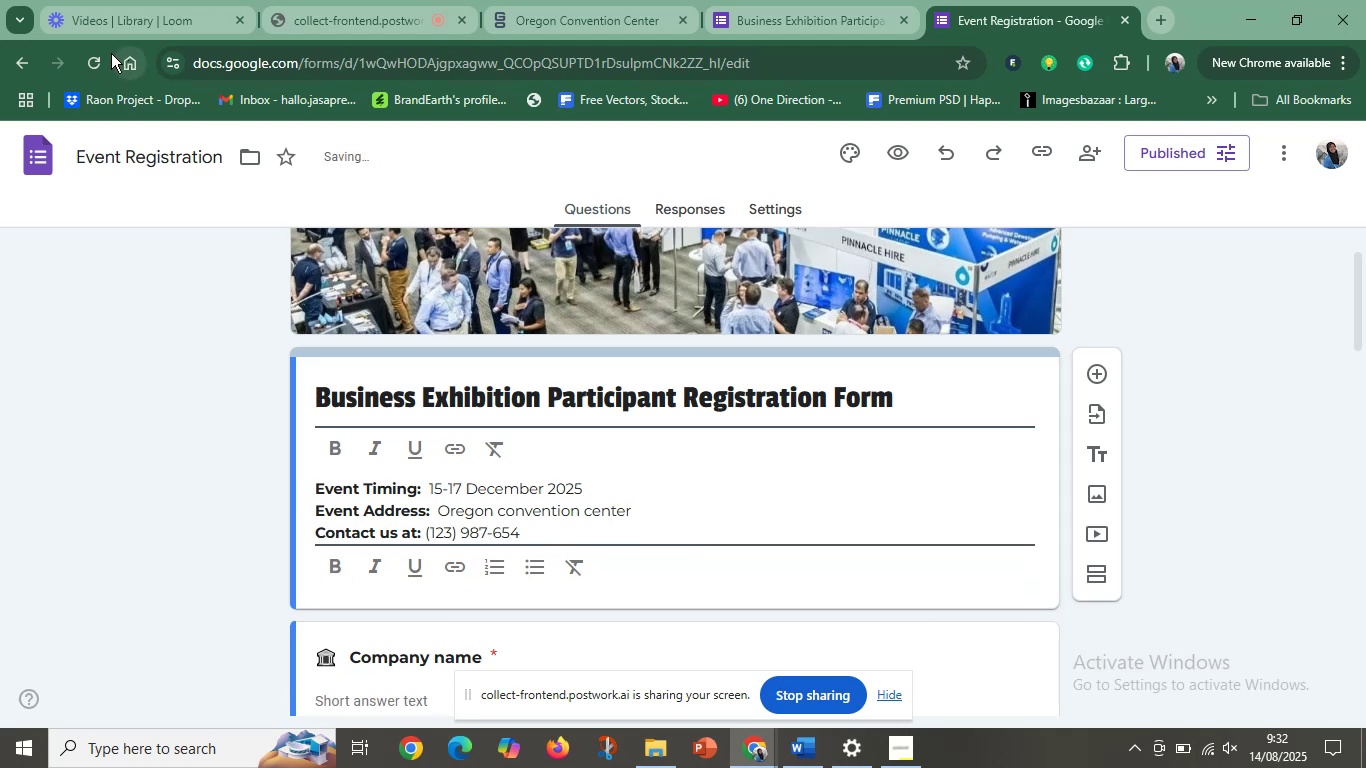 
left_click([103, 62])
 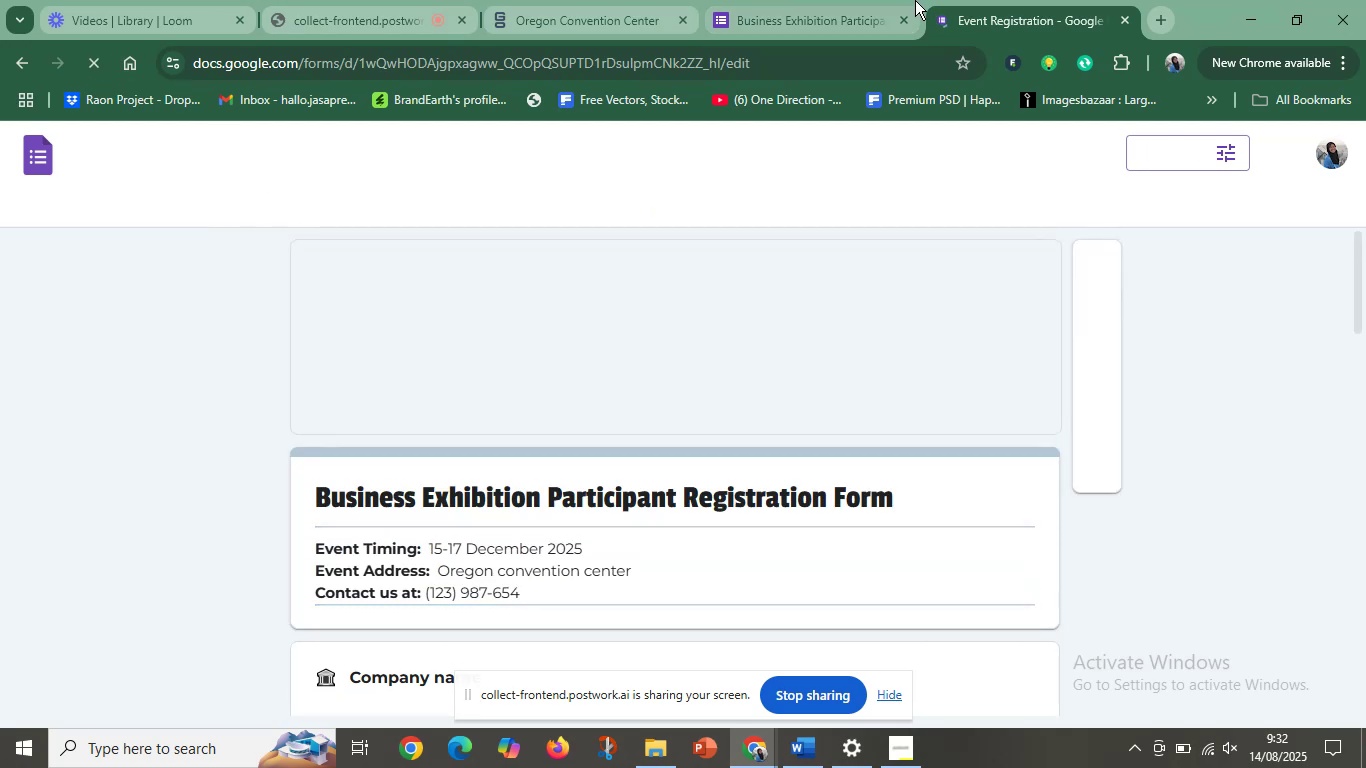 
left_click([813, 0])
 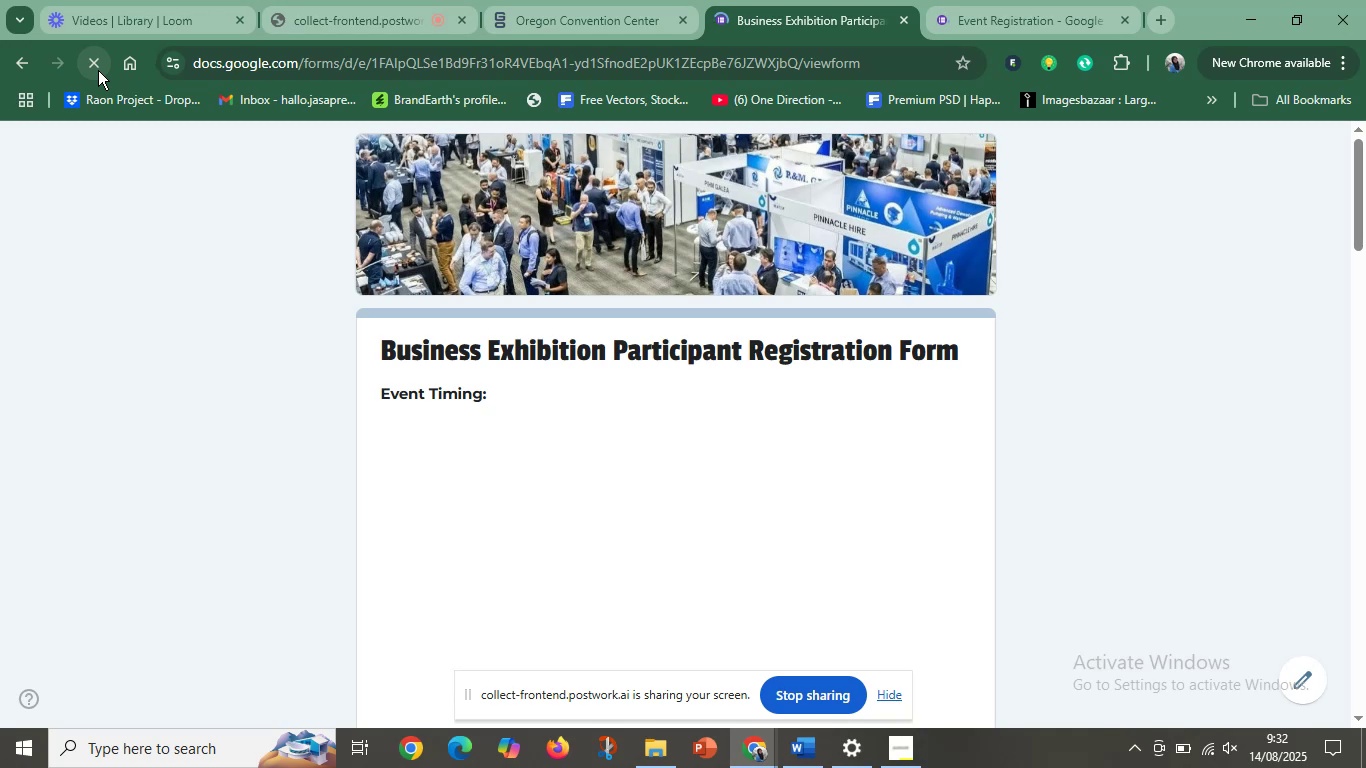 
wait(5.1)
 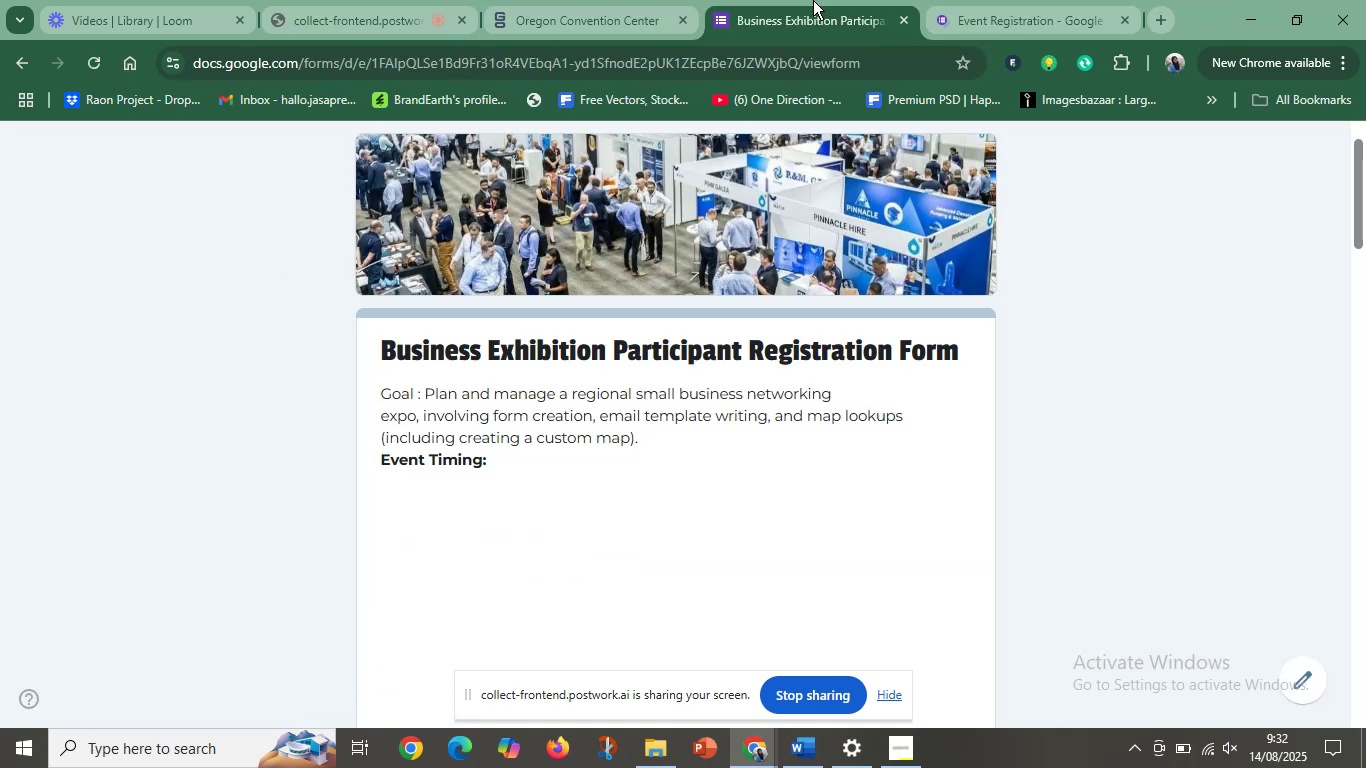 
scroll: coordinate [505, 583], scroll_direction: down, amount: 1.0
 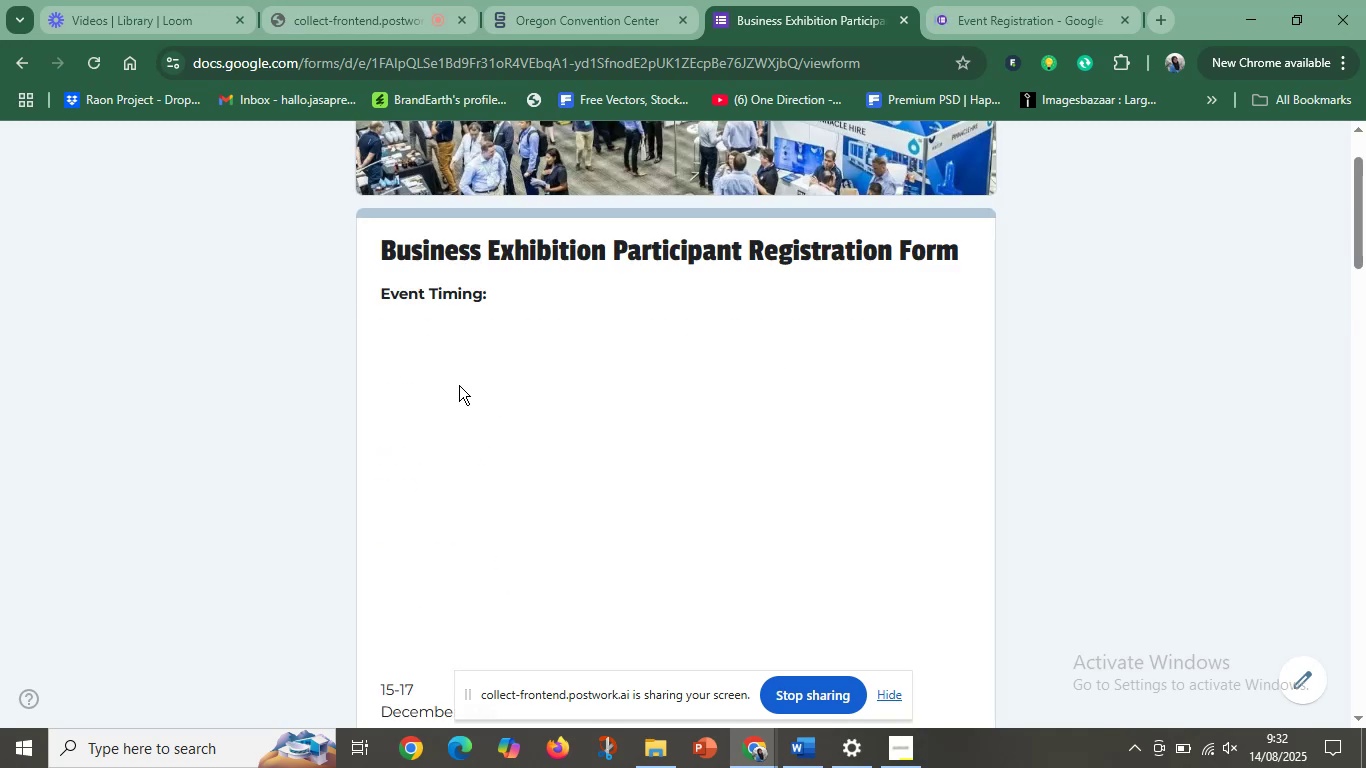 
left_click_drag(start_coordinate=[510, 298], to_coordinate=[533, 406])
 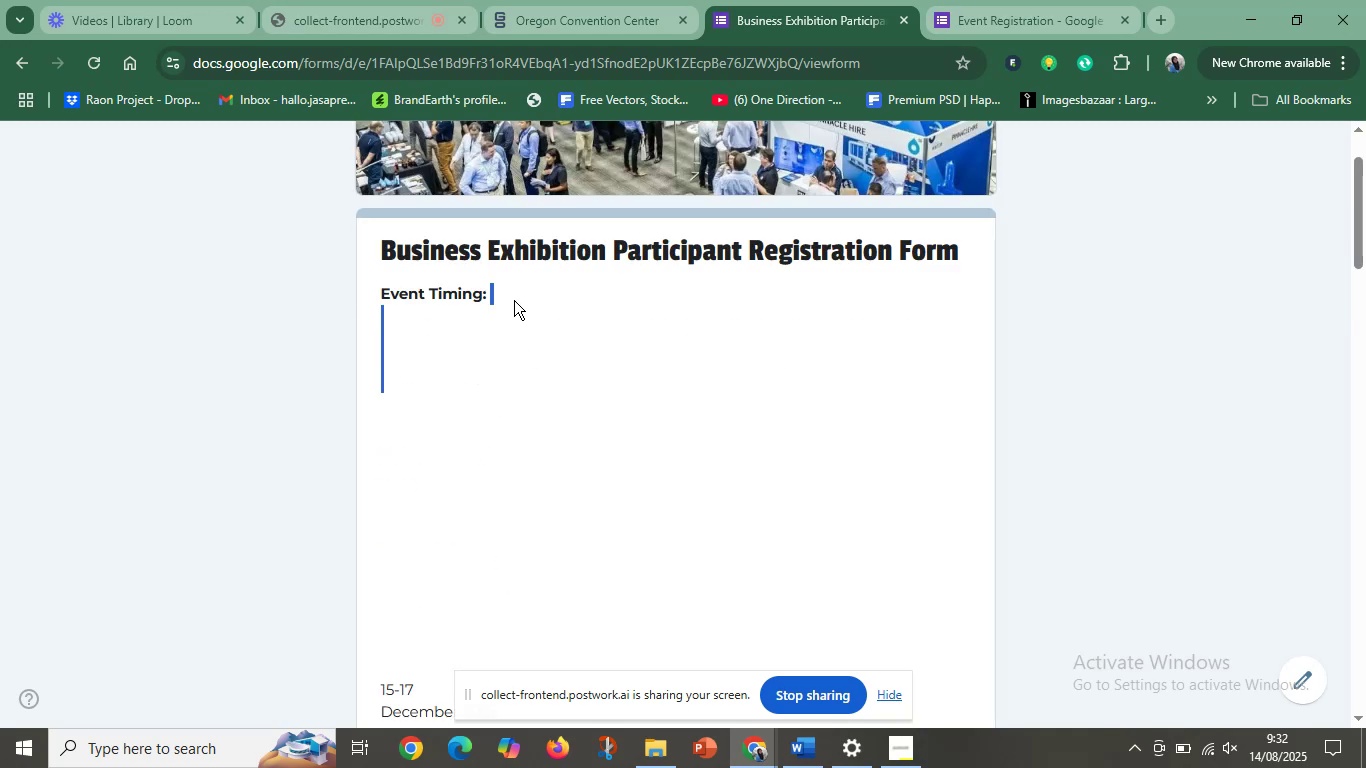 
left_click_drag(start_coordinate=[513, 292], to_coordinate=[553, 542])
 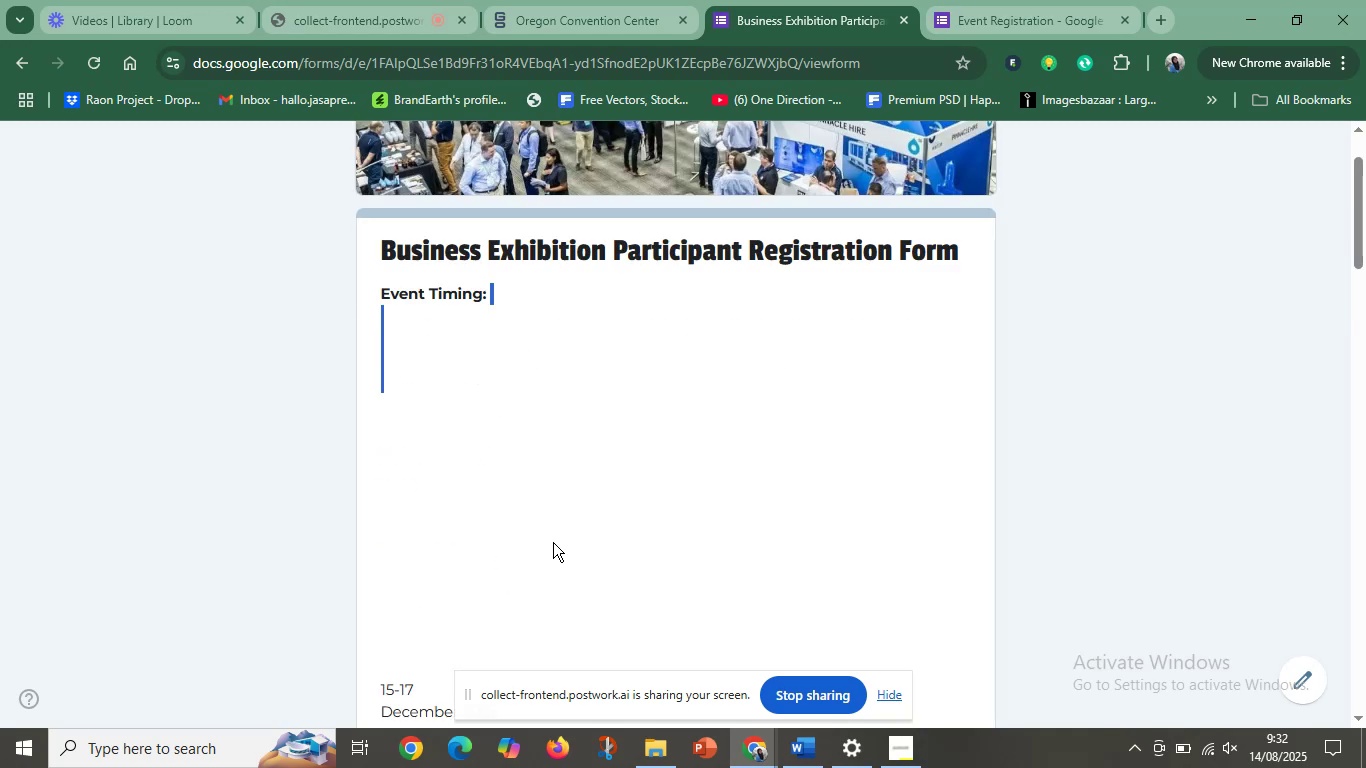 
scroll: coordinate [548, 535], scroll_direction: down, amount: 10.0
 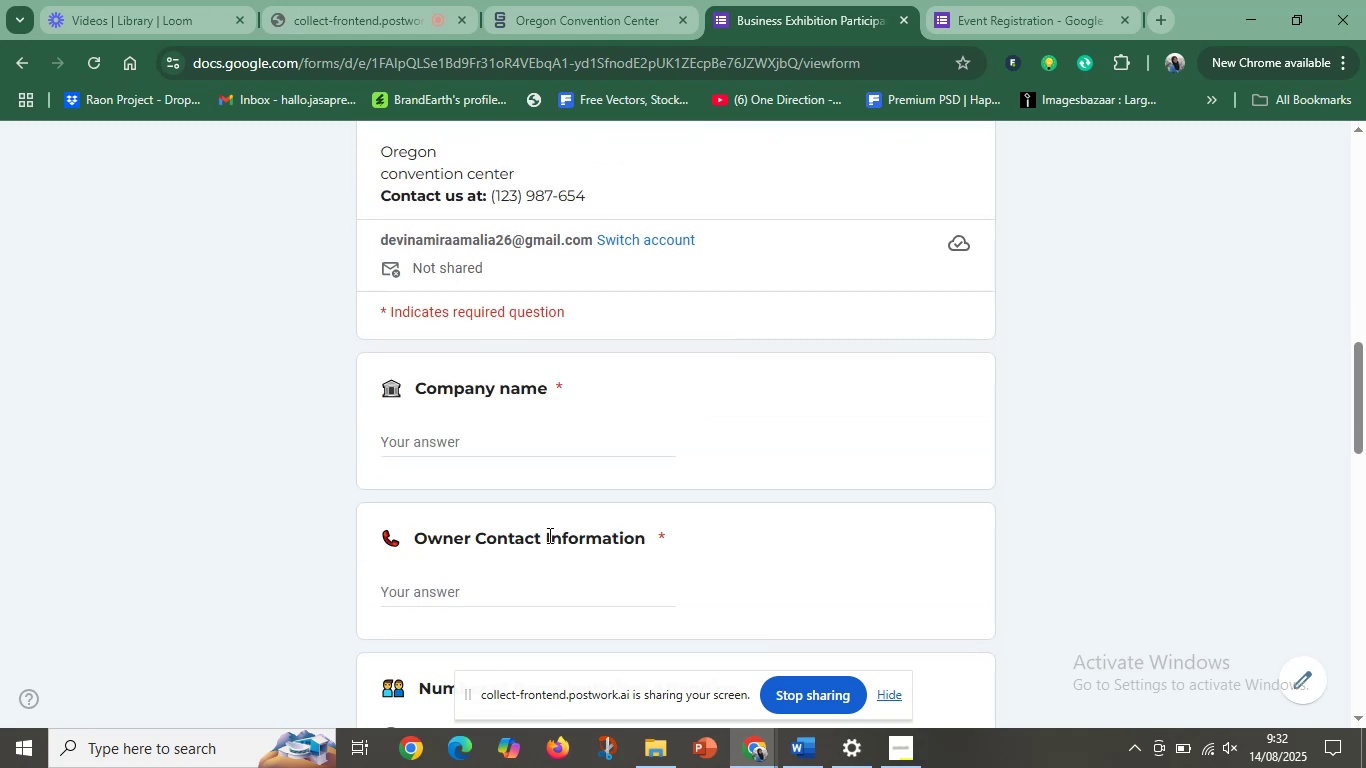 
scroll: coordinate [548, 535], scroll_direction: up, amount: 2.0
 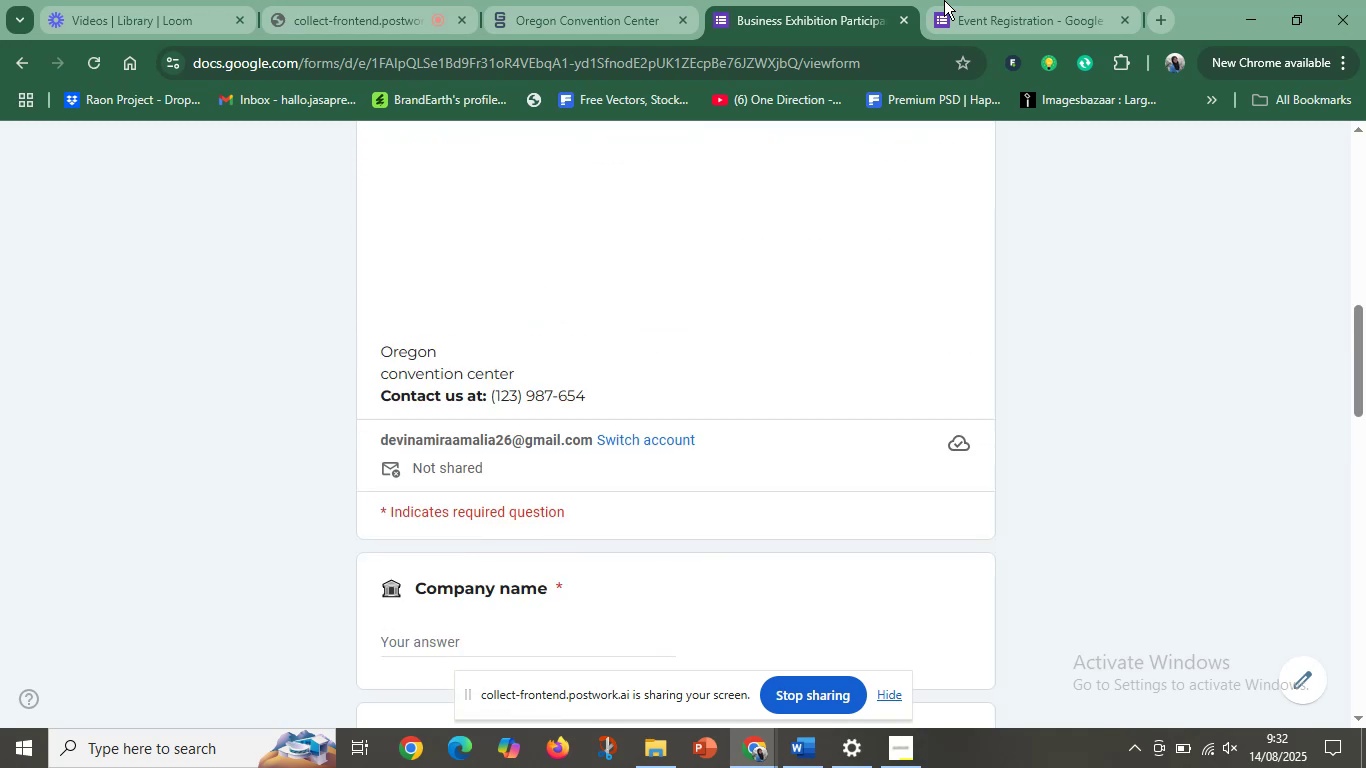 
left_click([981, 0])
 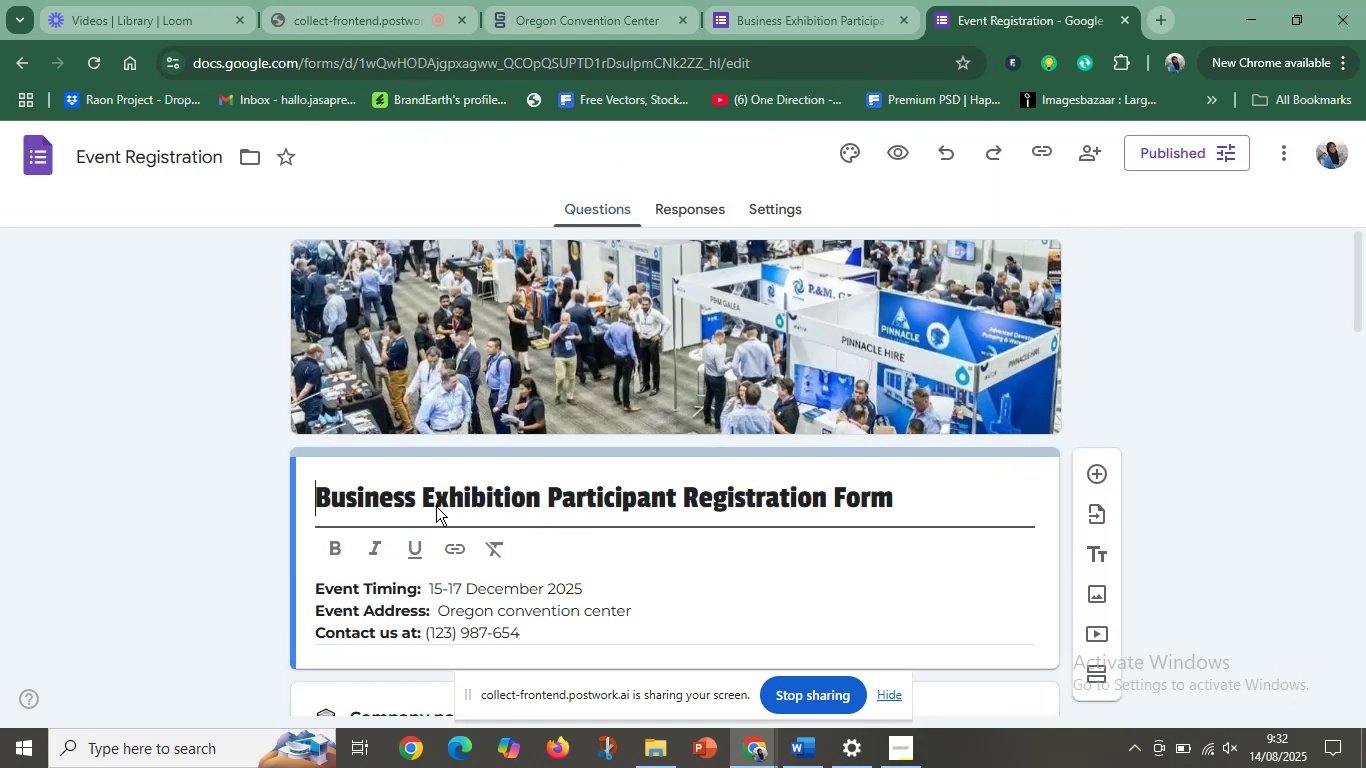 
left_click([432, 534])
 